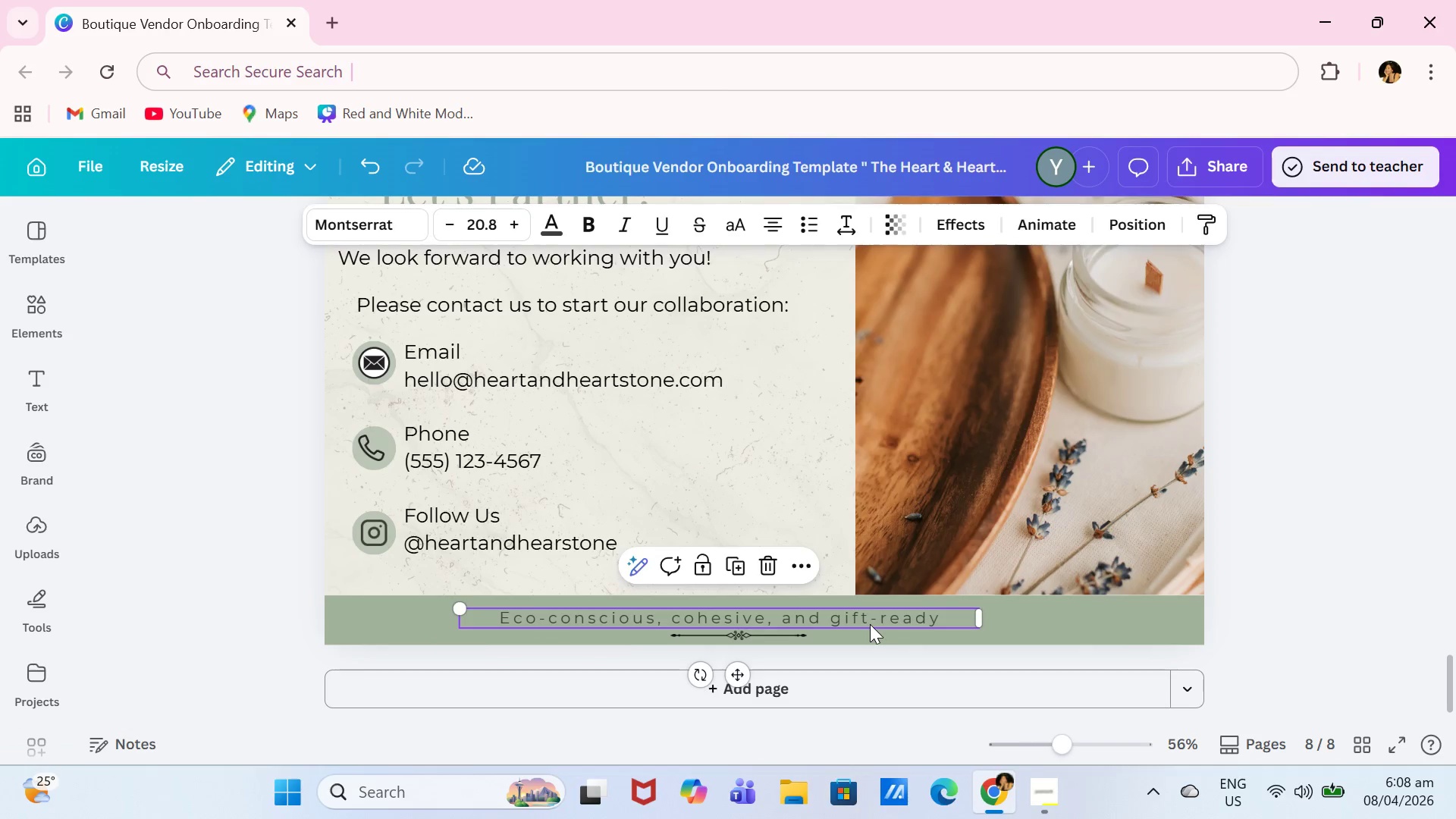 
key(Backspace)
 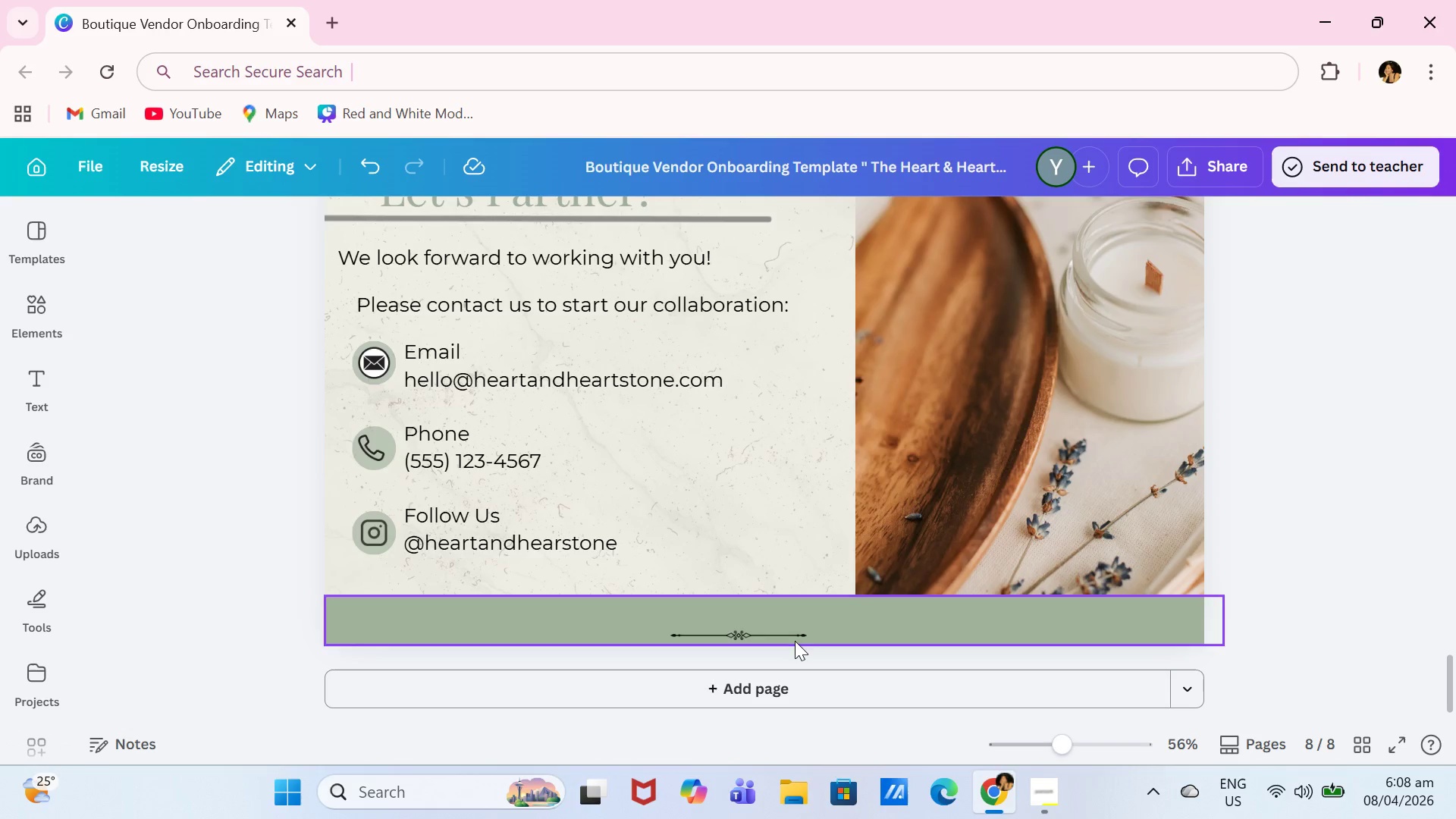 
left_click([791, 637])
 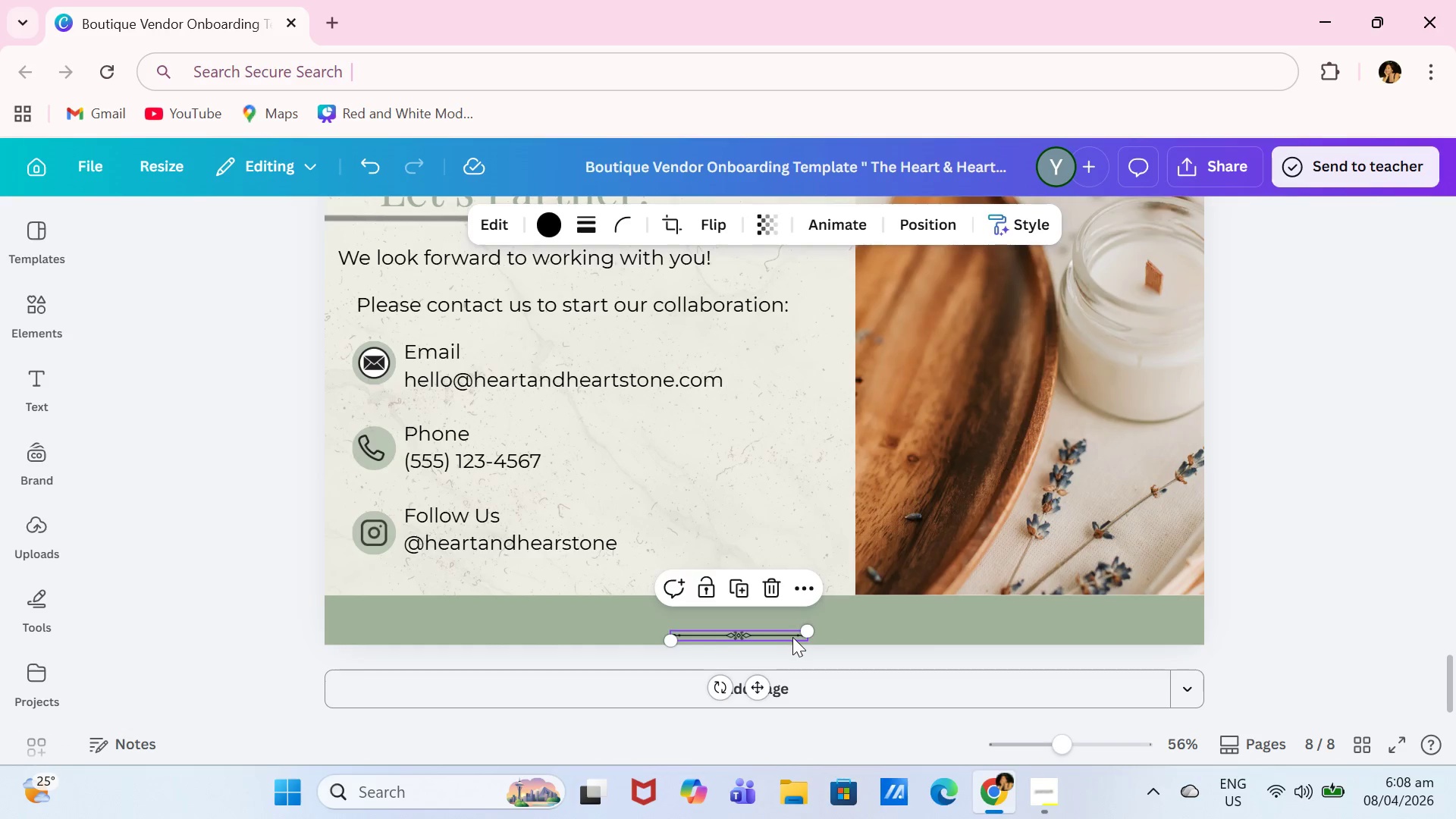 
key(Backspace)
 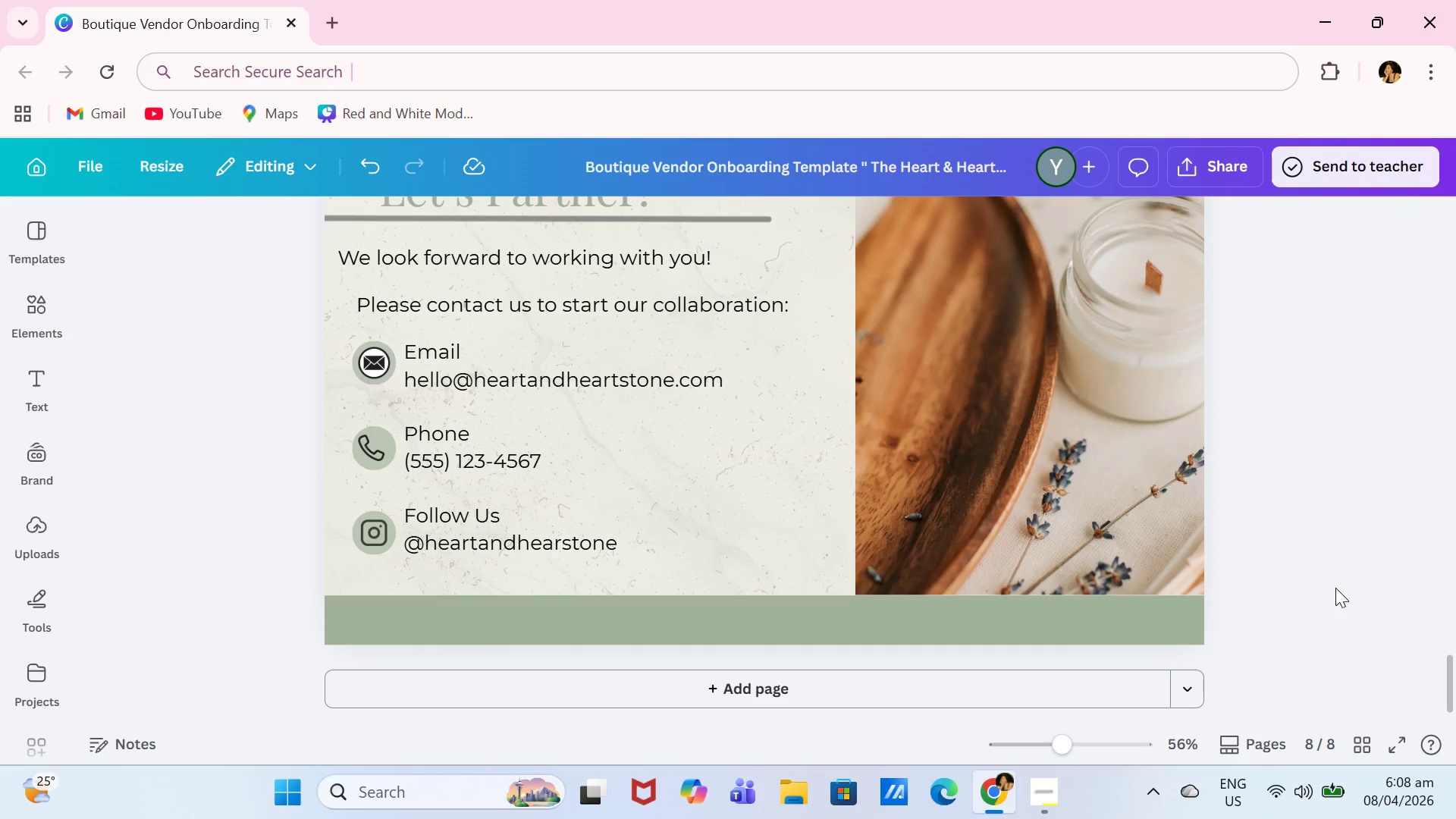 
scroll: coordinate [1332, 574], scroll_direction: up, amount: 1.0
 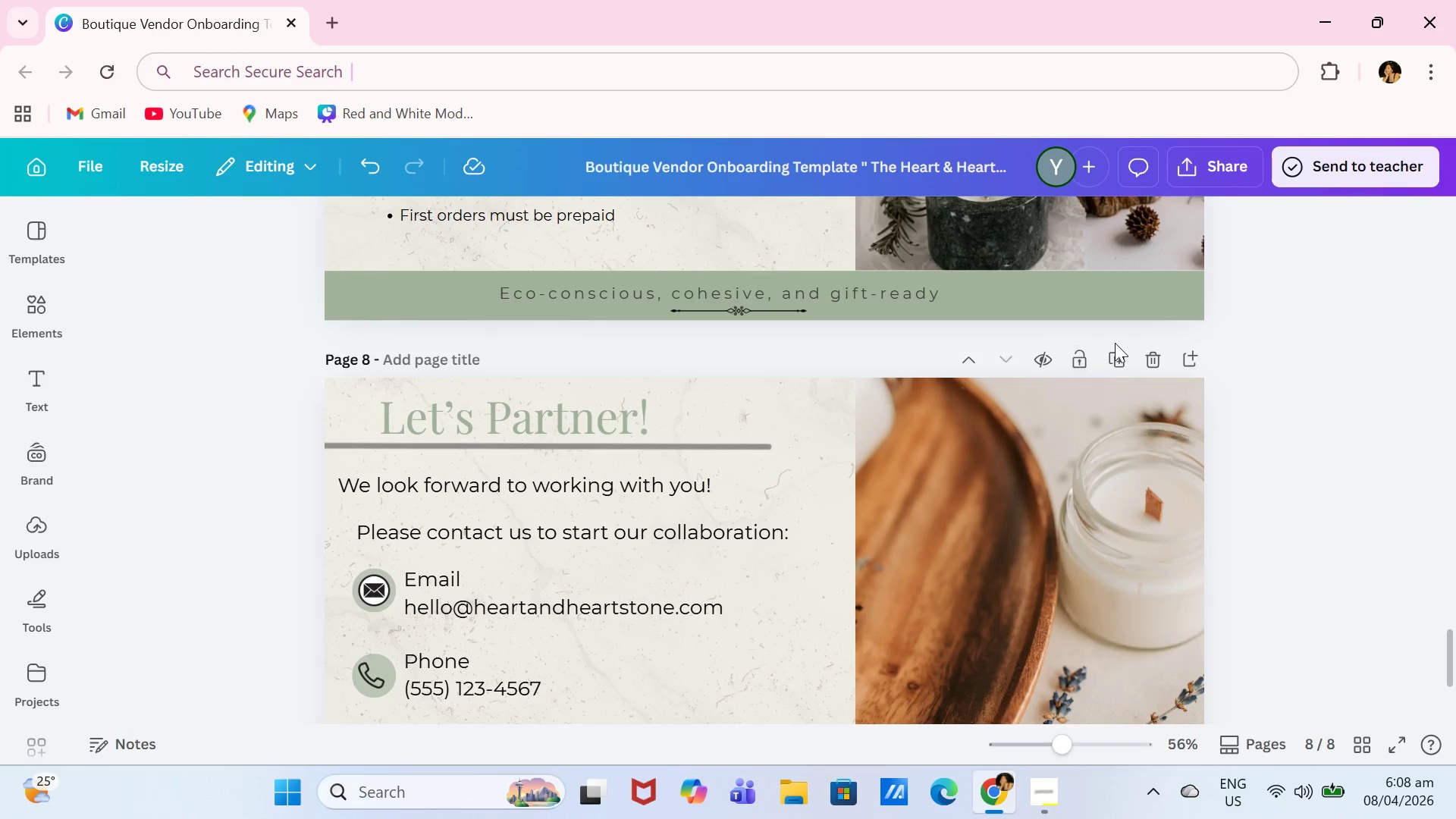 
left_click([1116, 356])
 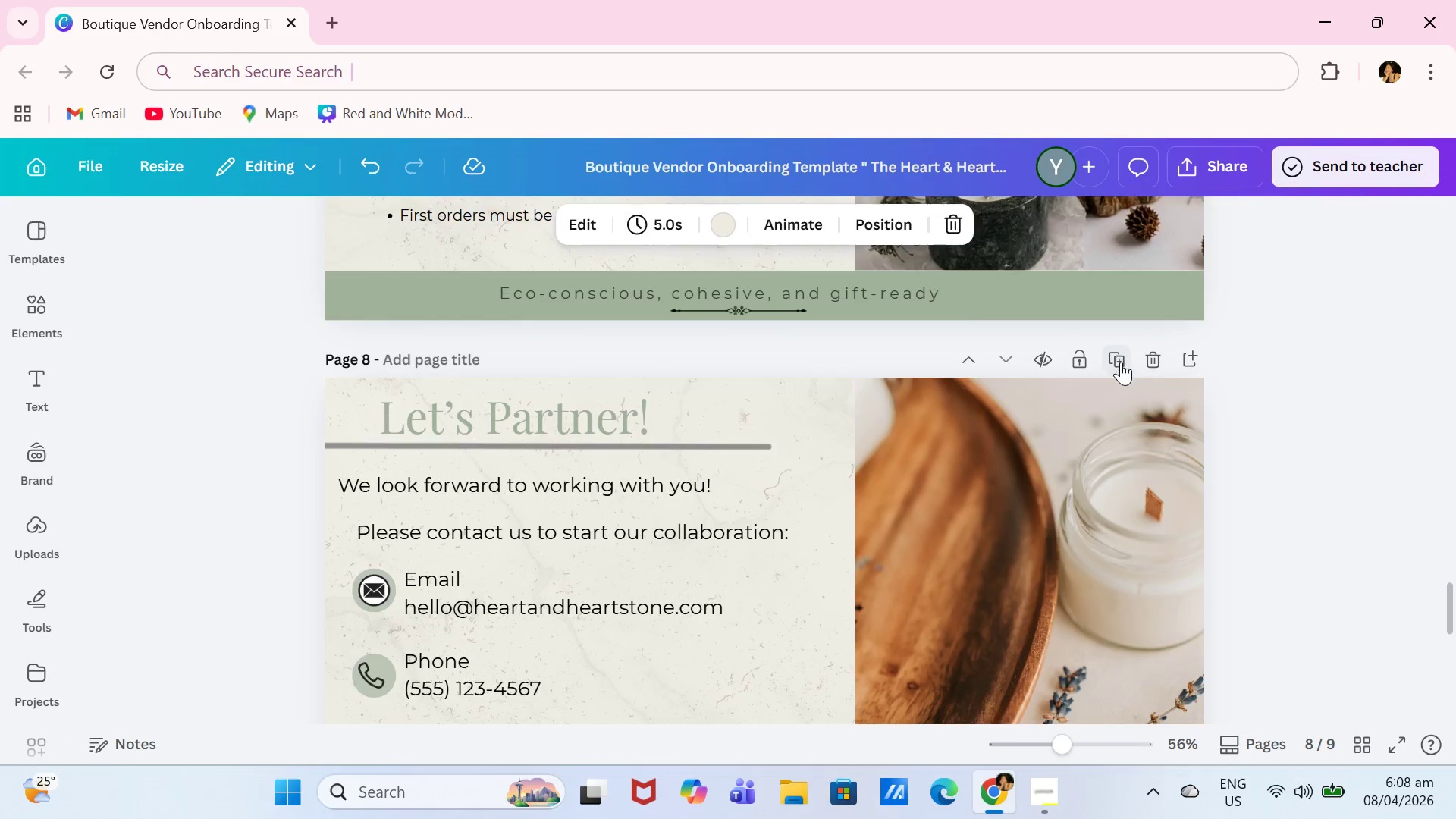 
mouse_move([1144, 392])
 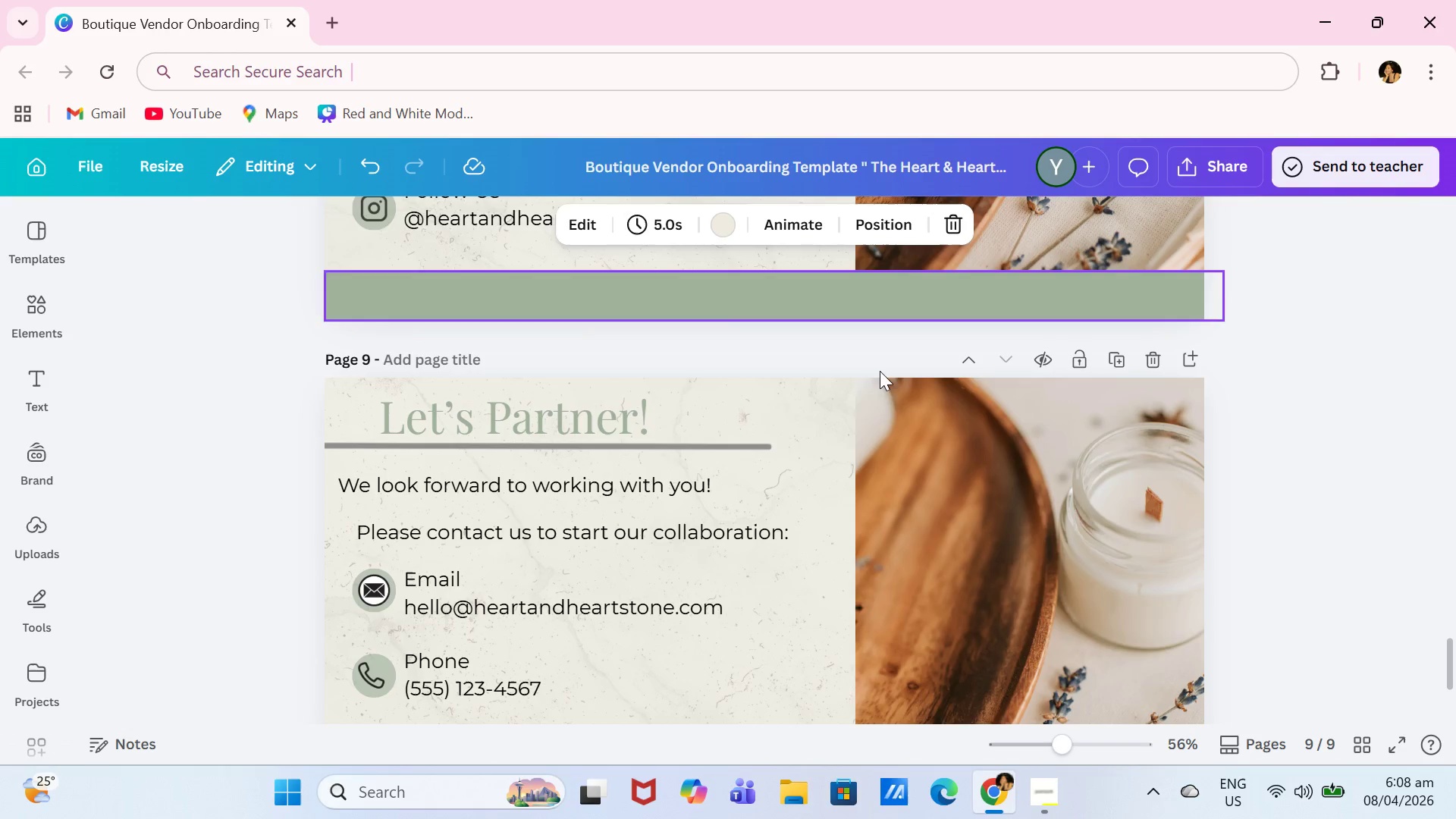 
scroll: coordinate [982, 402], scroll_direction: down, amount: 2.0
 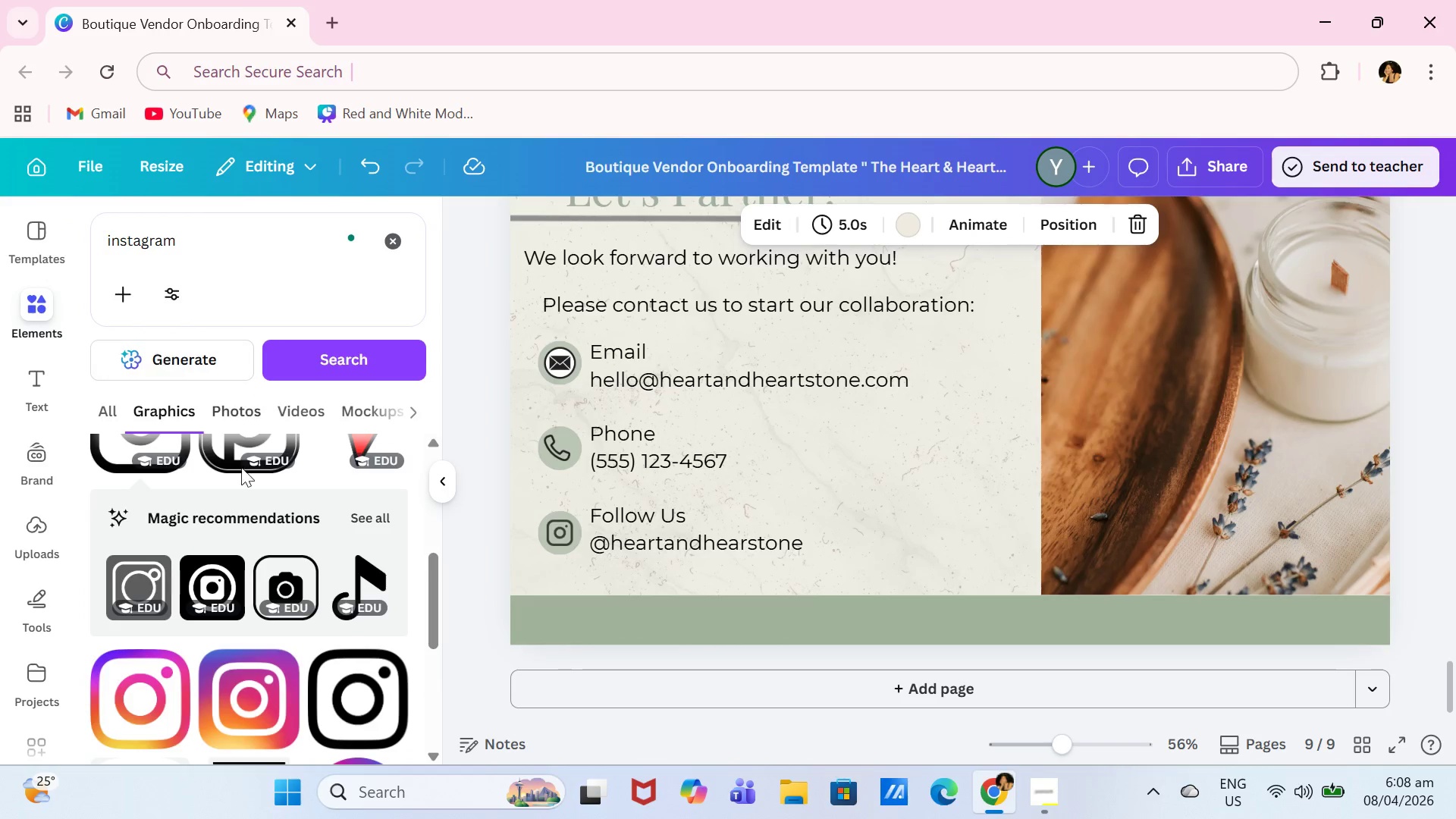 
left_click([401, 234])
 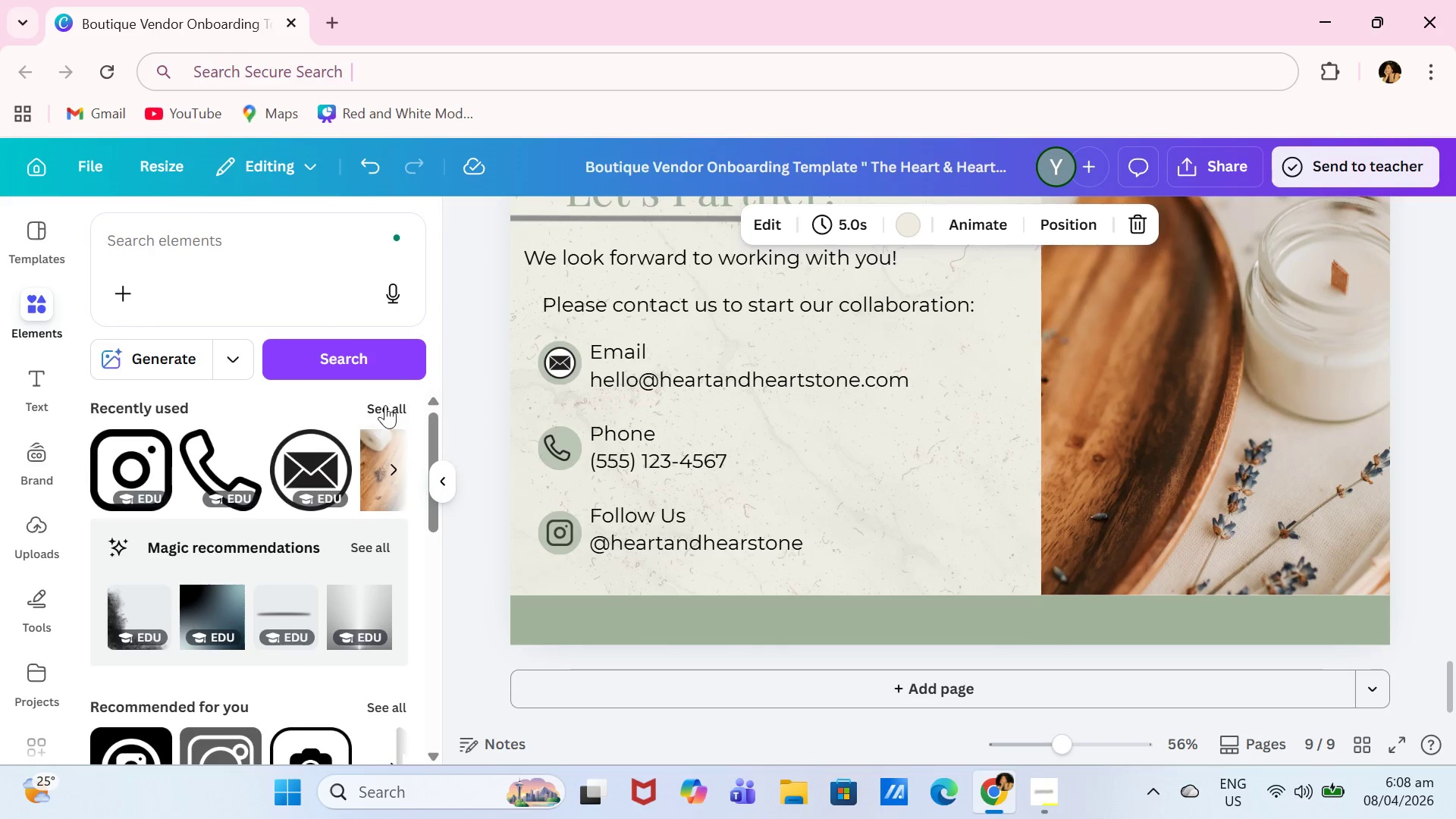 
left_click([388, 443])
 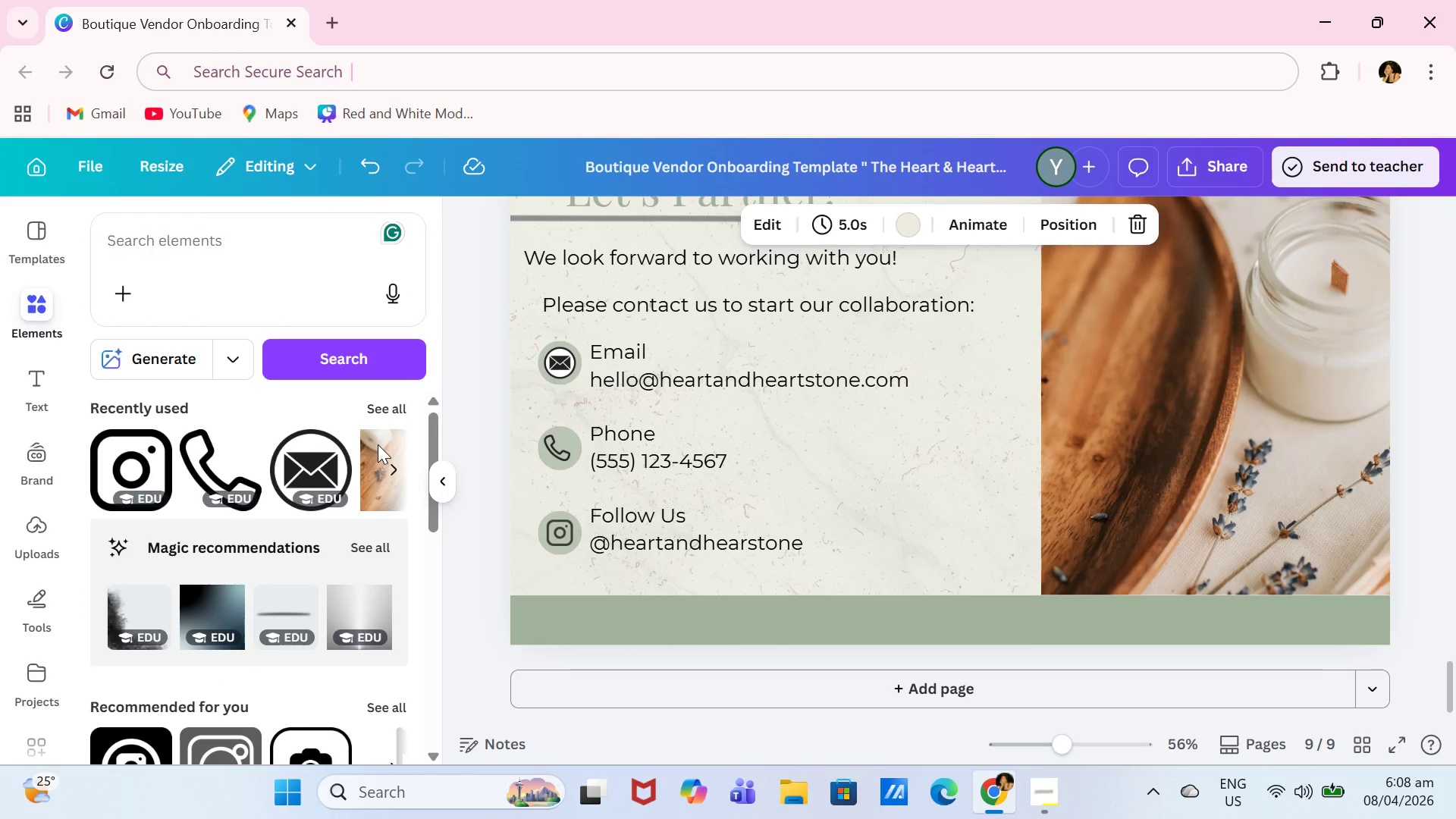 
left_click([376, 445])
 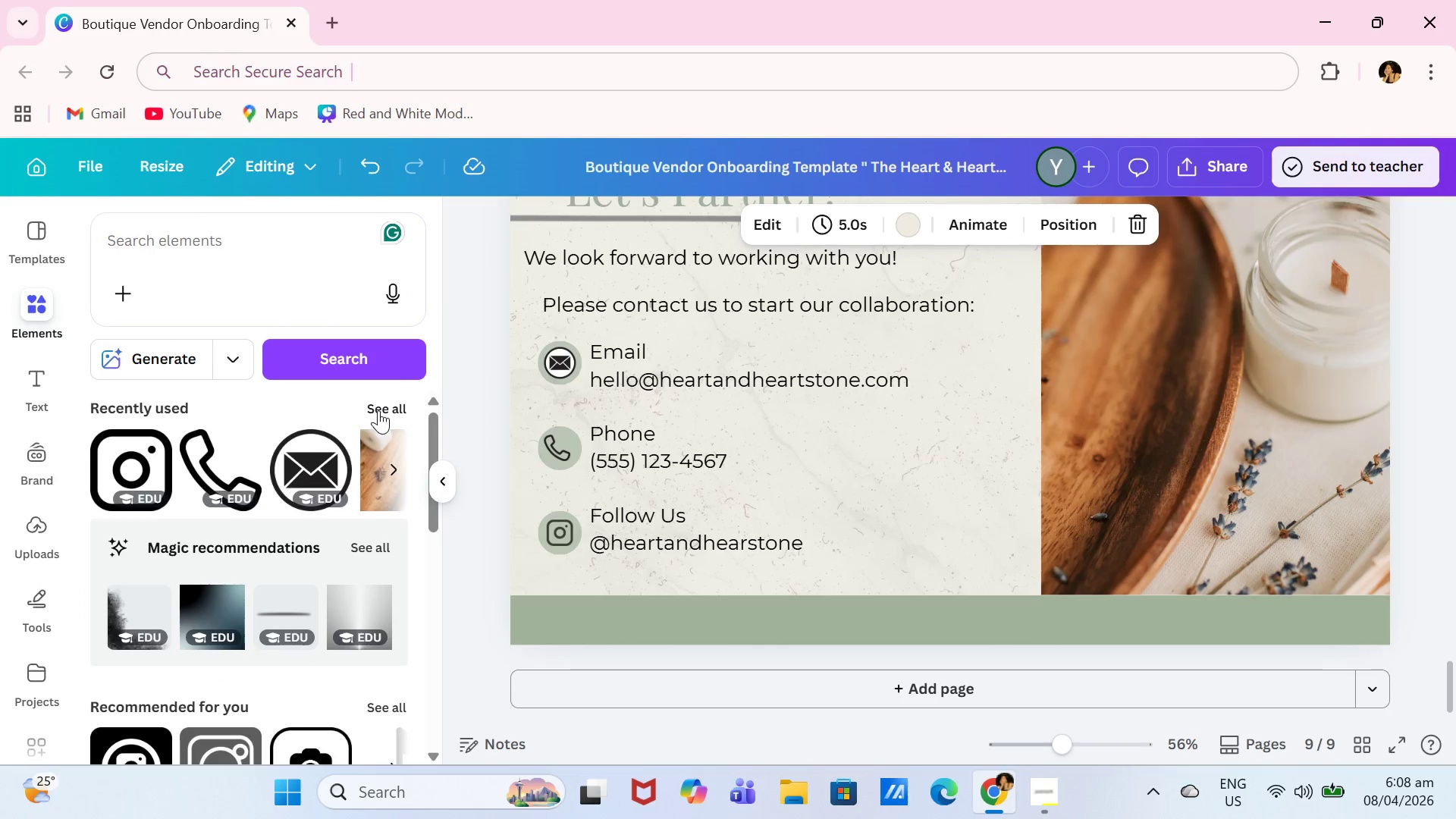 
double_click([379, 409])
 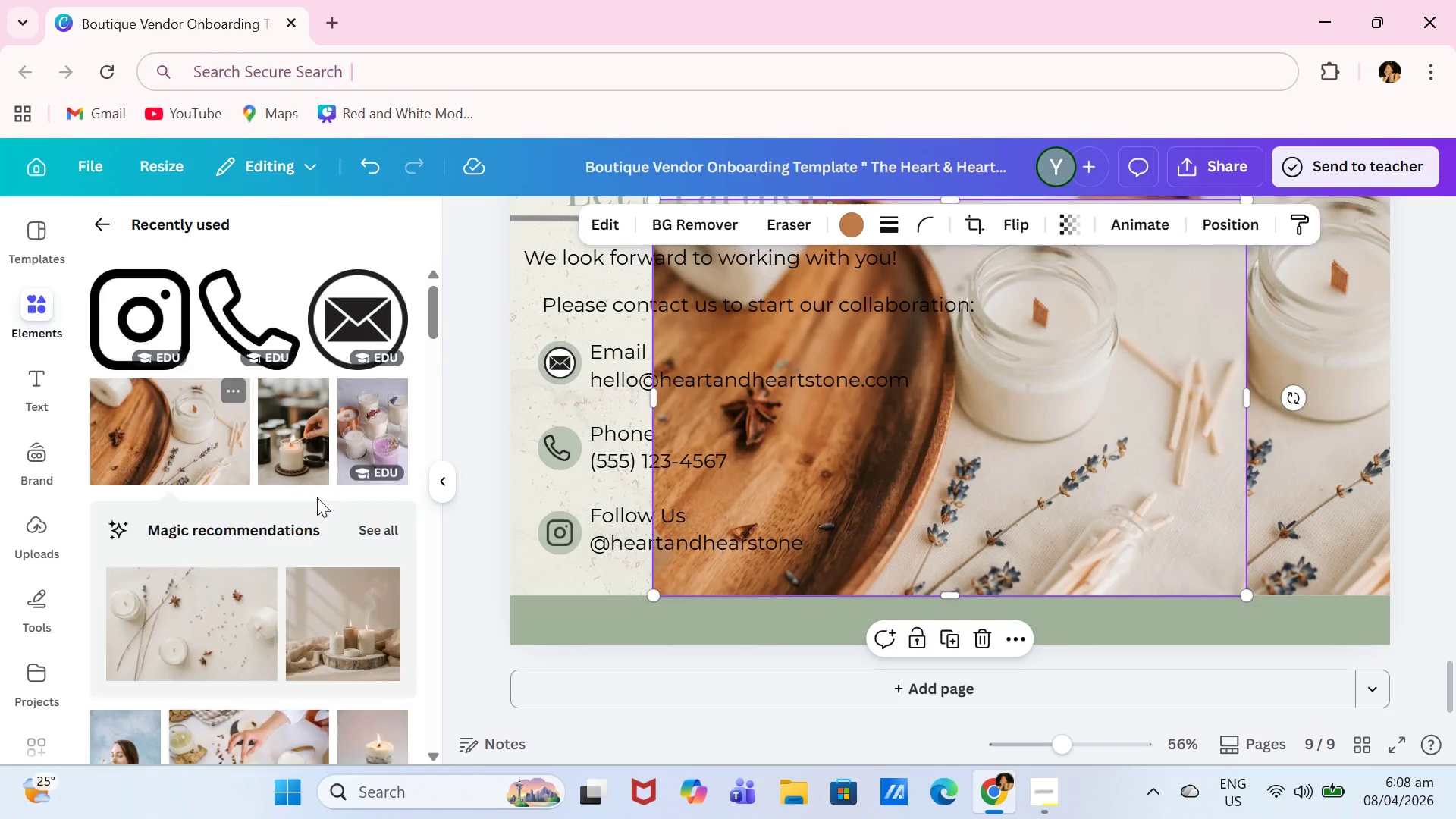 
scroll: coordinate [317, 504], scroll_direction: down, amount: 1.0
 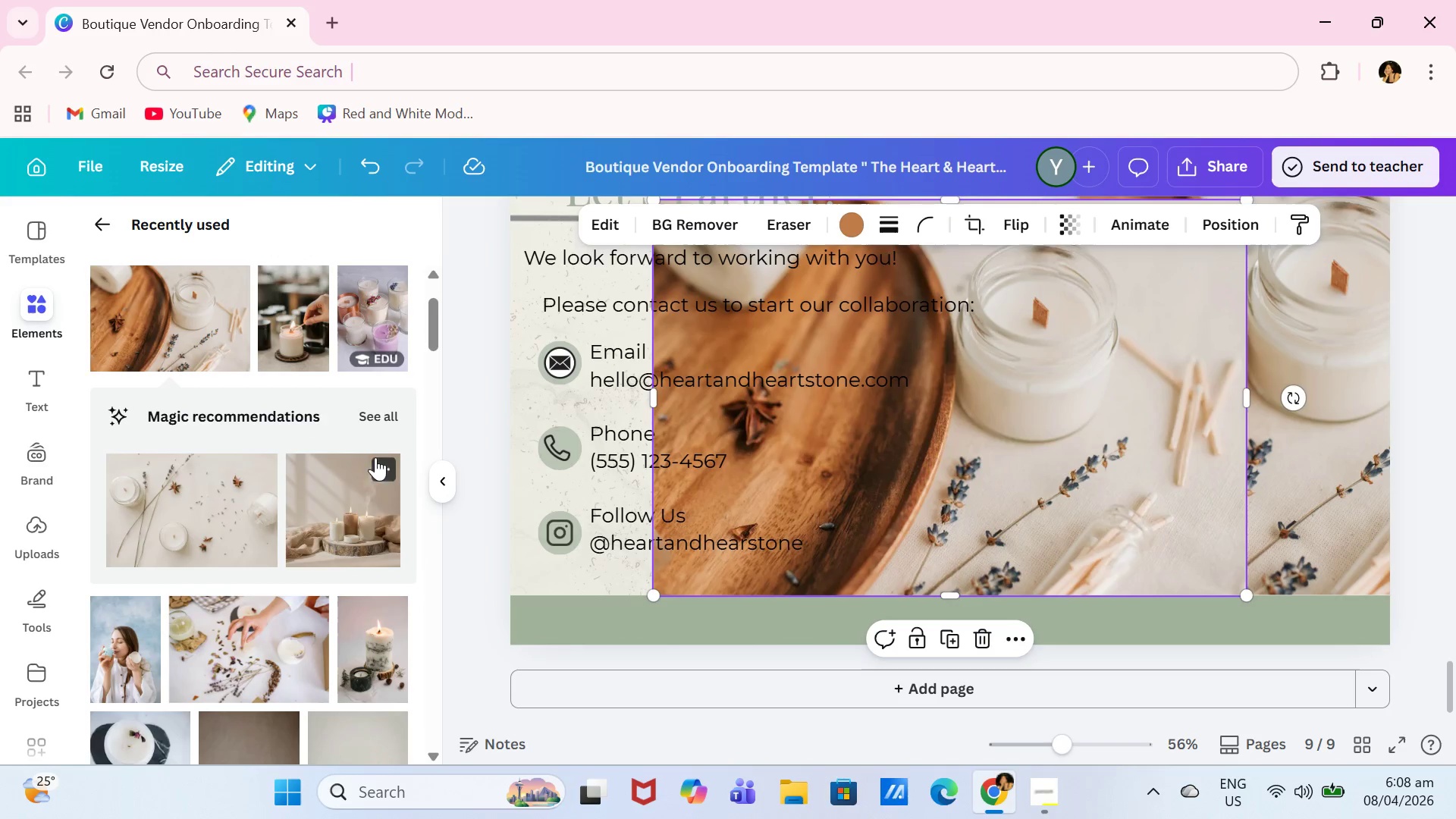 
left_click([362, 513])
 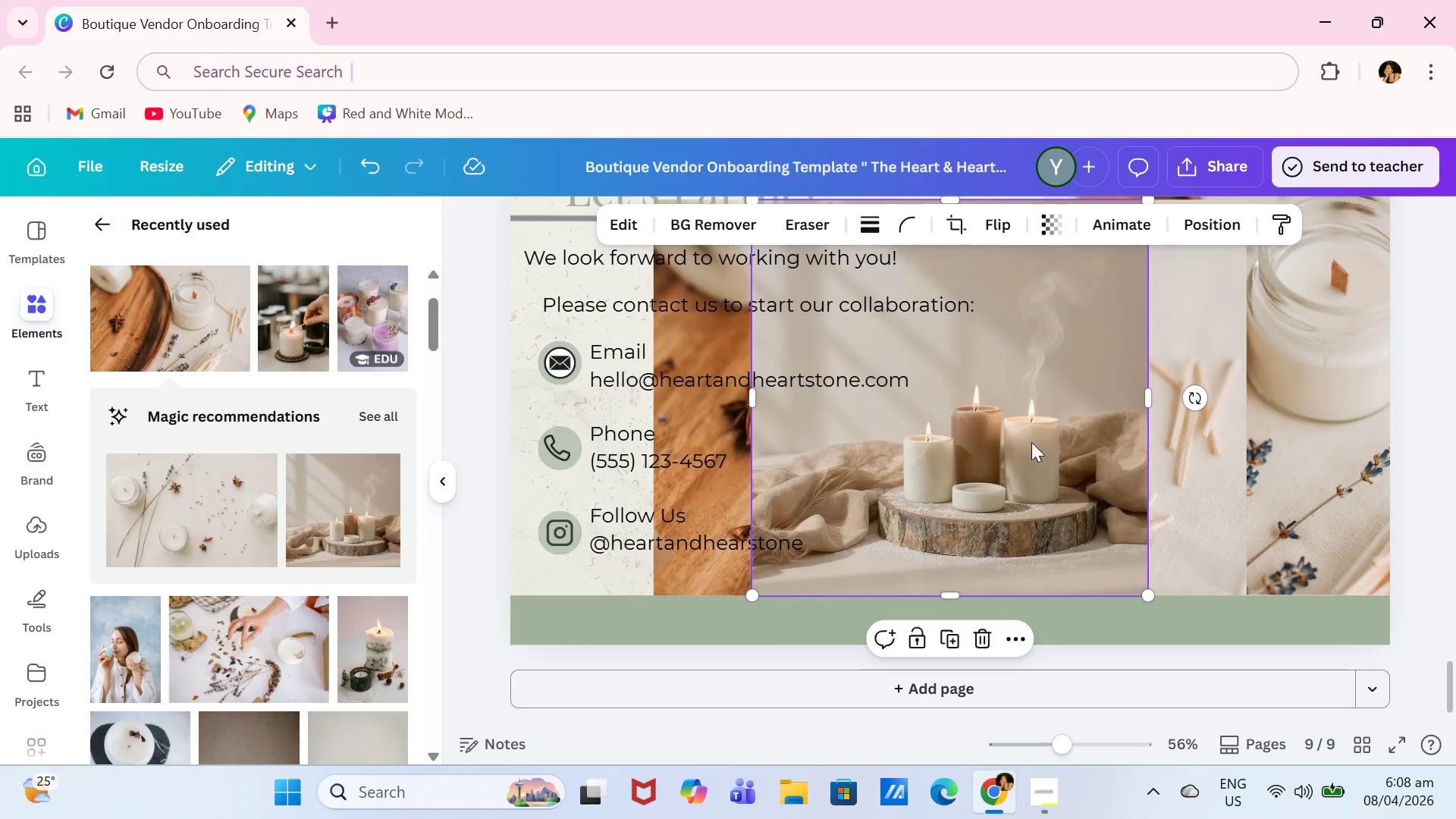 
left_click_drag(start_coordinate=[1033, 431], to_coordinate=[1293, 403])
 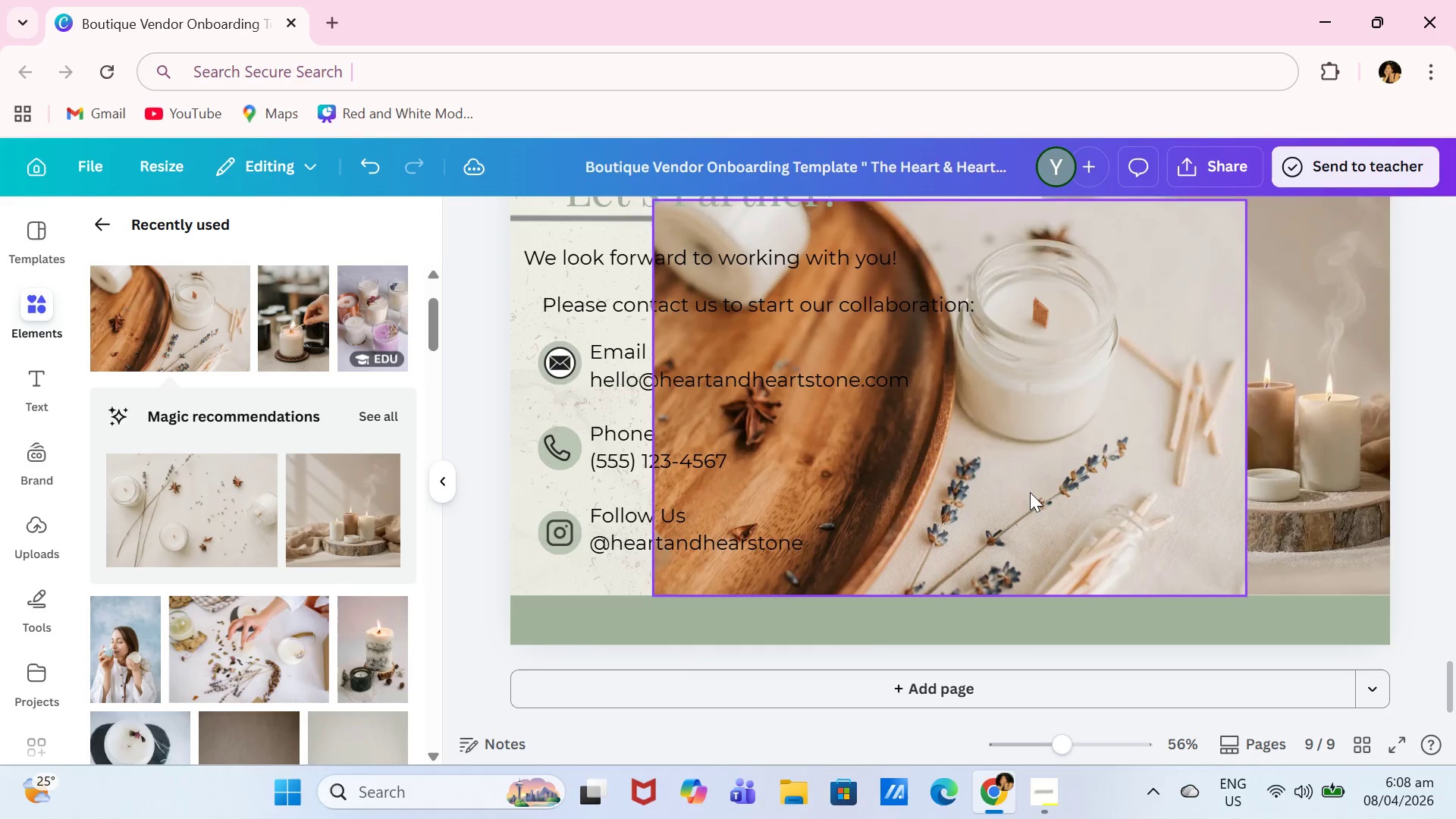 
left_click([1029, 494])
 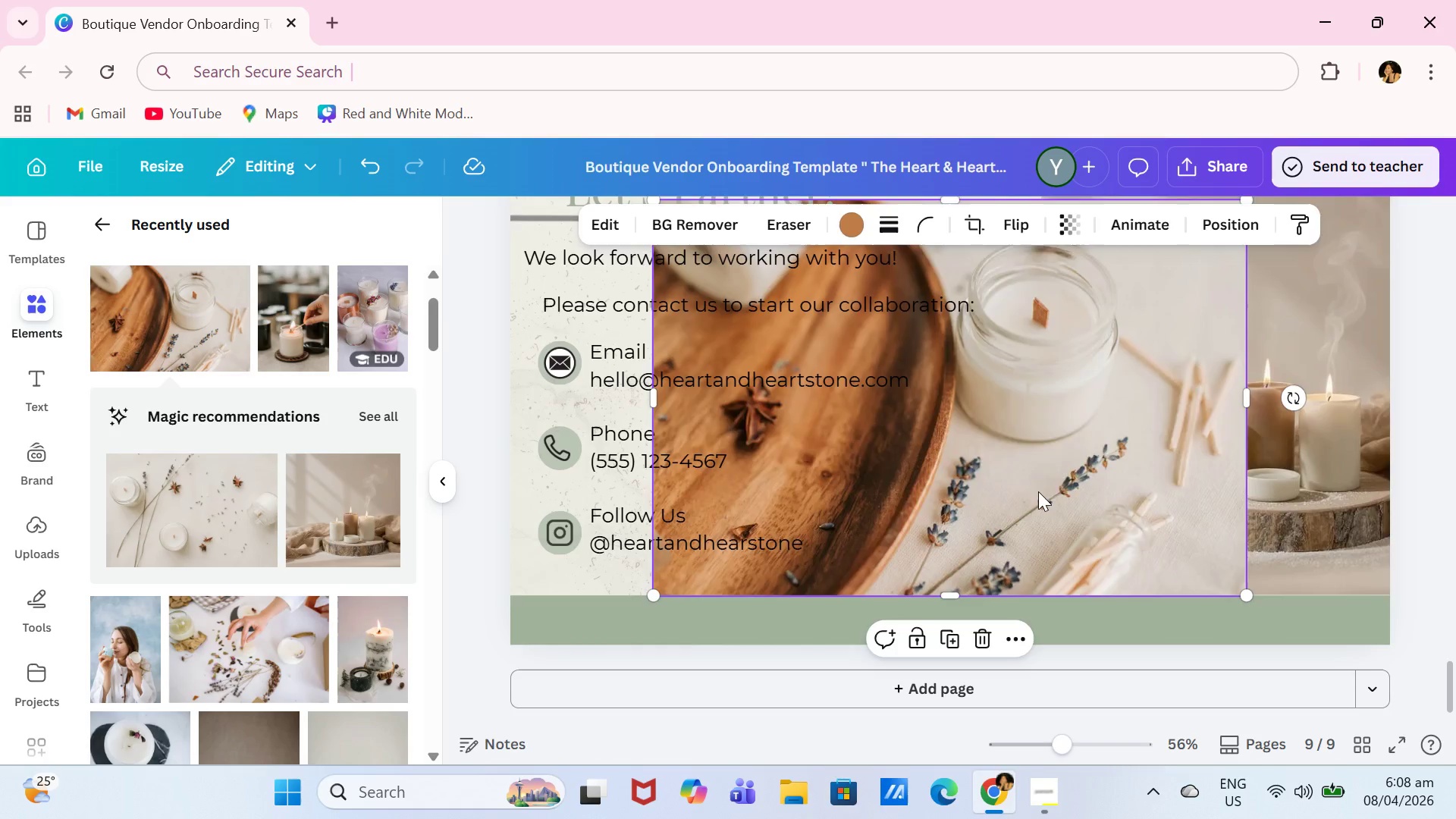 
key(Backspace)
 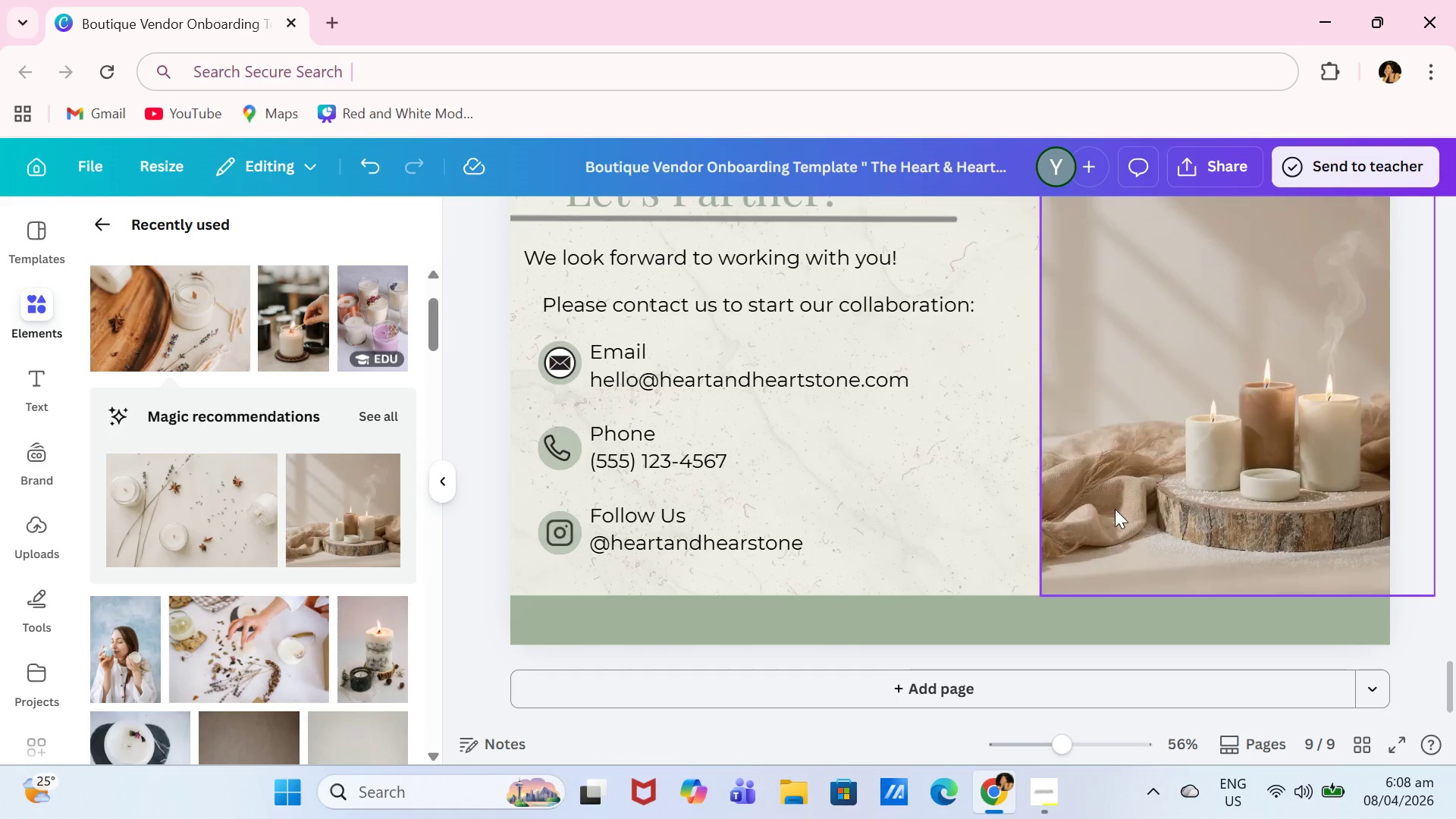 
scroll: coordinate [1119, 508], scroll_direction: up, amount: 1.0
 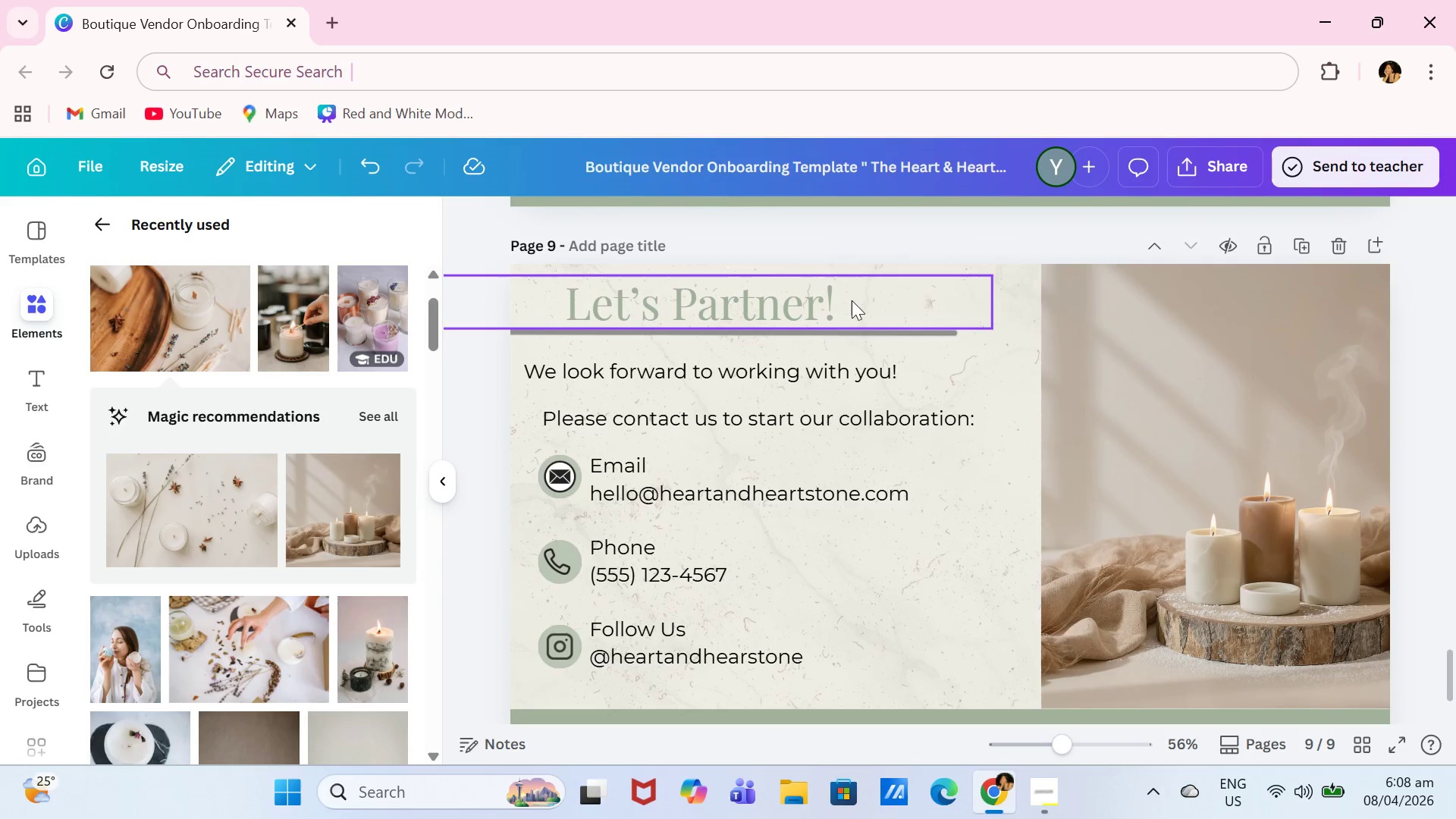 
double_click([843, 300])
 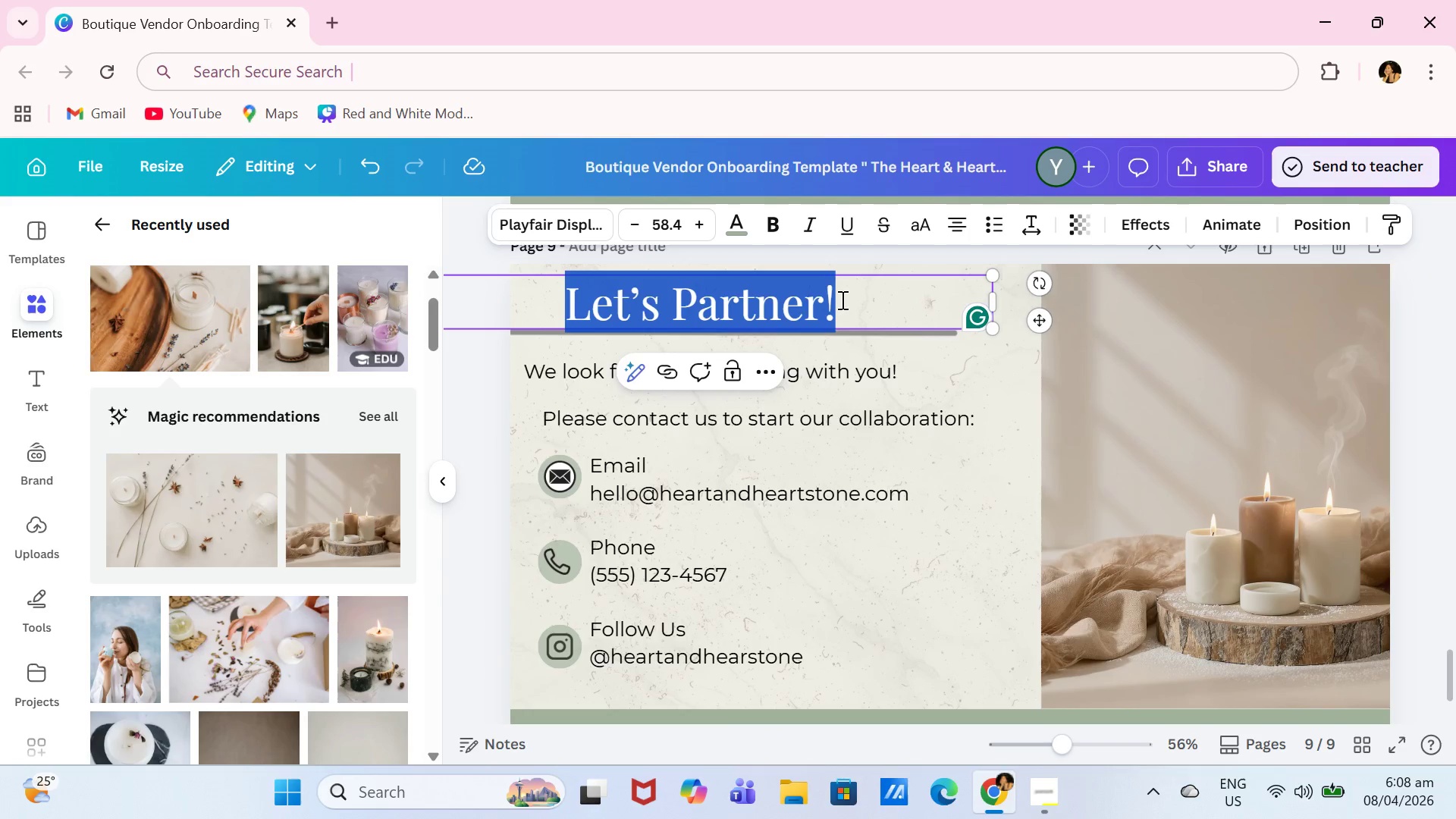 
type(Thank you)
key(Backspace)
key(Backspace)
key(Backspace)
type(You!)
 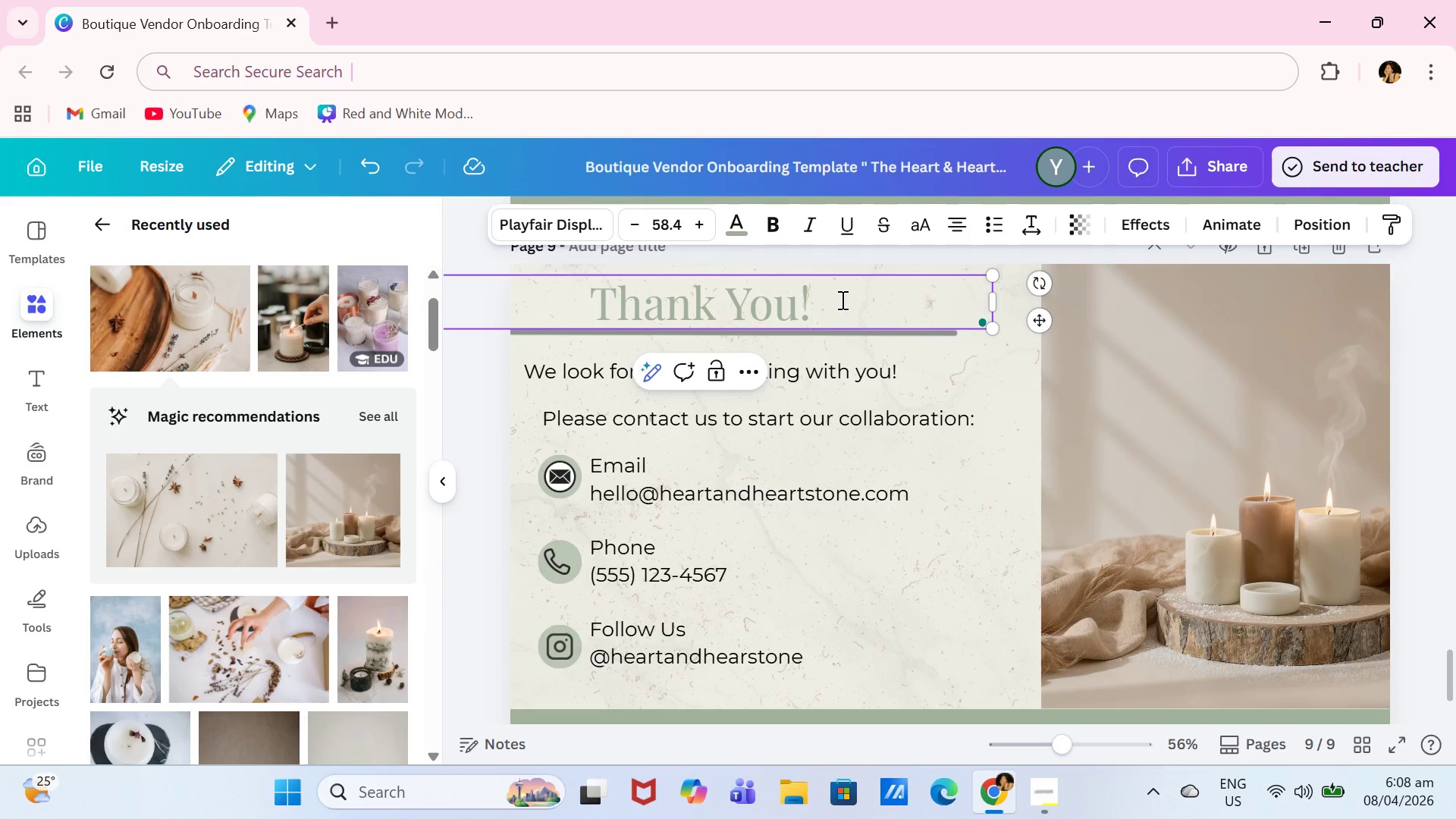 
left_click_drag(start_coordinate=[866, 335], to_coordinate=[873, 332])
 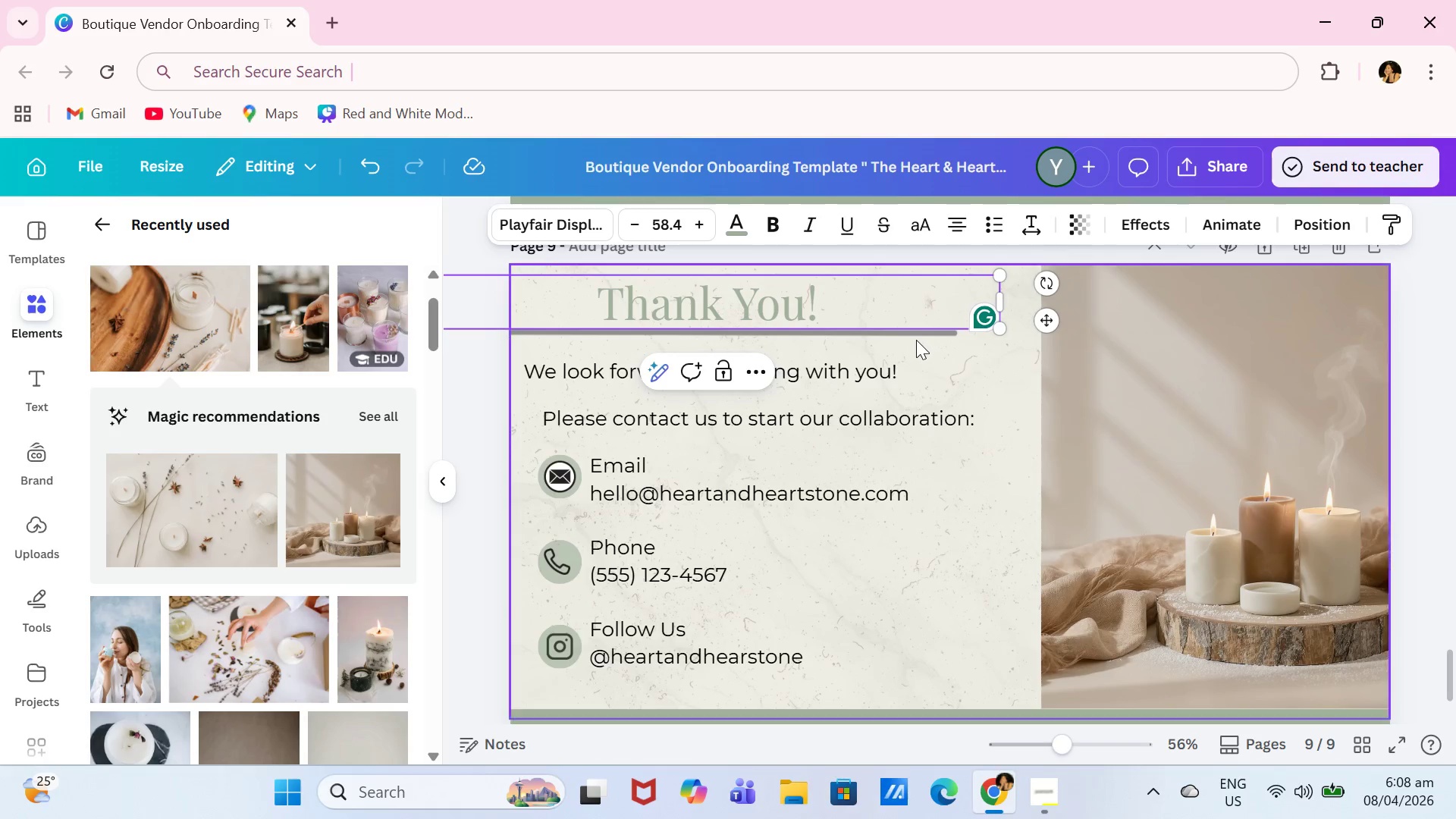 
left_click([931, 336])
 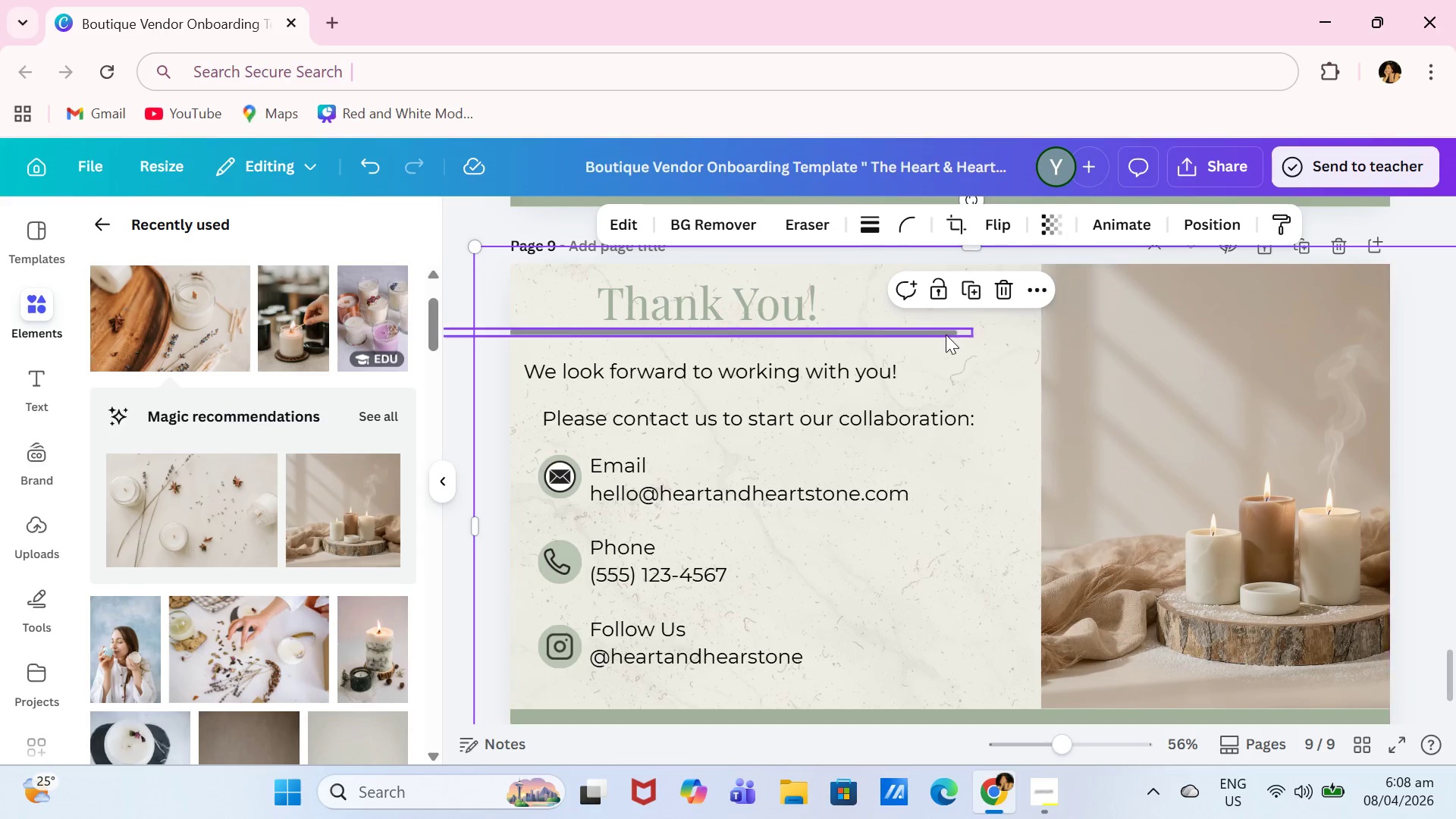 
left_click([946, 334])
 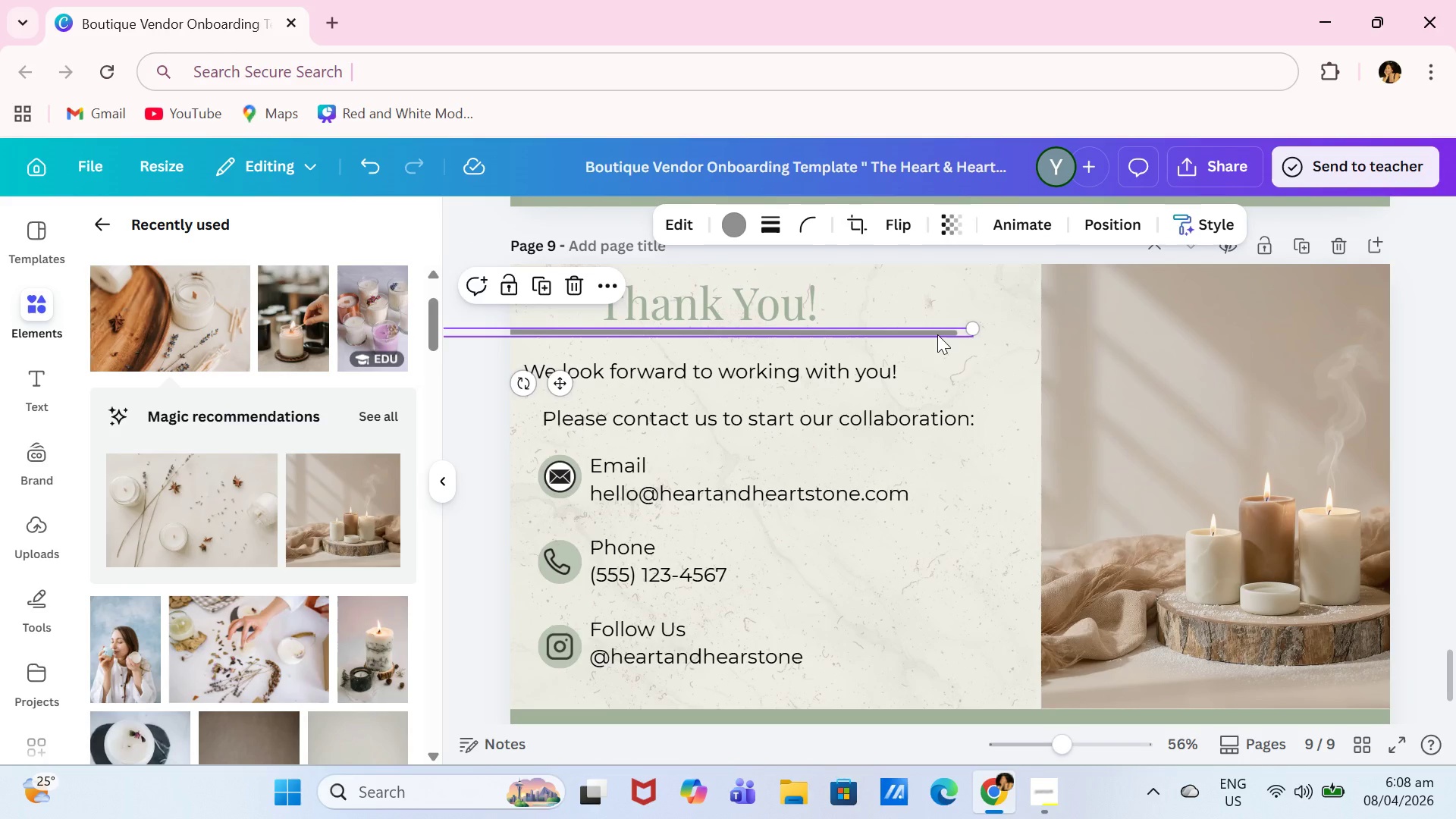 
key(Backspace)
 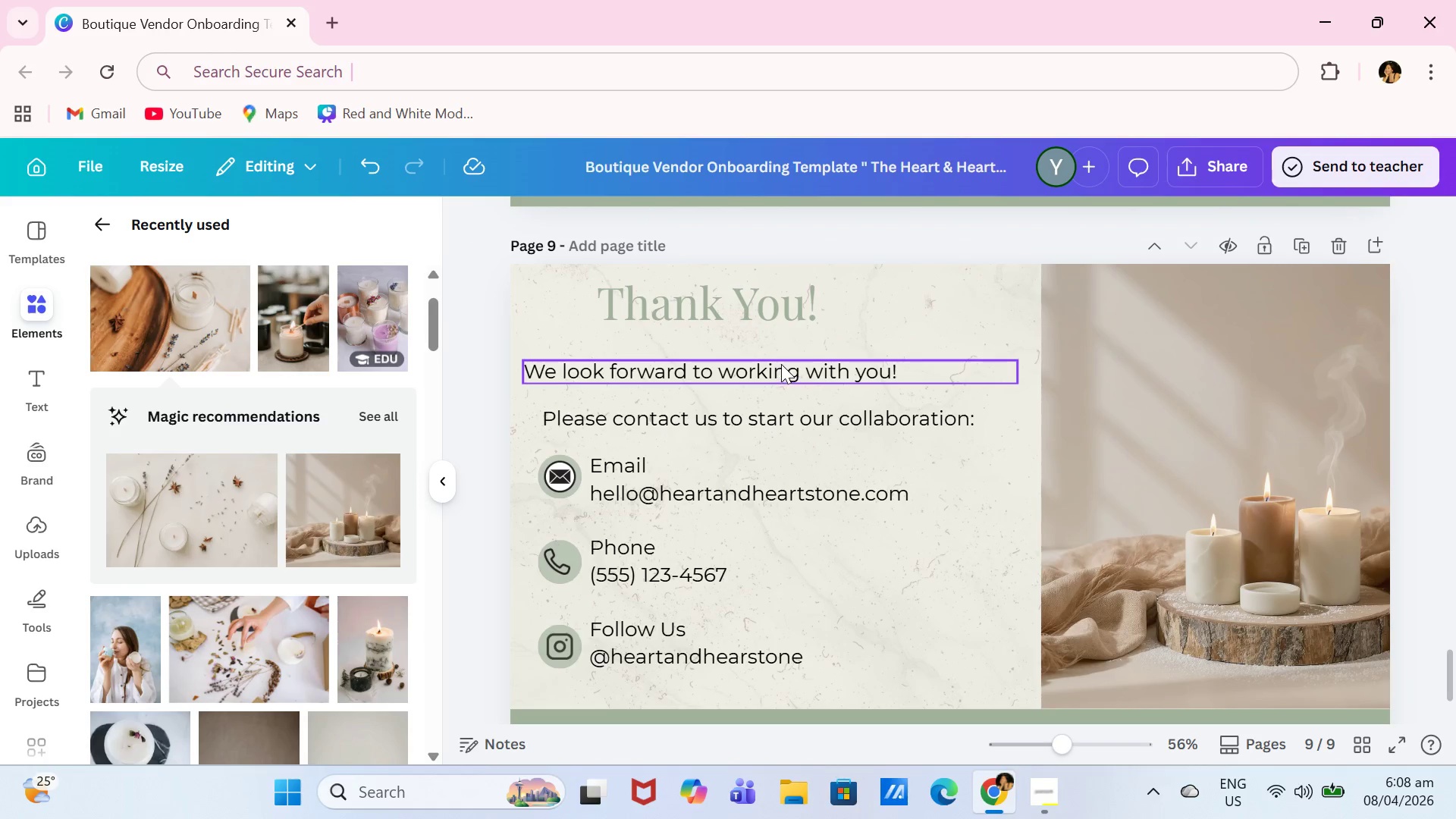 
double_click([783, 365])
 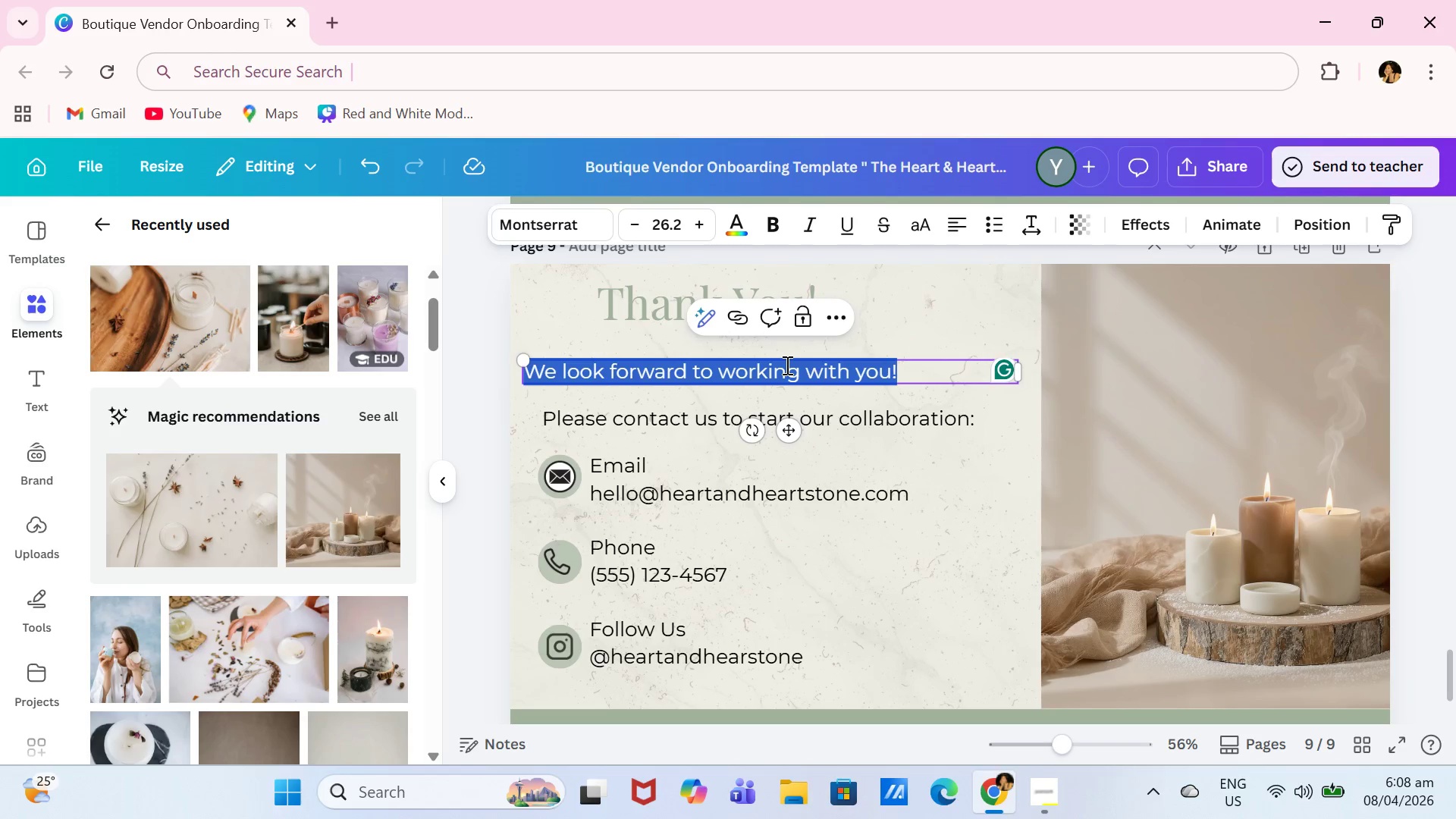 
type(HEART & HEARTSTONE)
 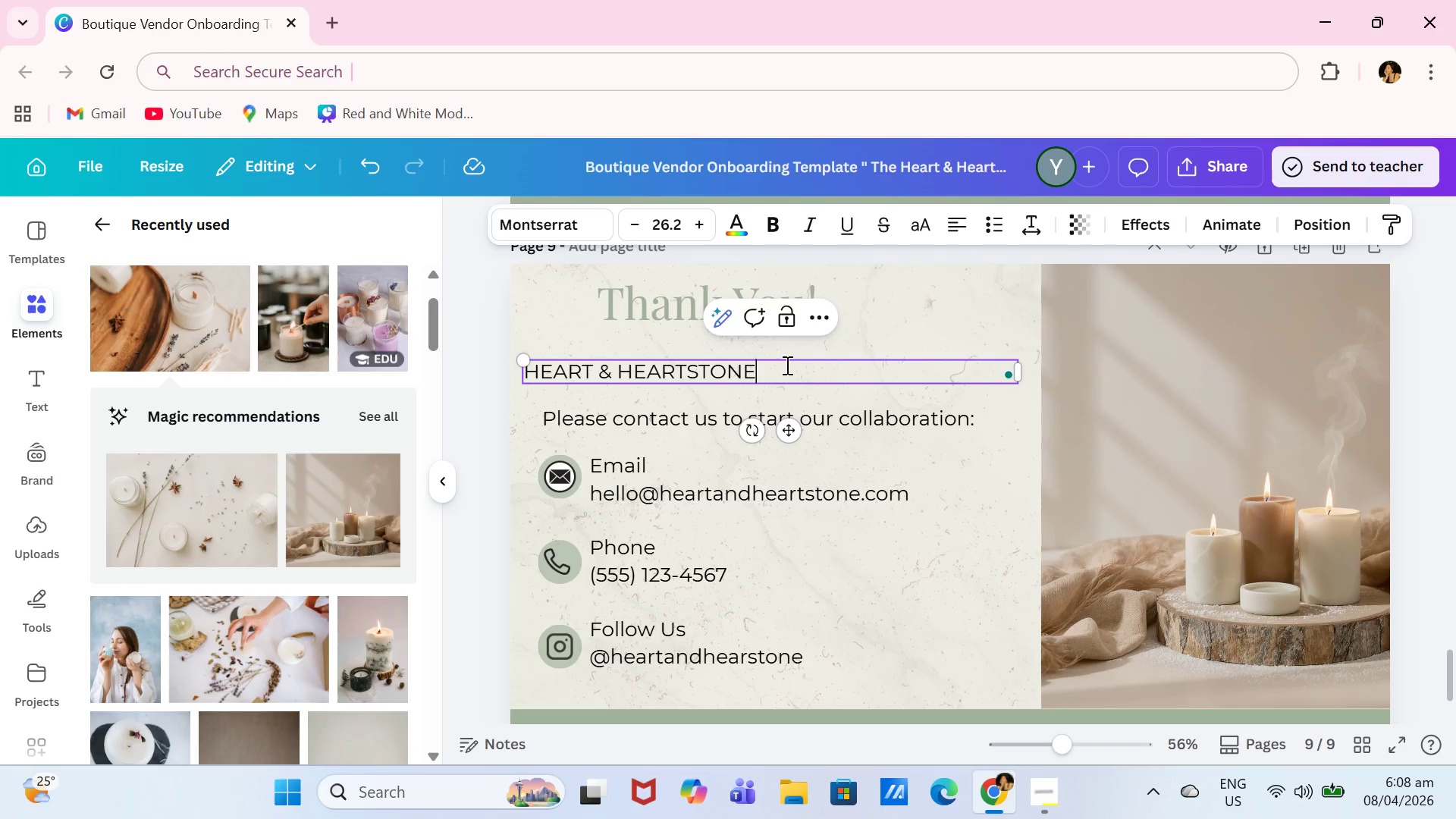 
key(Control+A)
 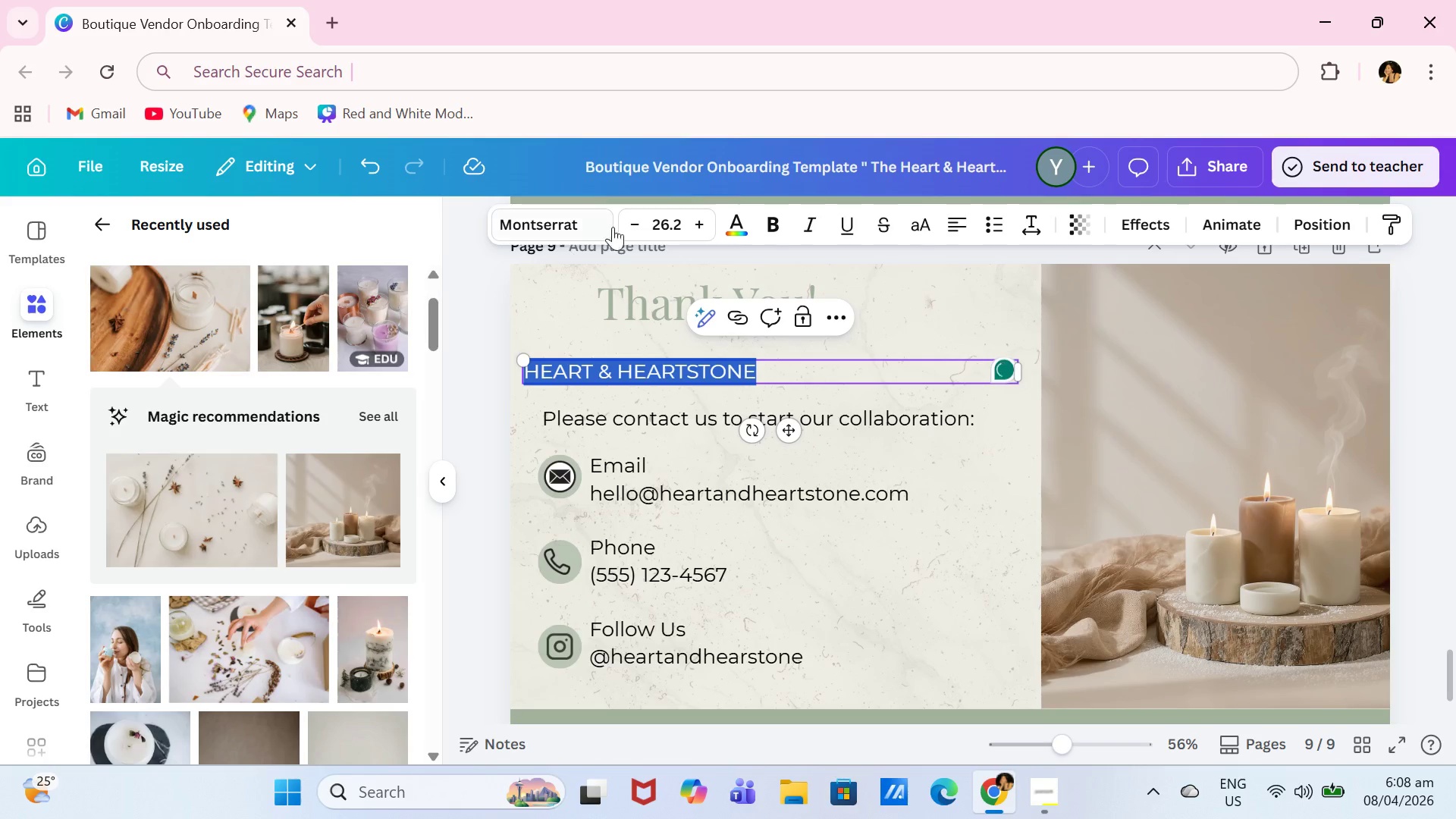 
left_click([607, 223])
 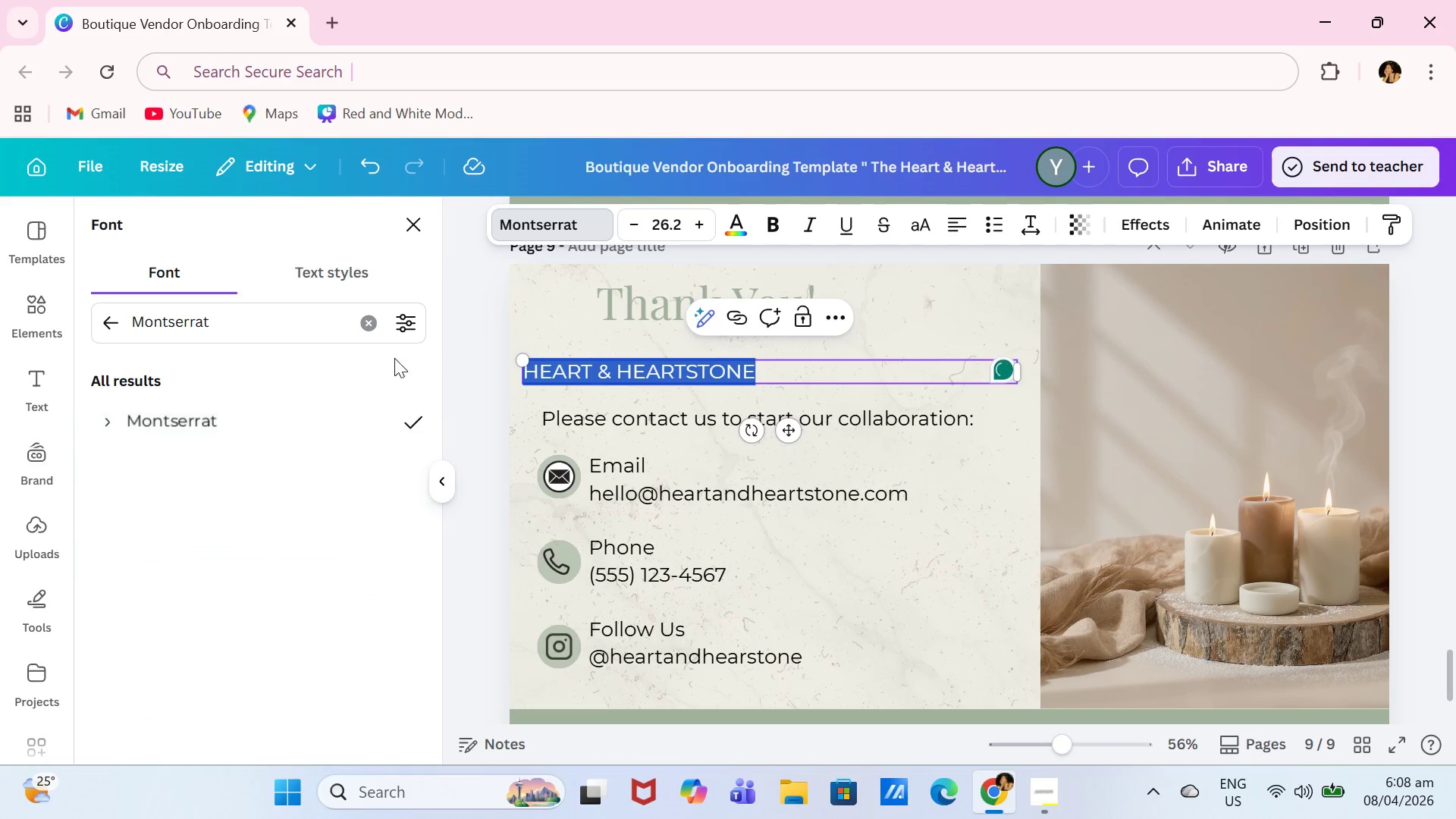 
left_click([379, 334])
 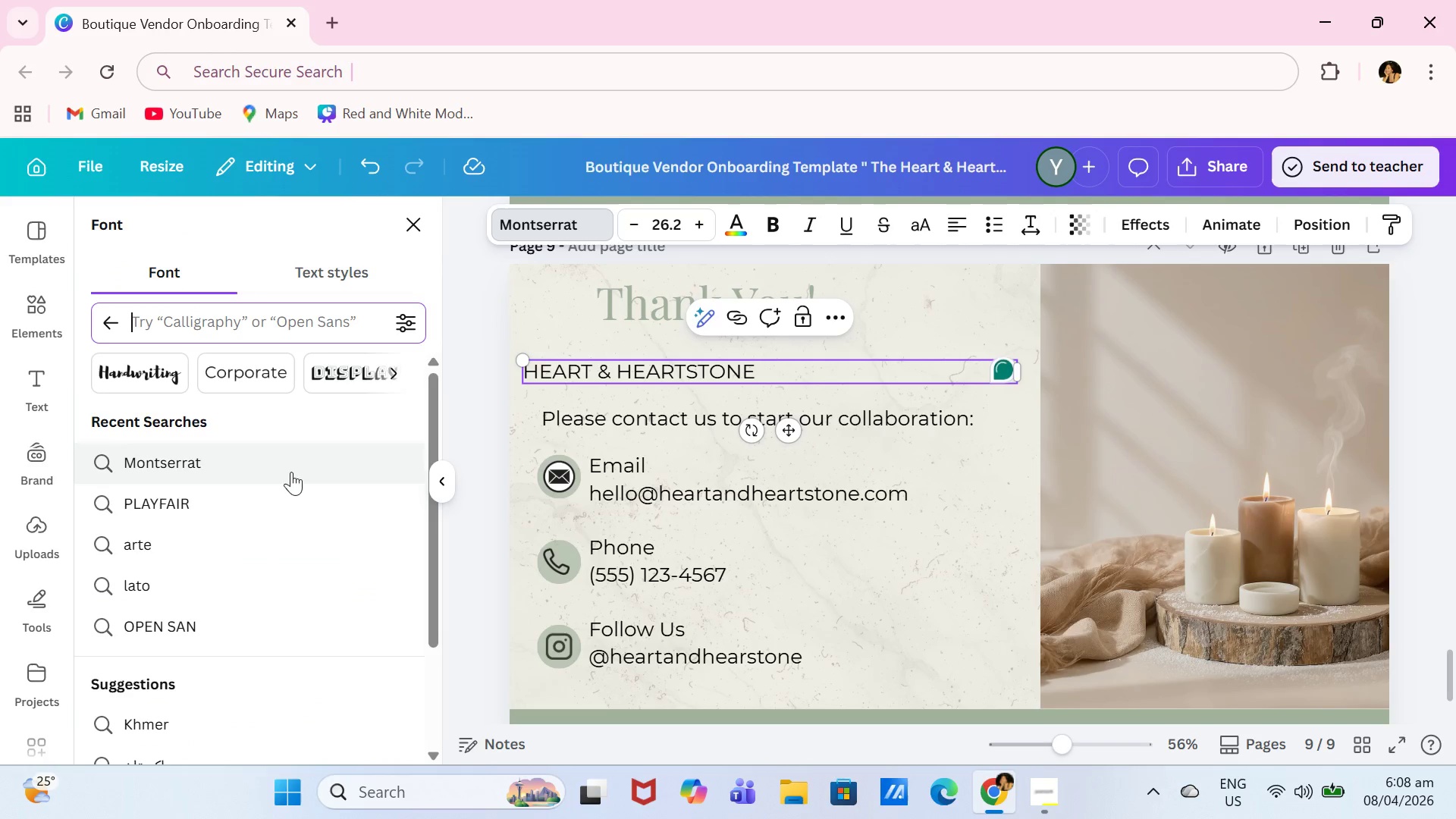 
left_click([291, 504])
 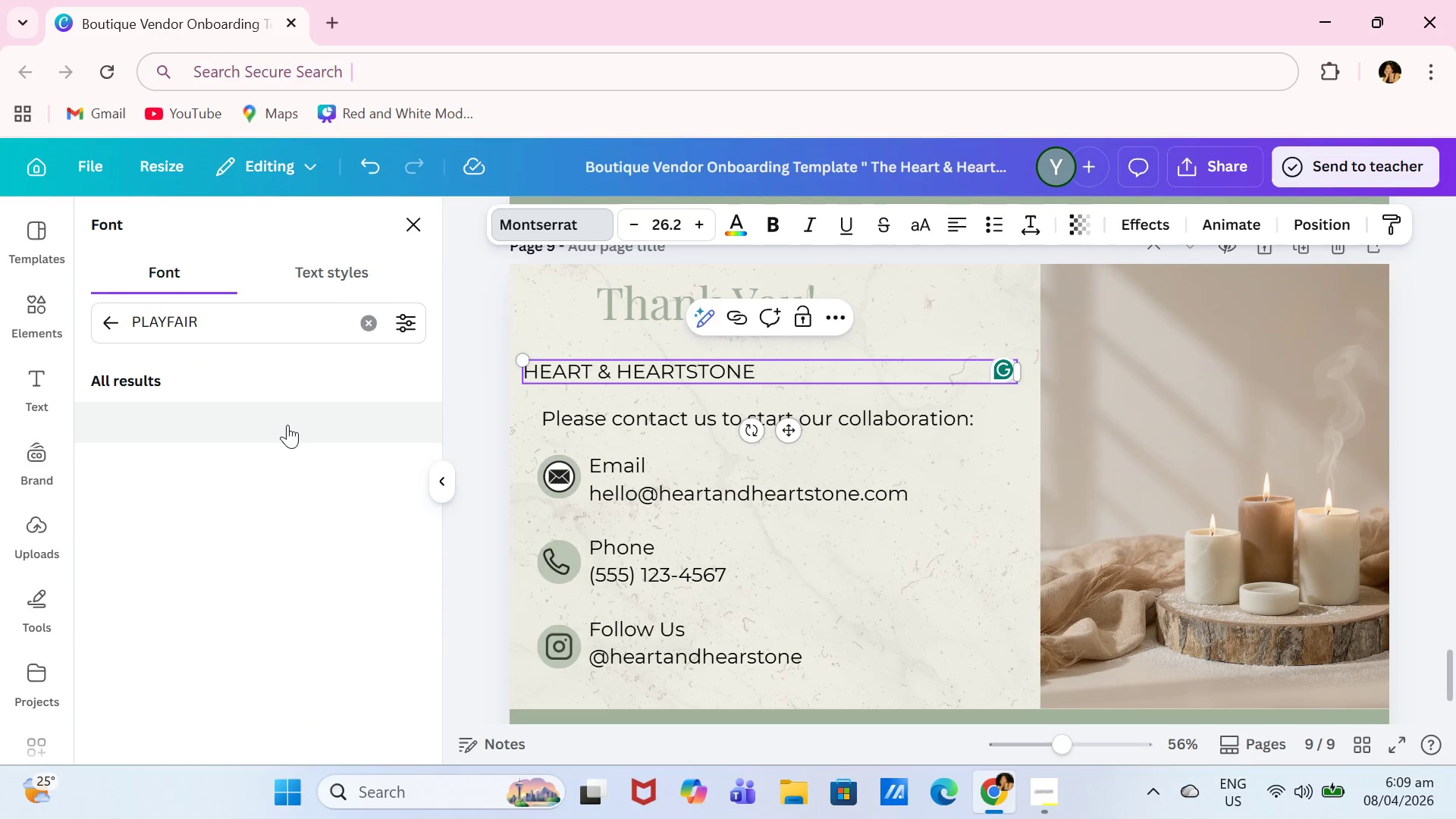 
left_click([293, 425])
 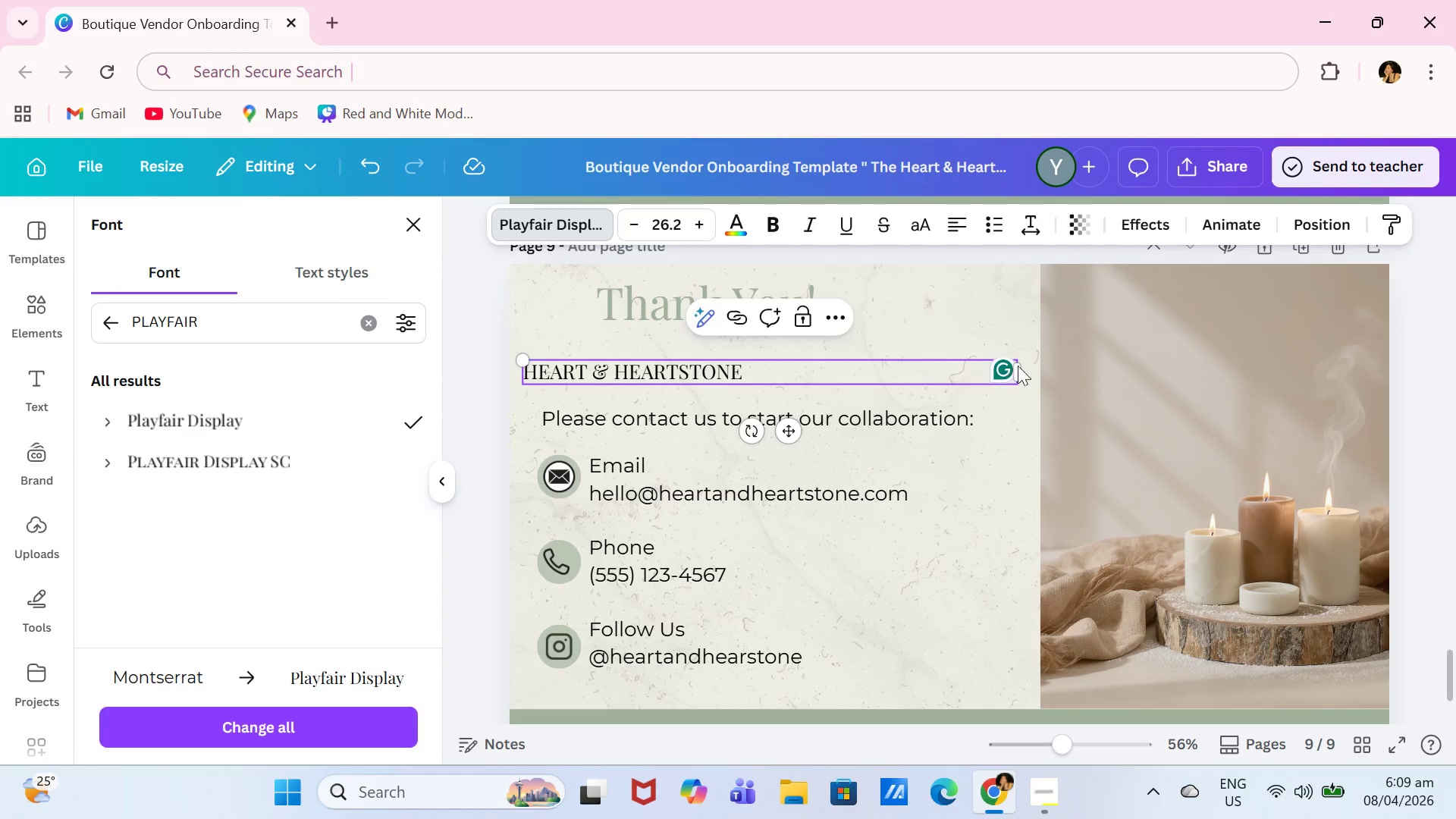 
left_click_drag(start_coordinate=[1018, 372], to_coordinate=[780, 359])
 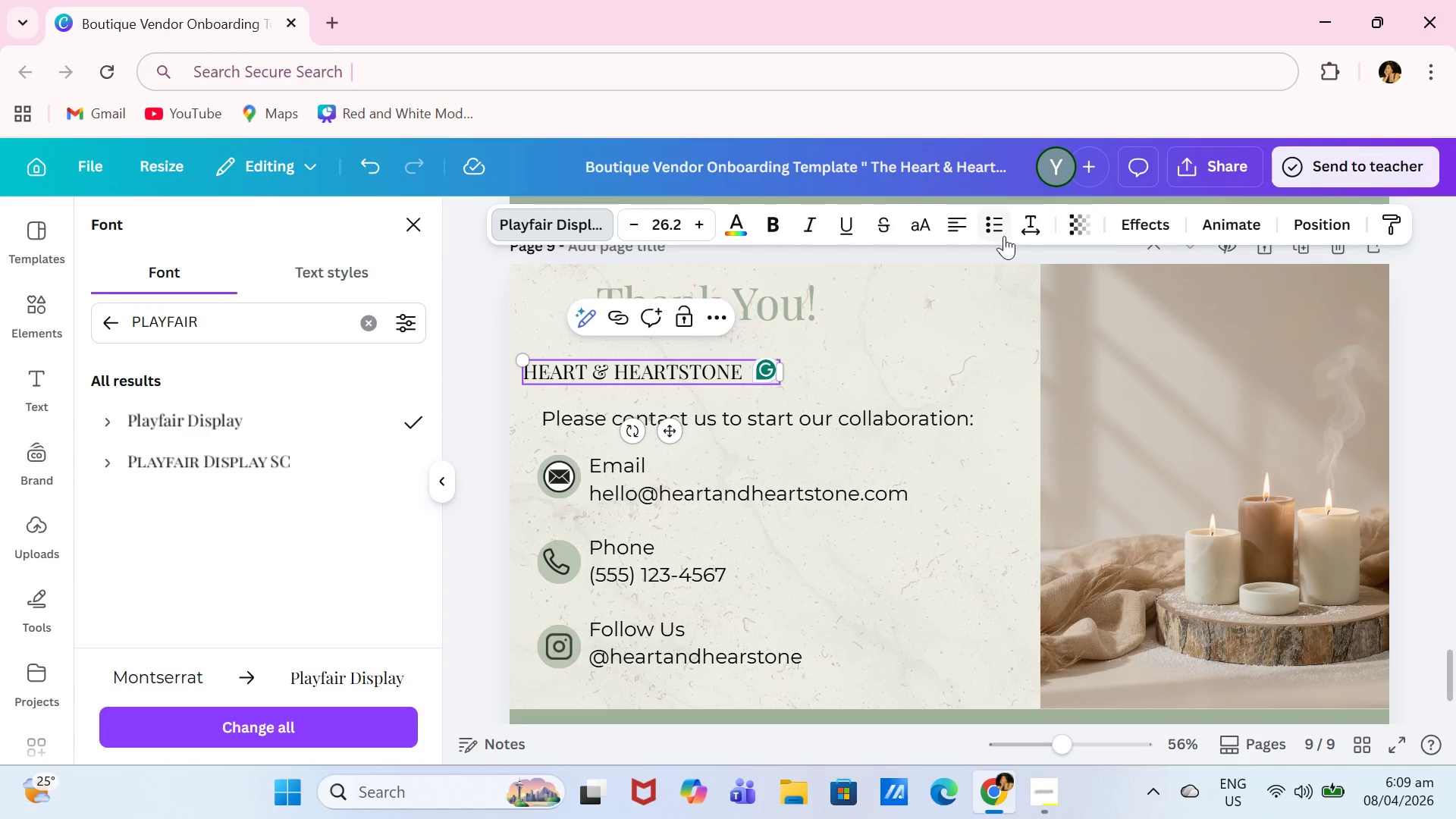 
left_click([1031, 222])
 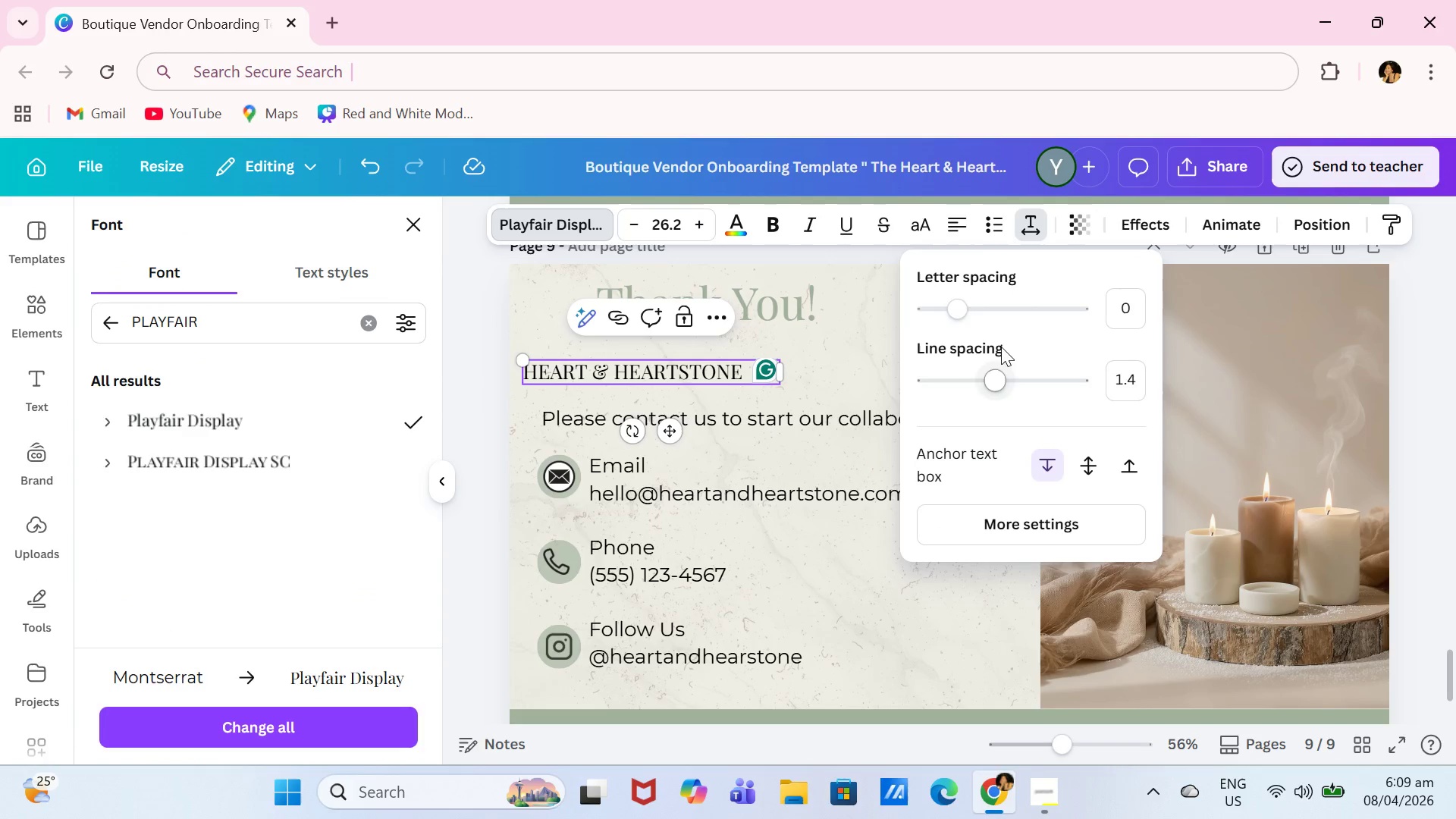 
left_click_drag(start_coordinate=[967, 305], to_coordinate=[991, 307])
 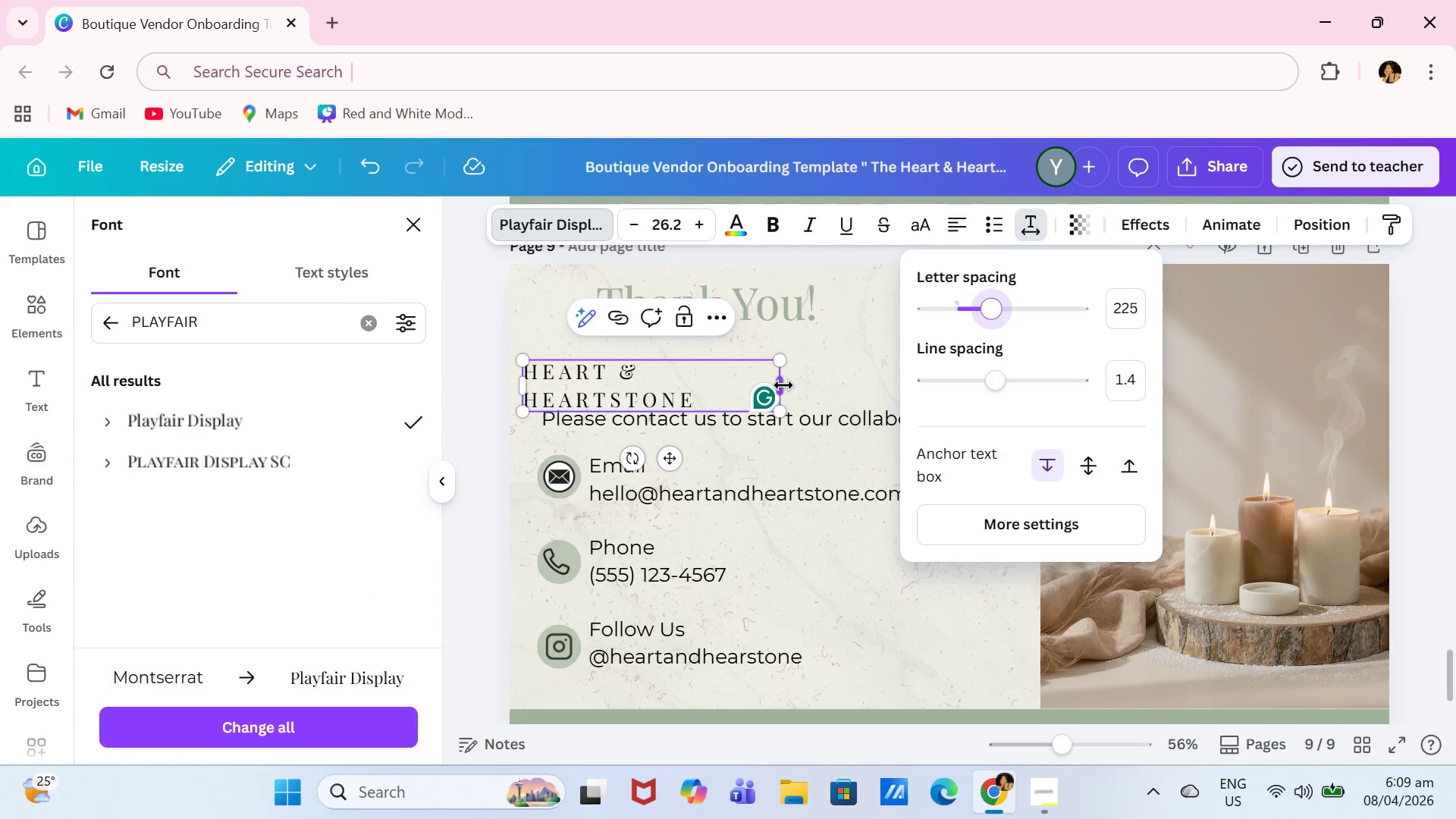 
left_click_drag(start_coordinate=[783, 385], to_coordinate=[884, 374])
 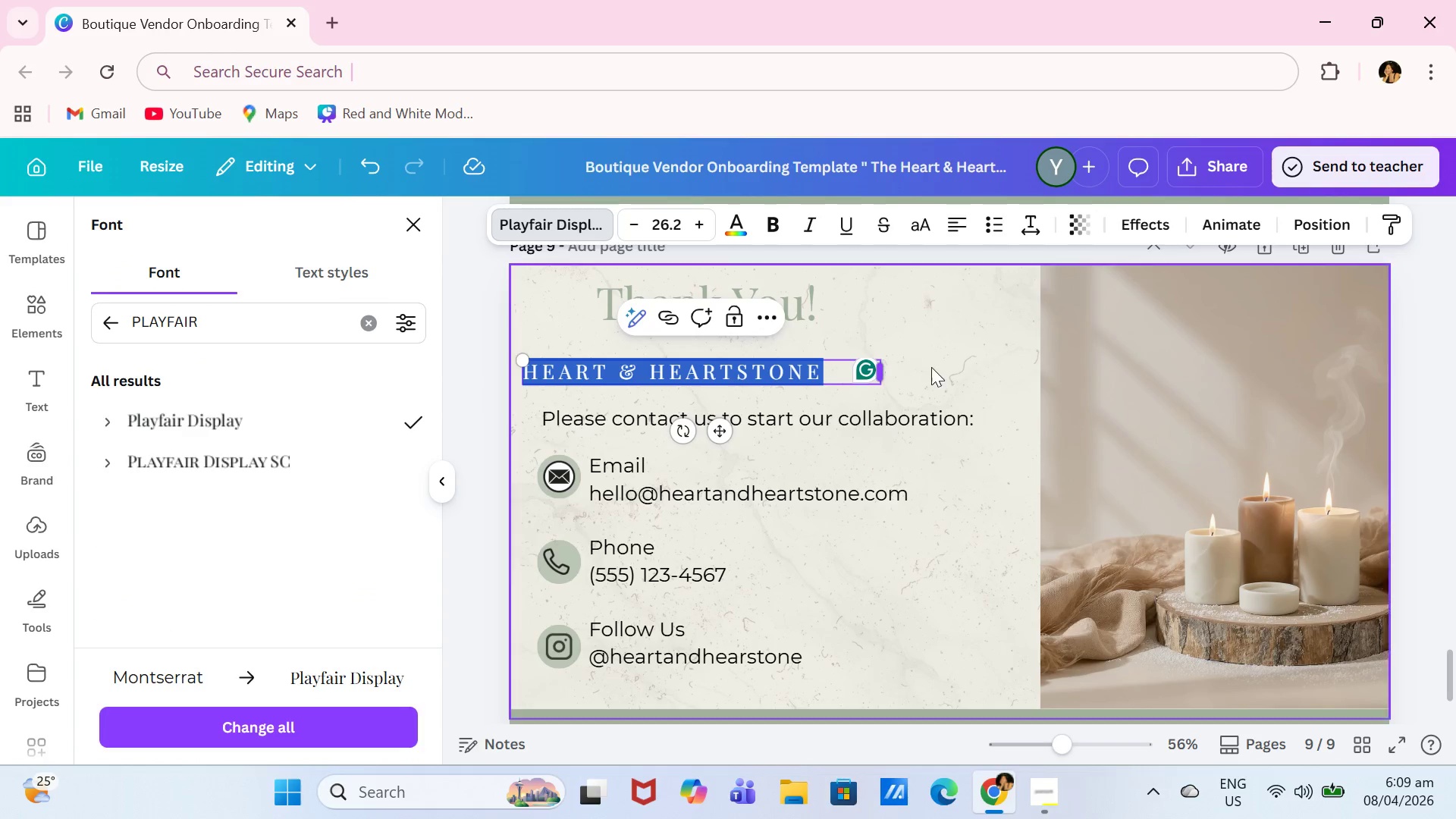 
left_click([946, 359])
 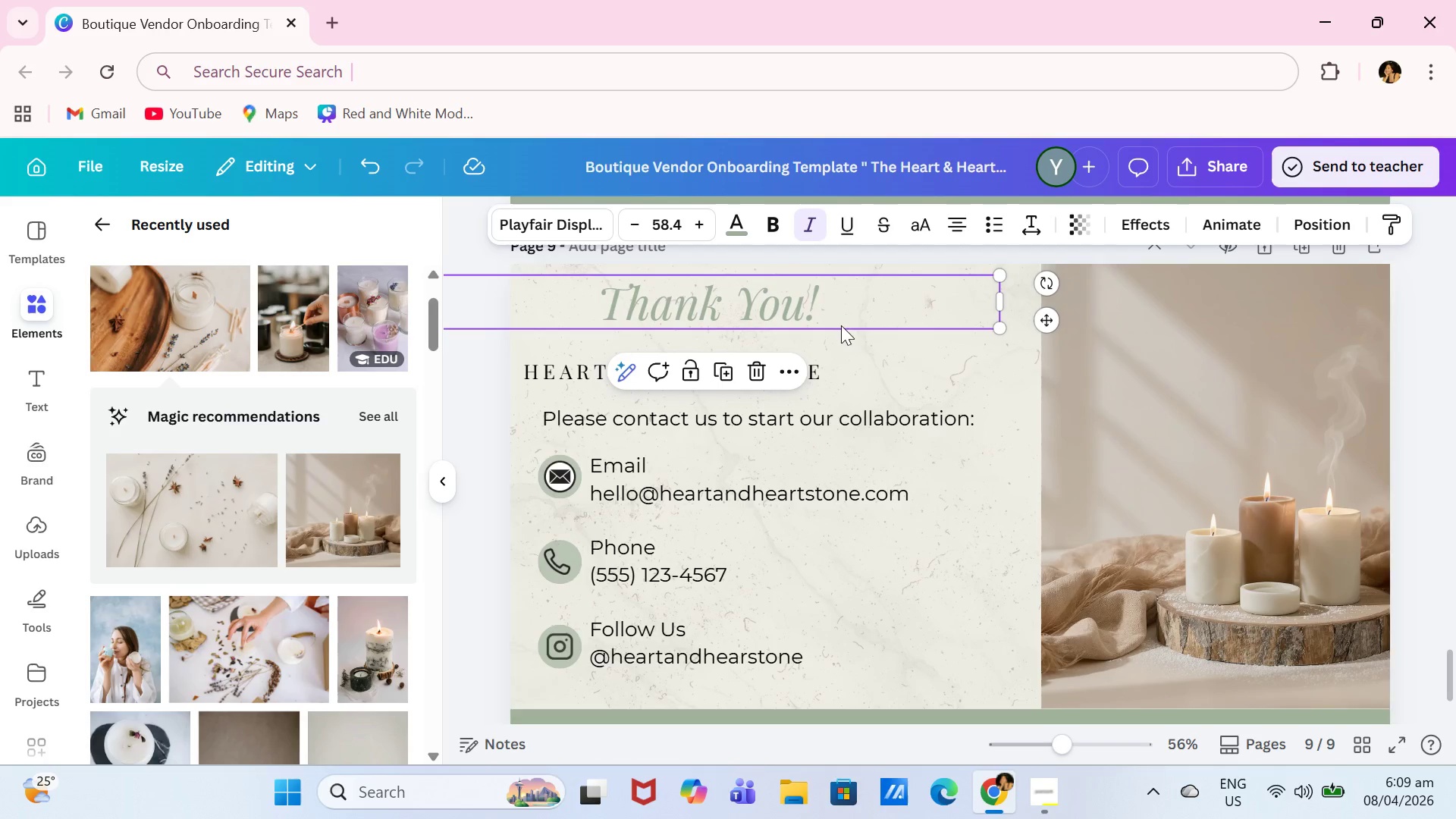 
left_click_drag(start_coordinate=[999, 303], to_coordinate=[990, 303])
 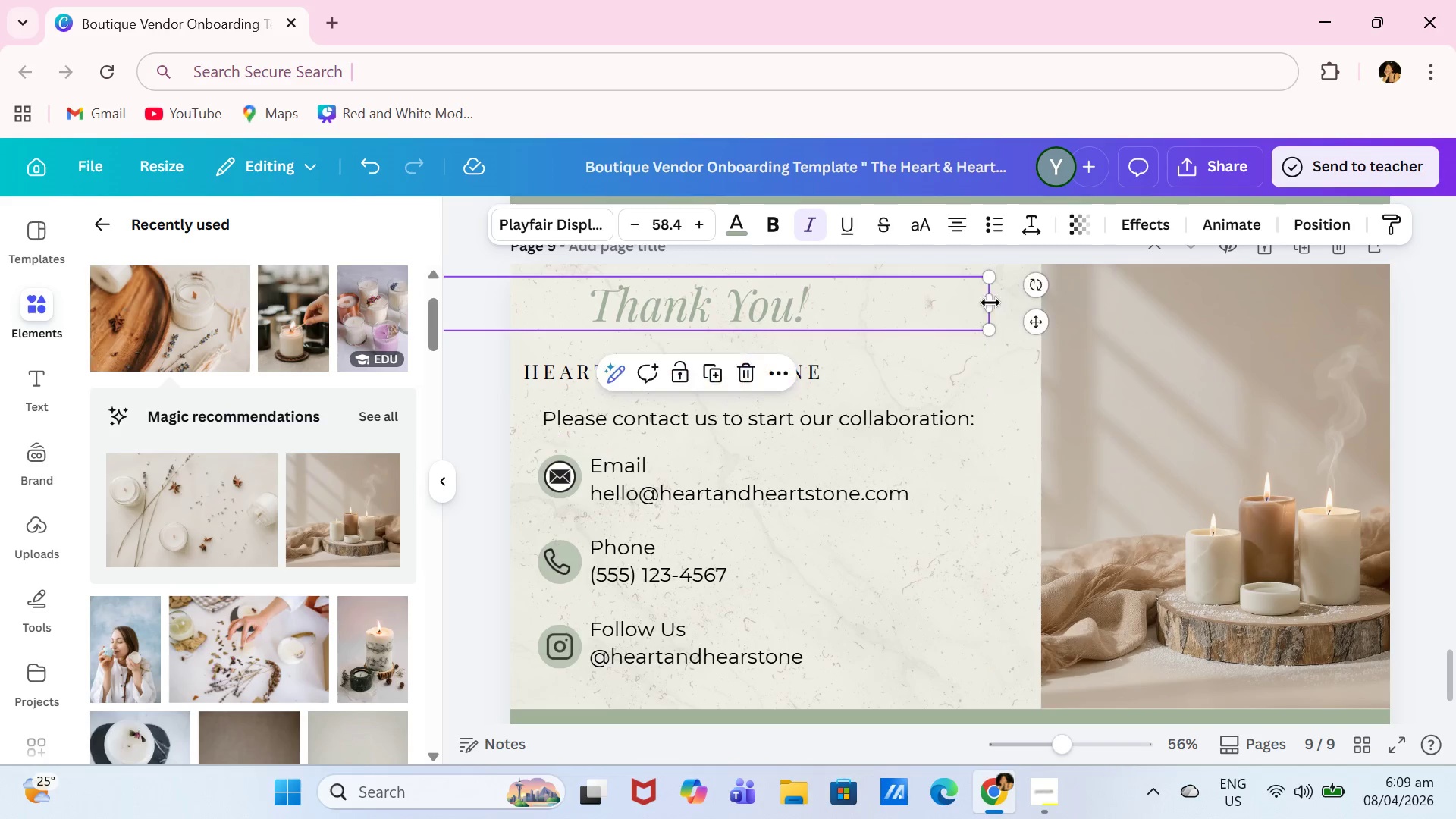 
double_click([990, 303])
 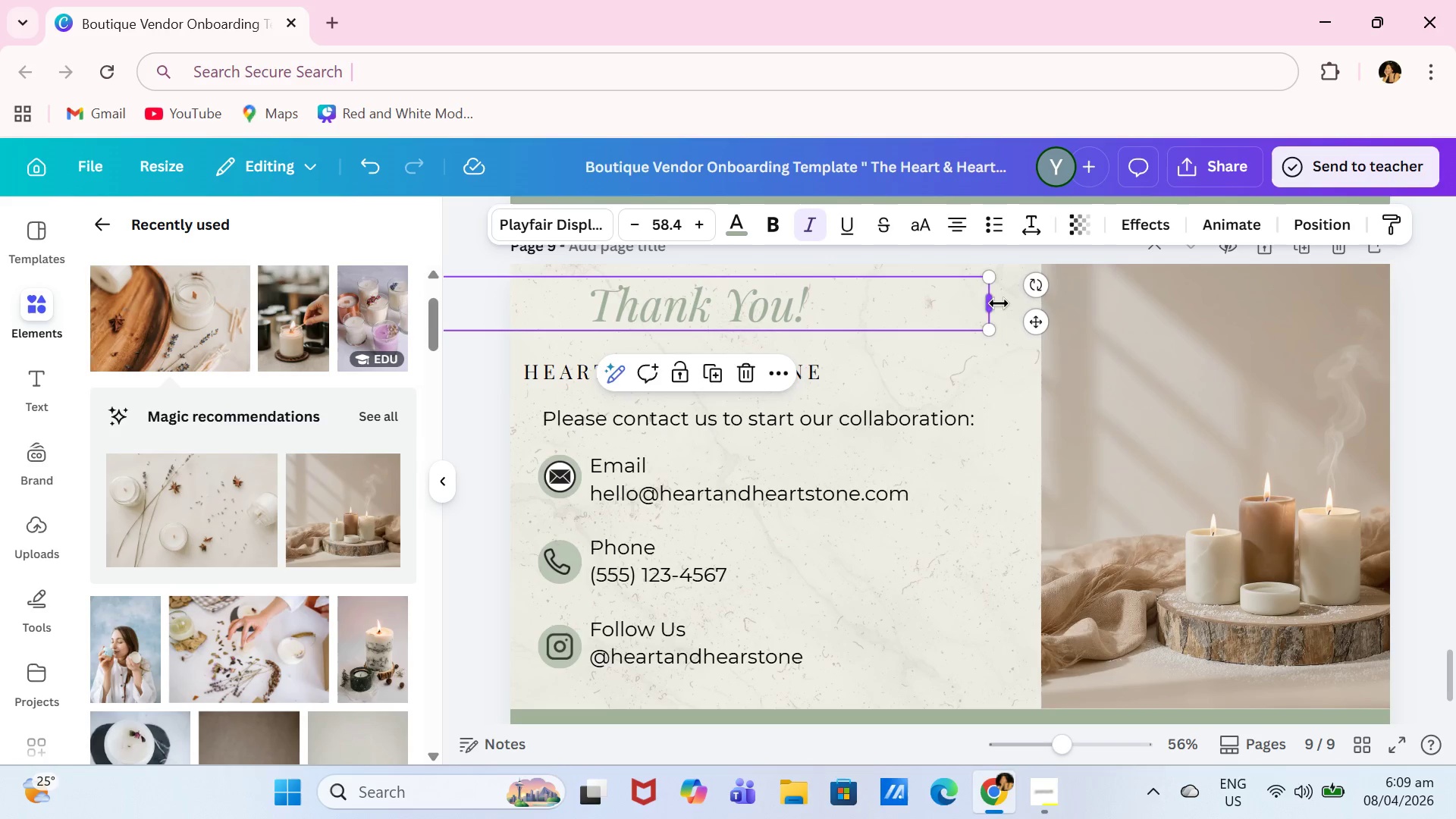 
left_click_drag(start_coordinate=[998, 303], to_coordinate=[762, 297])
 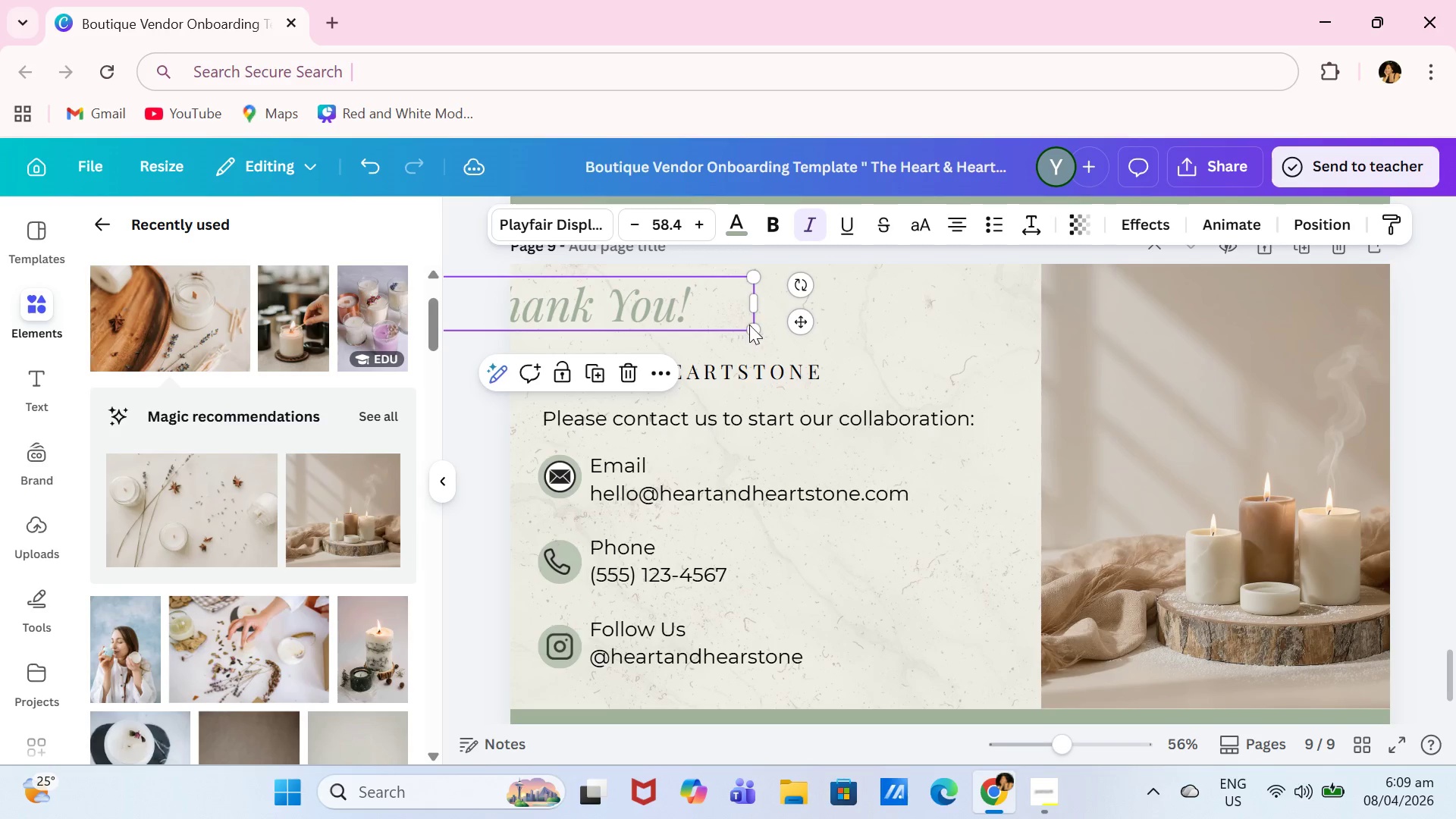 
left_click_drag(start_coordinate=[756, 325], to_coordinate=[954, 375])
 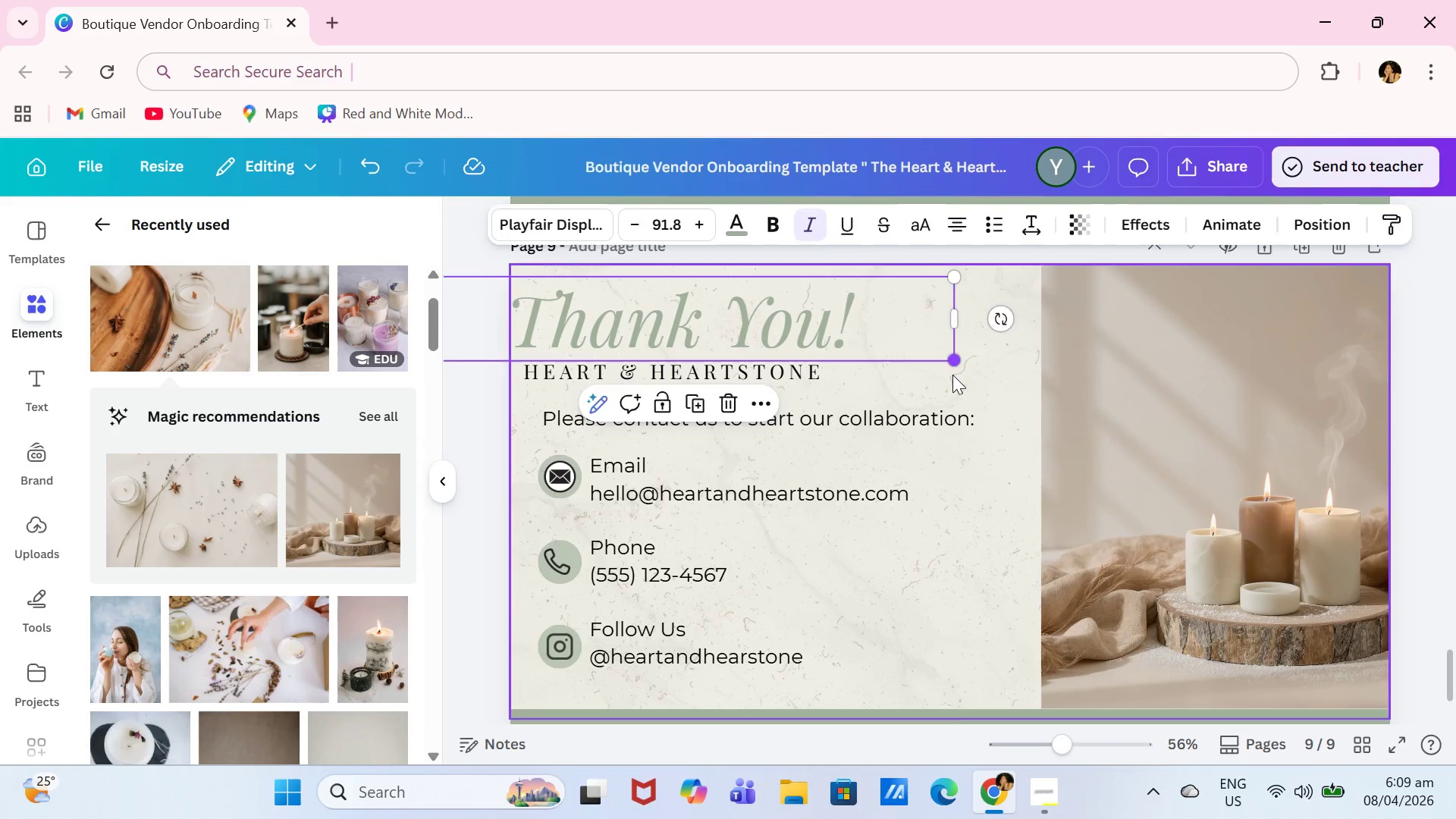 
left_click_drag(start_coordinate=[954, 375], to_coordinate=[889, 350])
 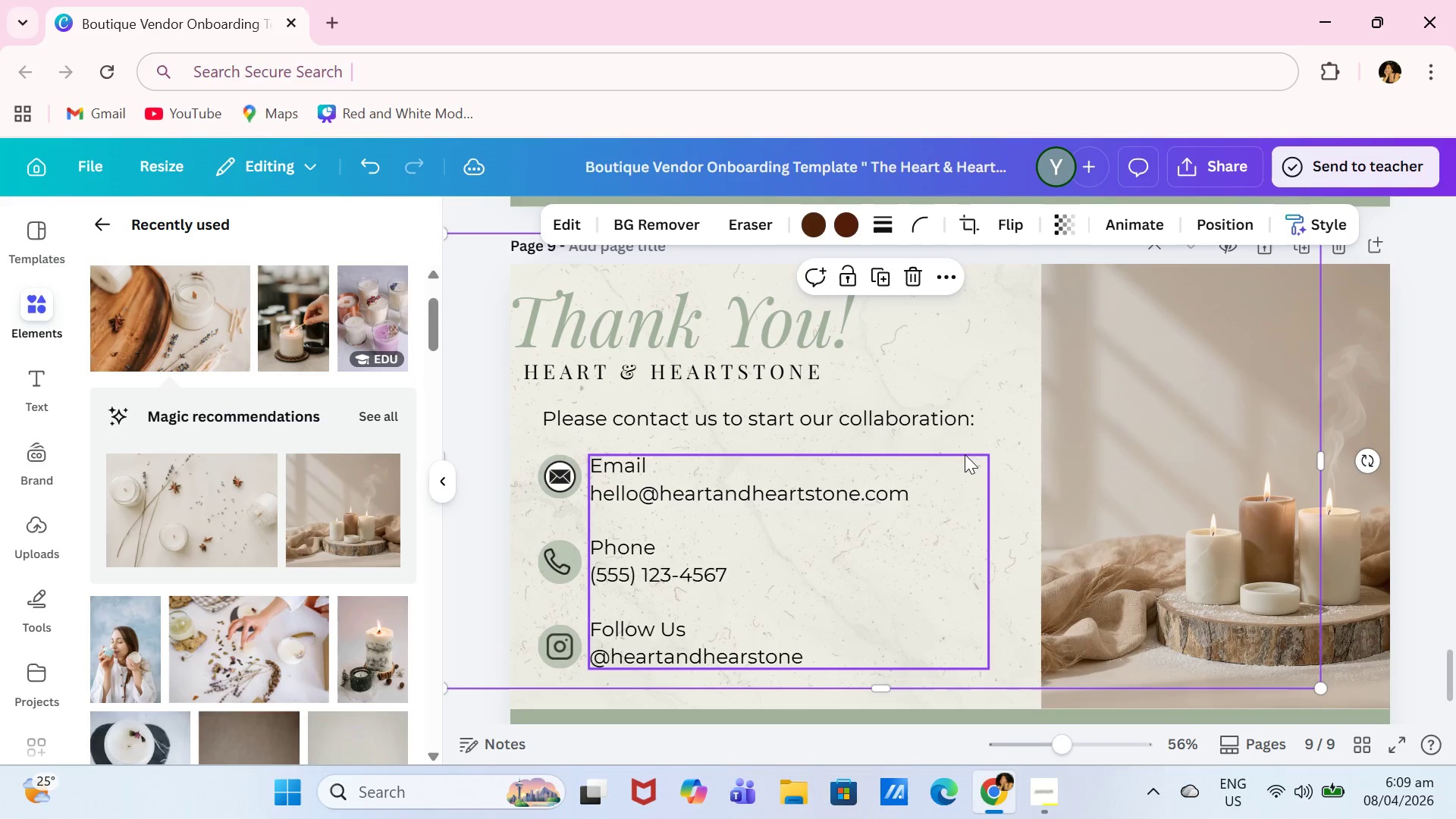 
key(Control+Z)
 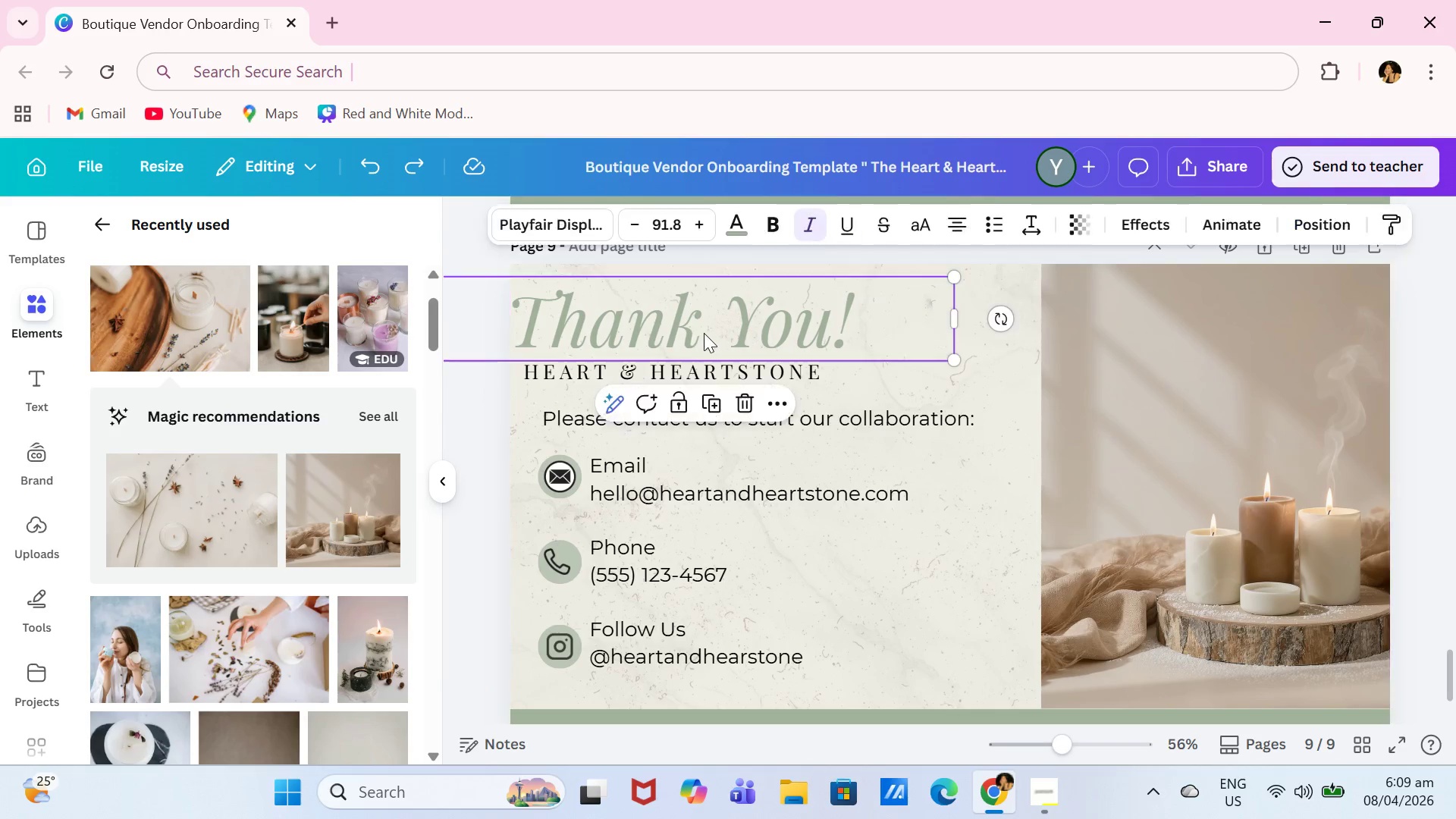 
left_click_drag(start_coordinate=[708, 322], to_coordinate=[799, 311])
 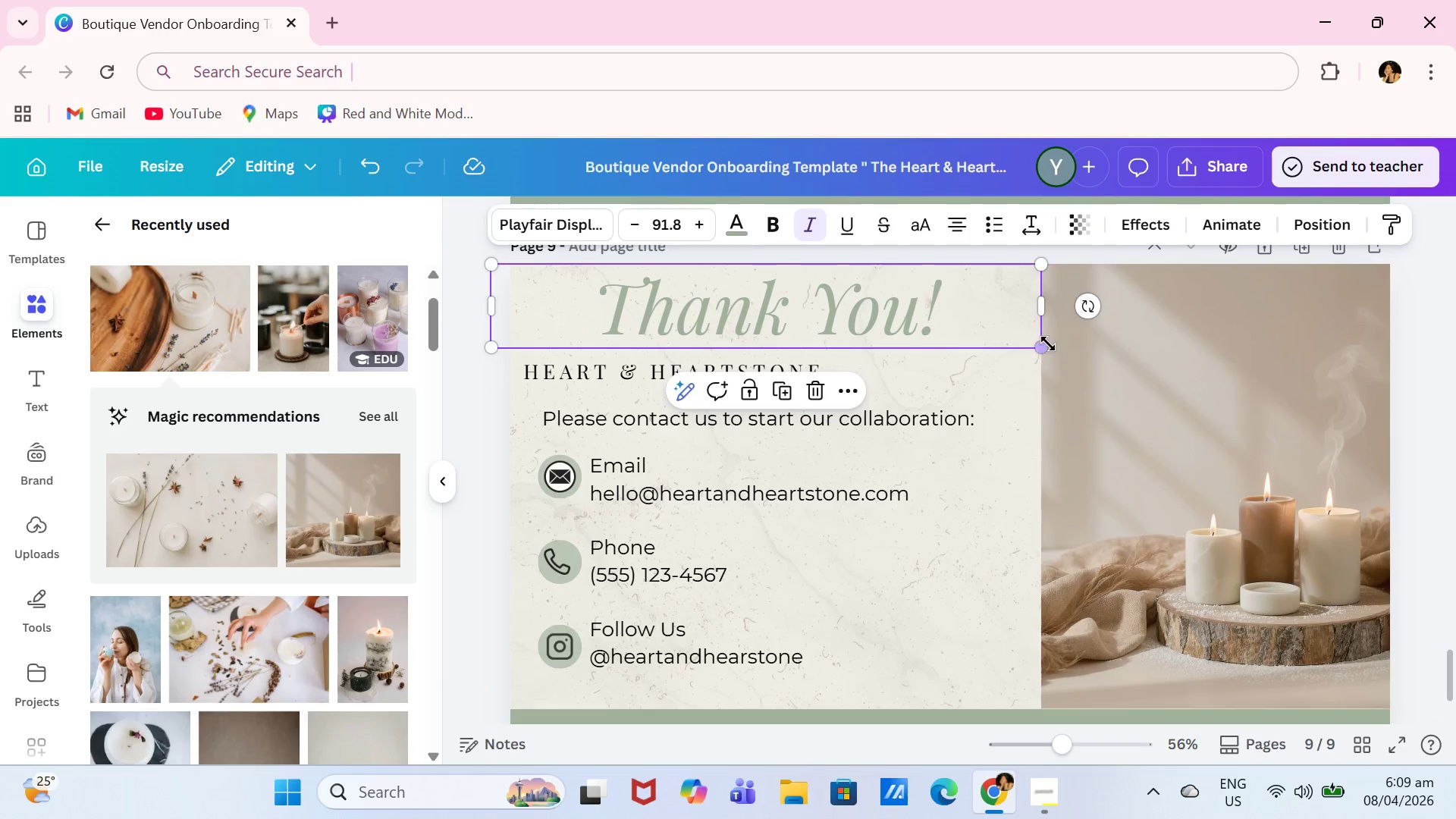 
left_click_drag(start_coordinate=[1045, 346], to_coordinate=[971, 322])
 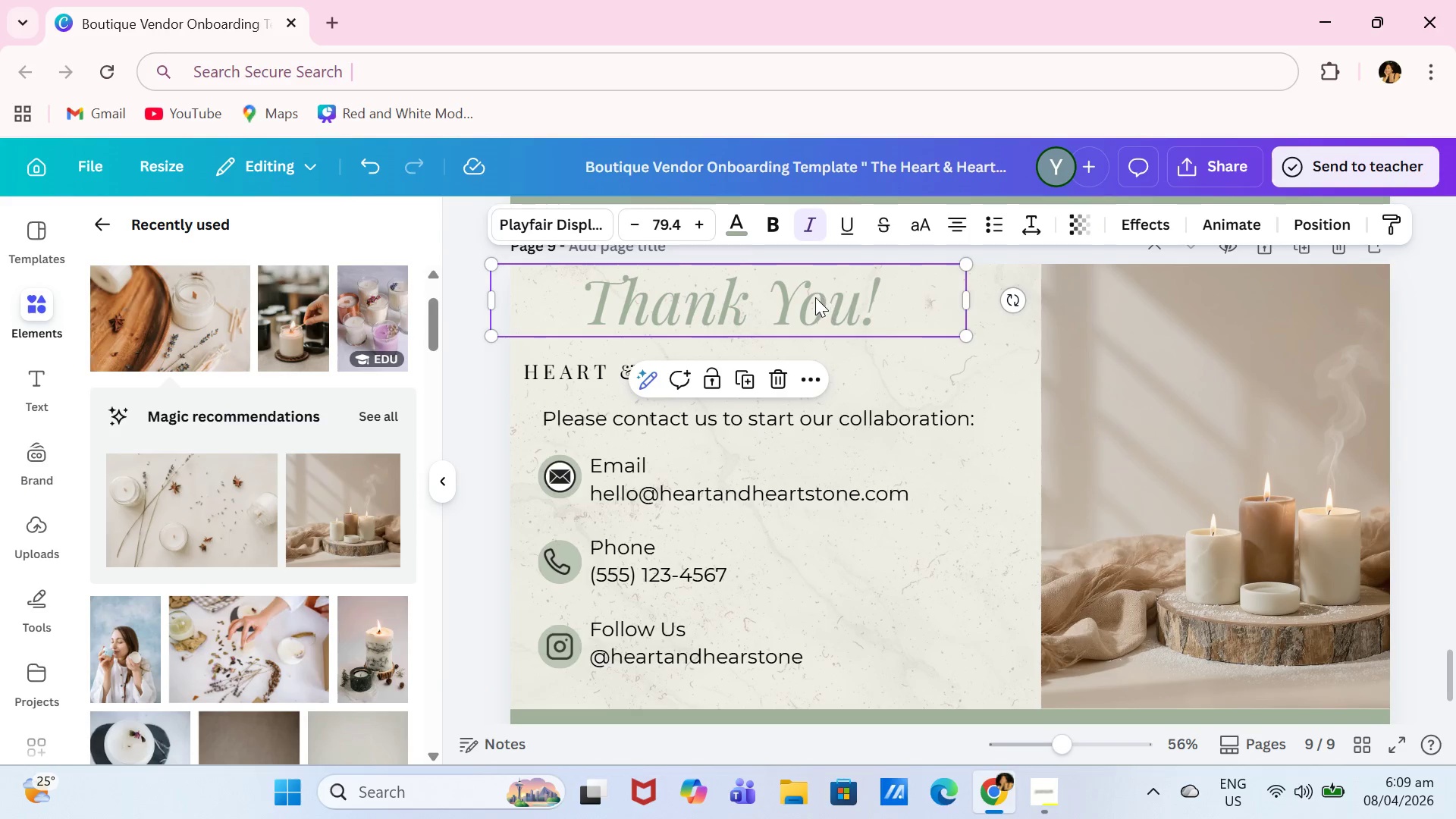 
left_click_drag(start_coordinate=[815, 297], to_coordinate=[830, 310])
 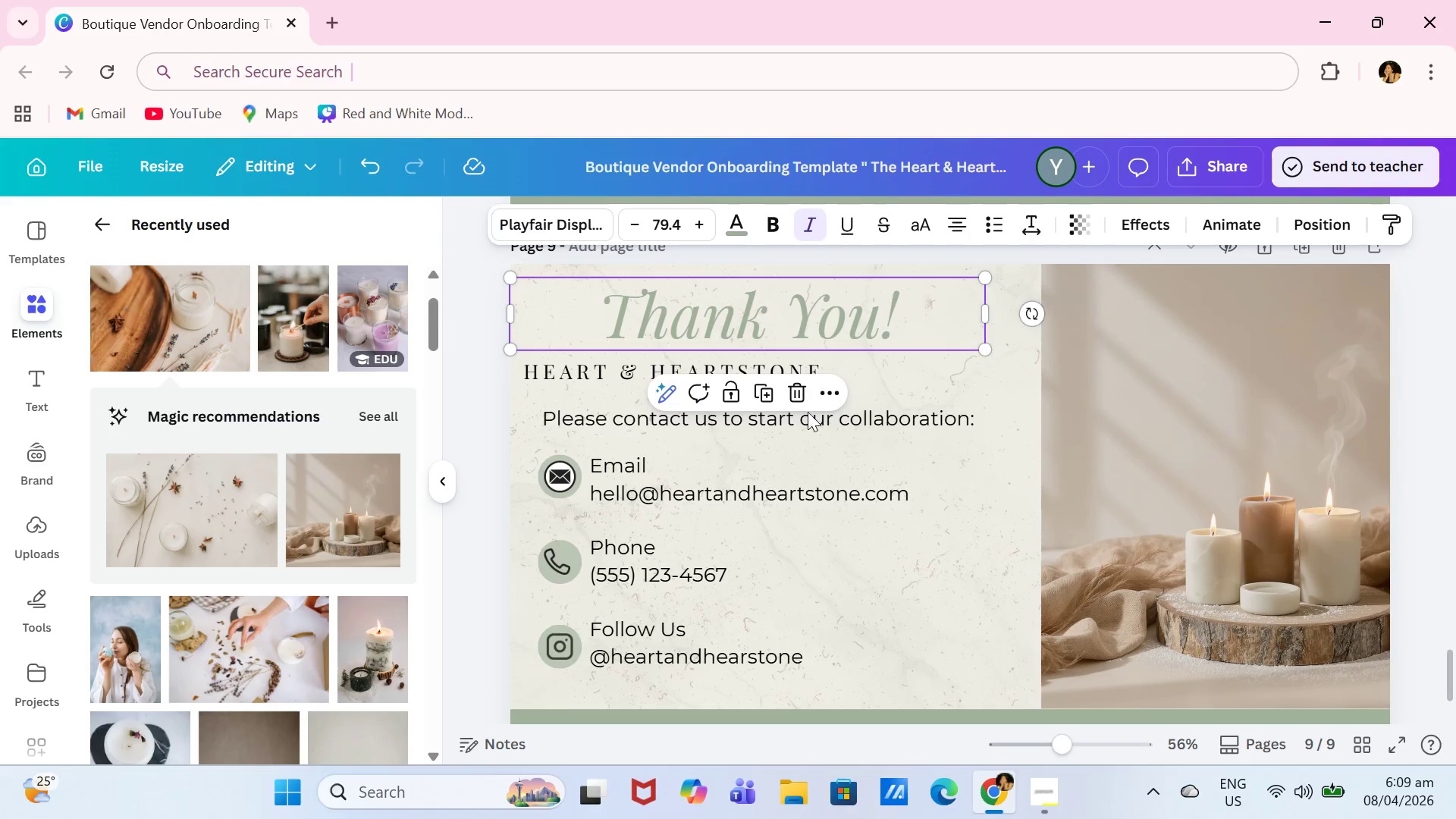 
left_click([824, 421])
 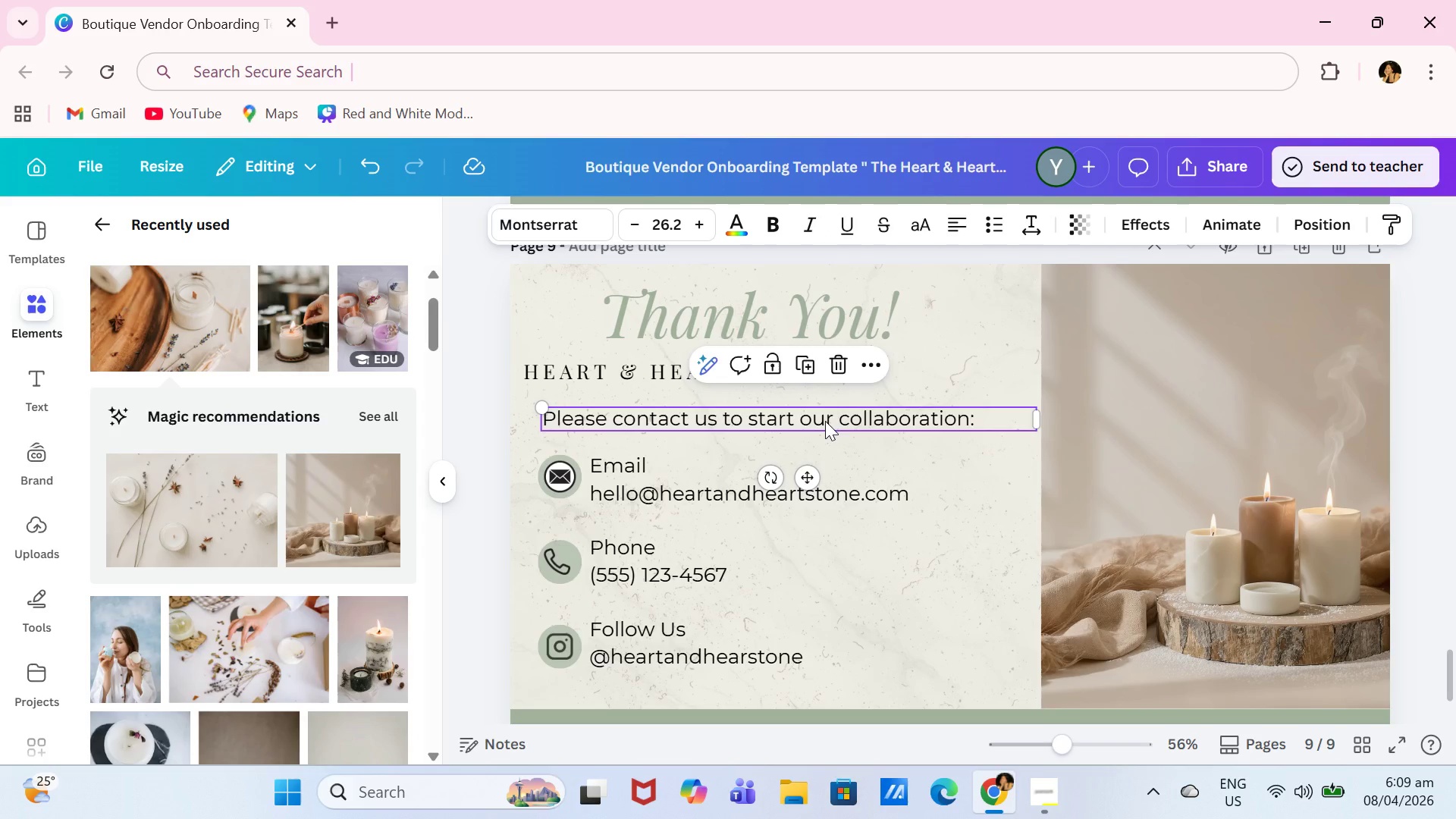 
key(Backspace)
 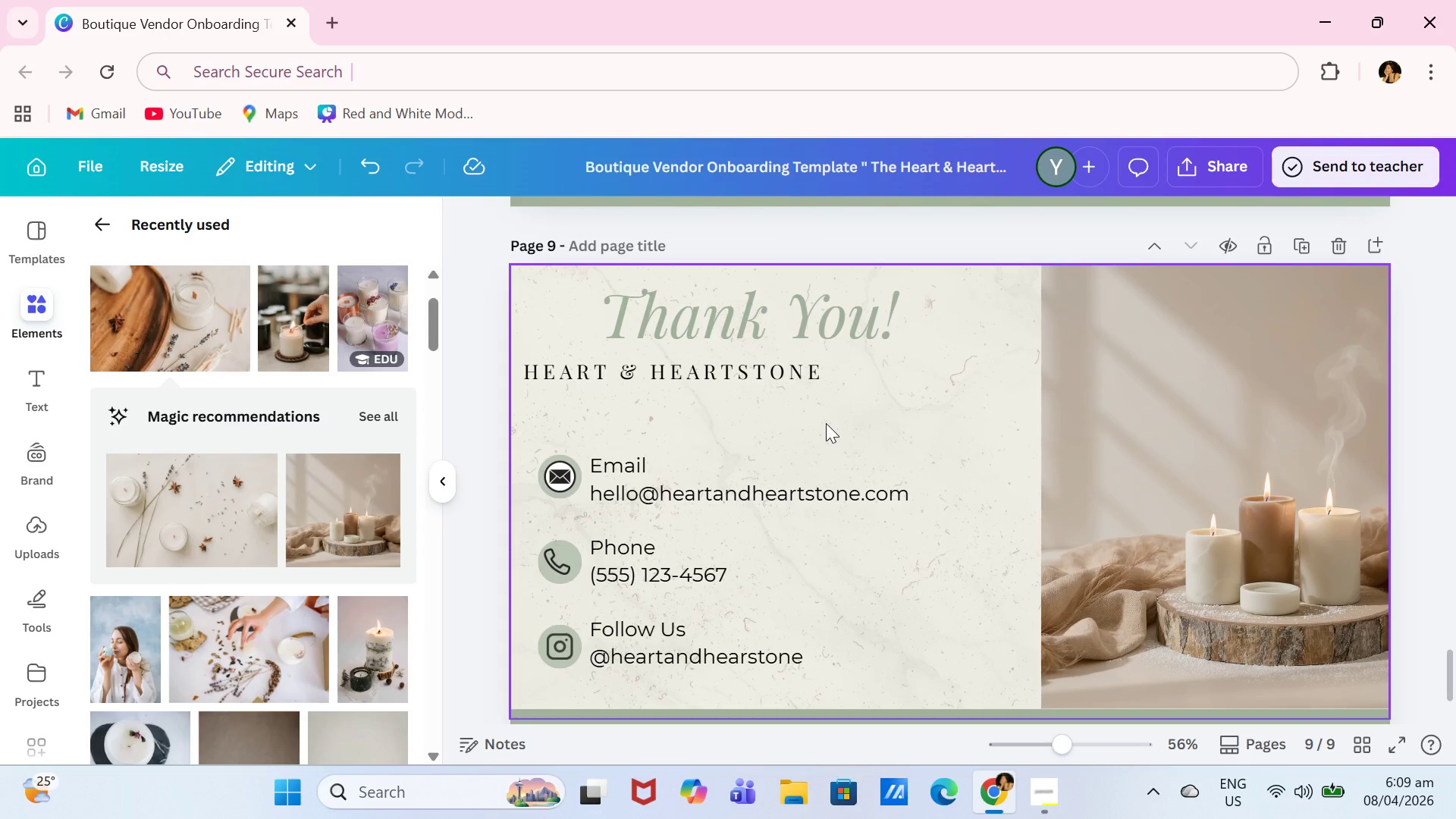 
wait(8.45)
 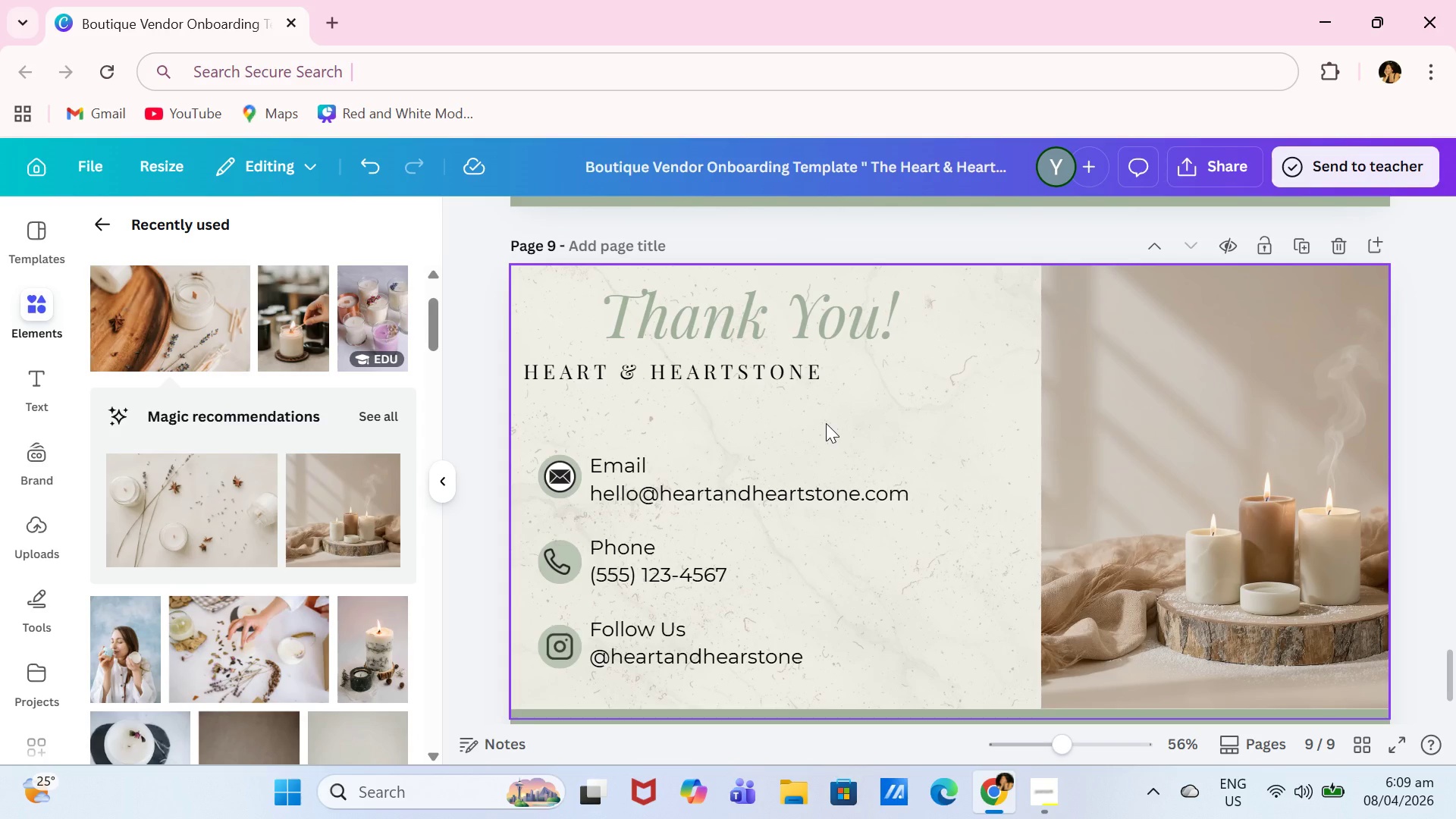 
left_click([115, 238])
 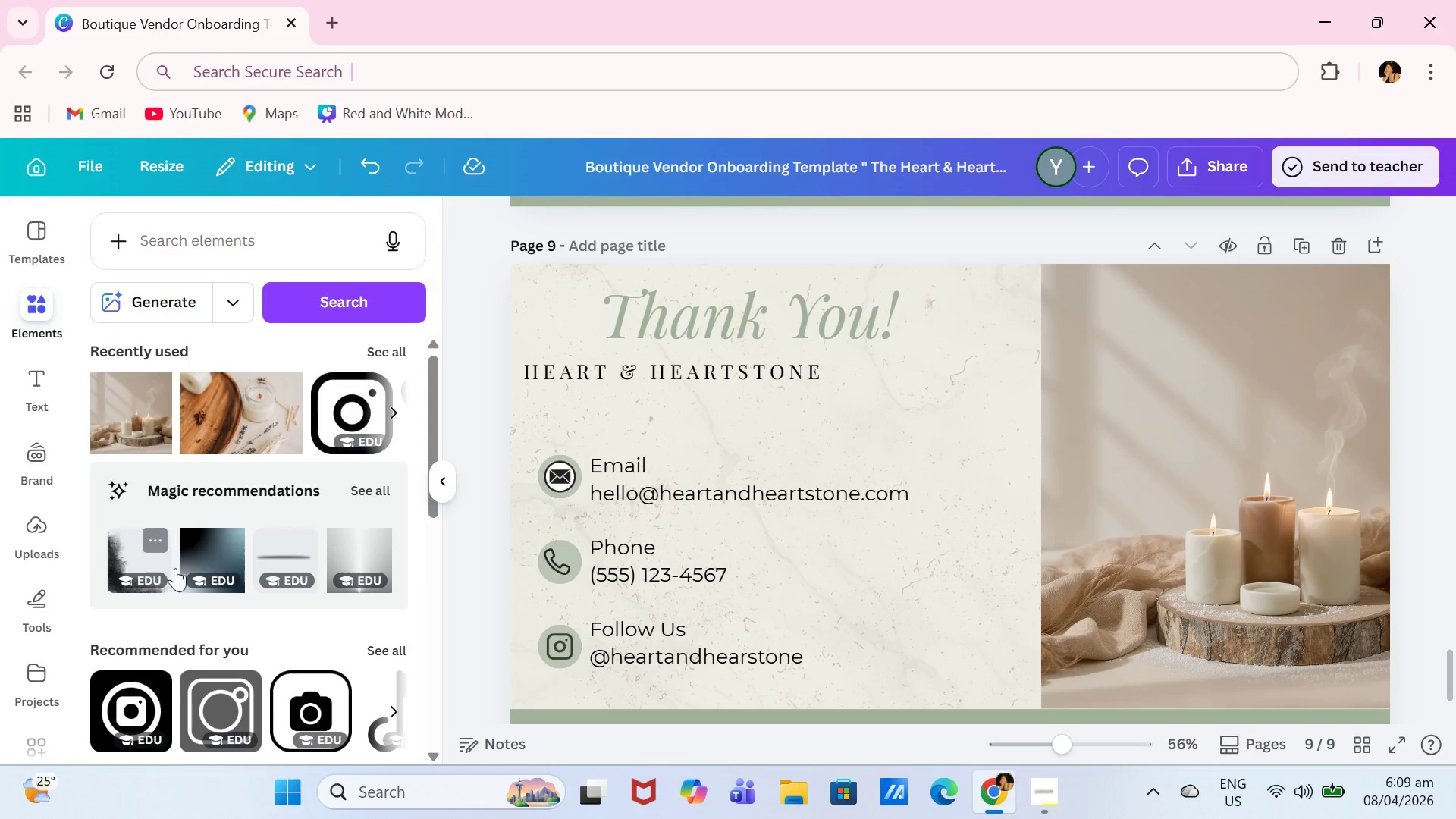 
scroll: coordinate [250, 546], scroll_direction: up, amount: 4.0
 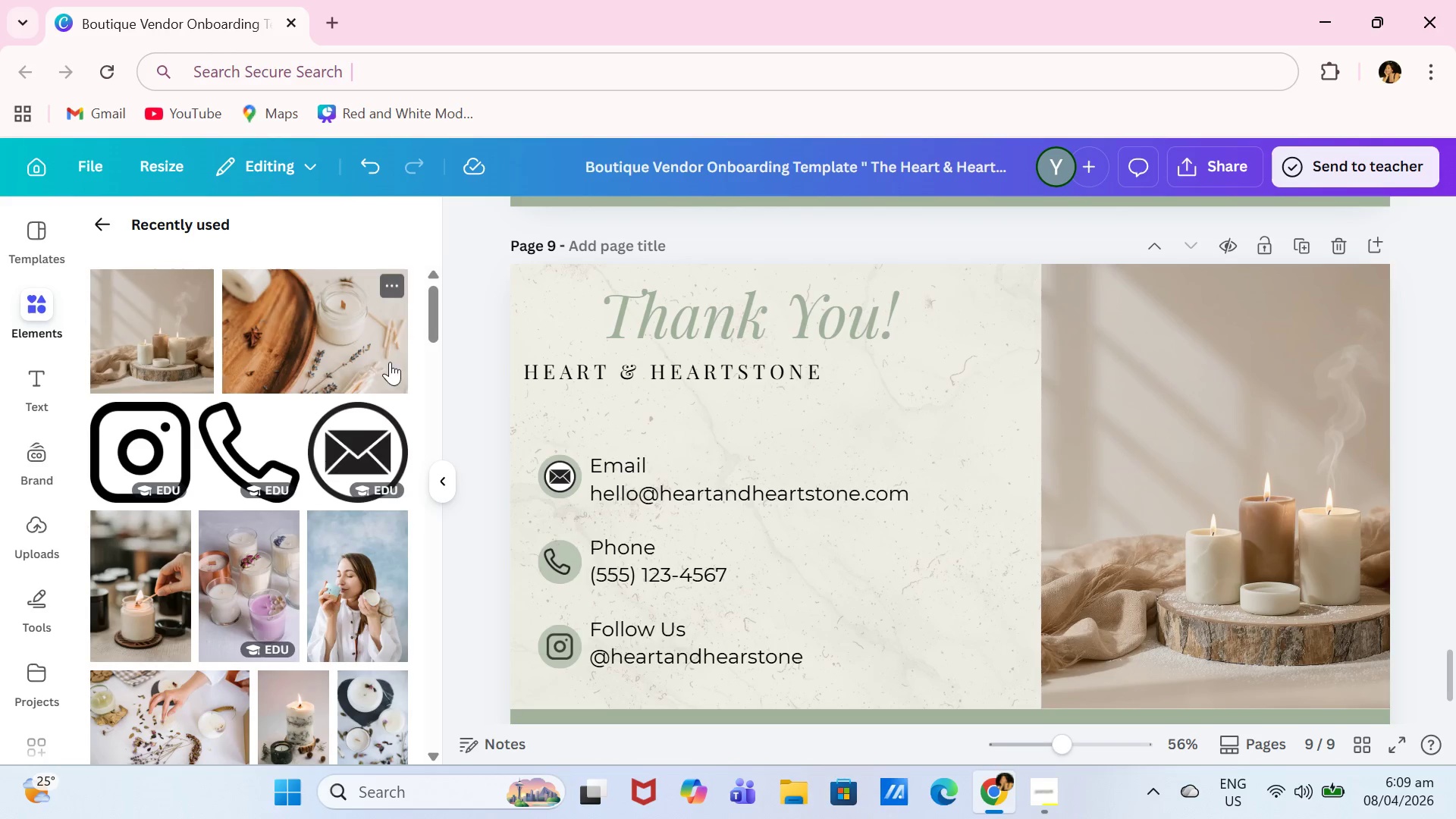 
scroll: coordinate [275, 452], scroll_direction: down, amount: 5.0
 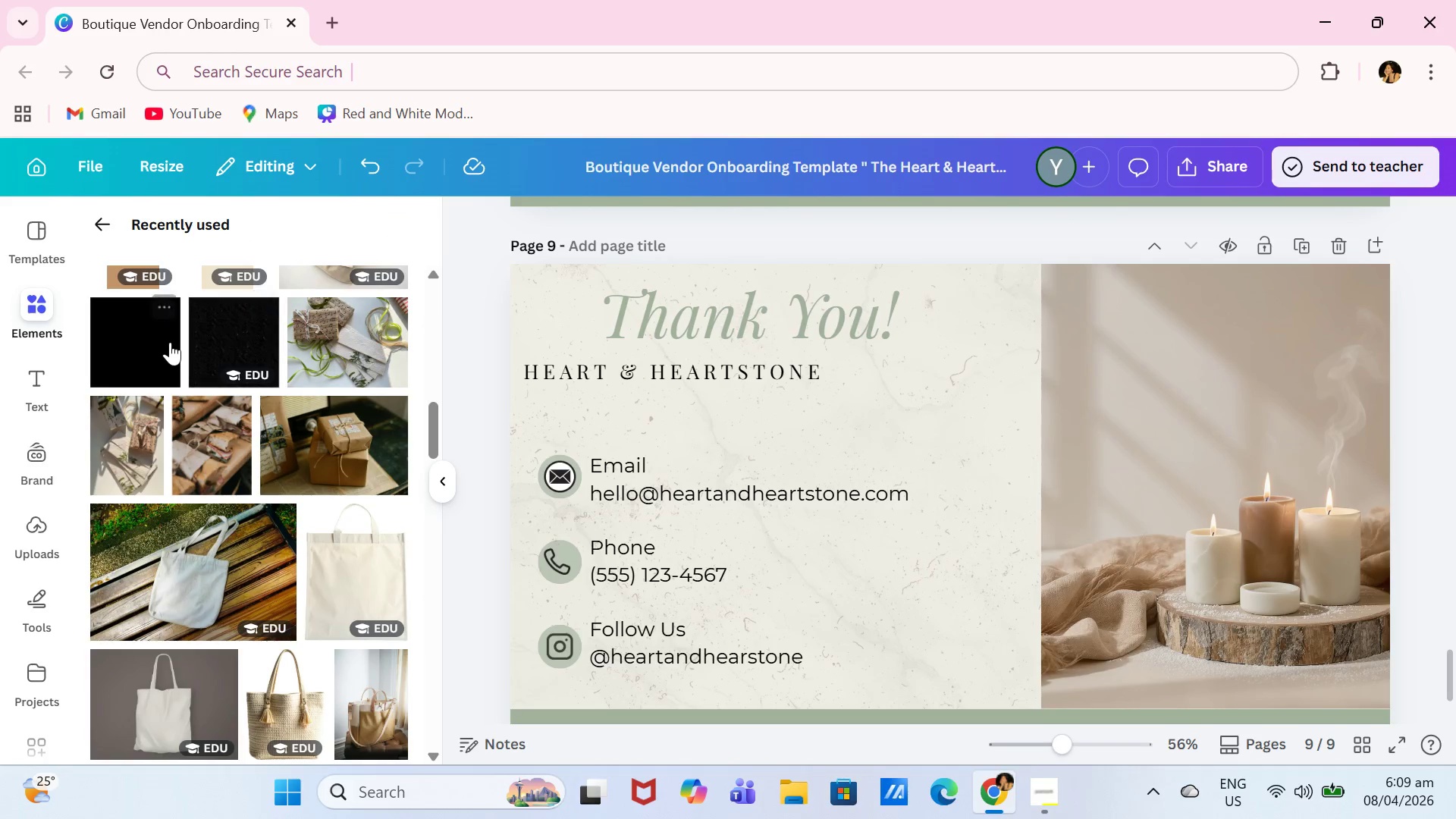 
left_click([168, 341])
 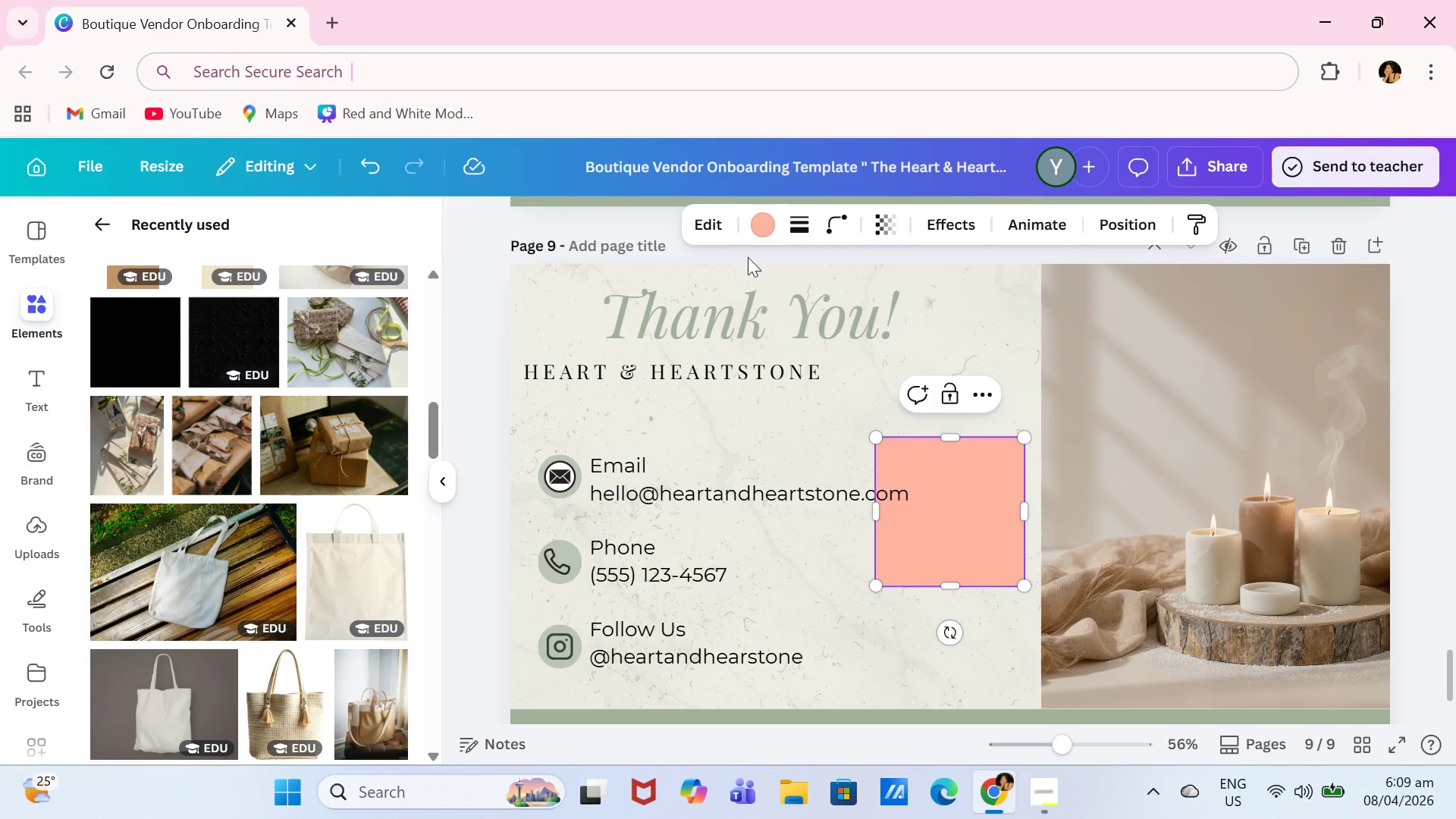 
left_click([761, 239])
 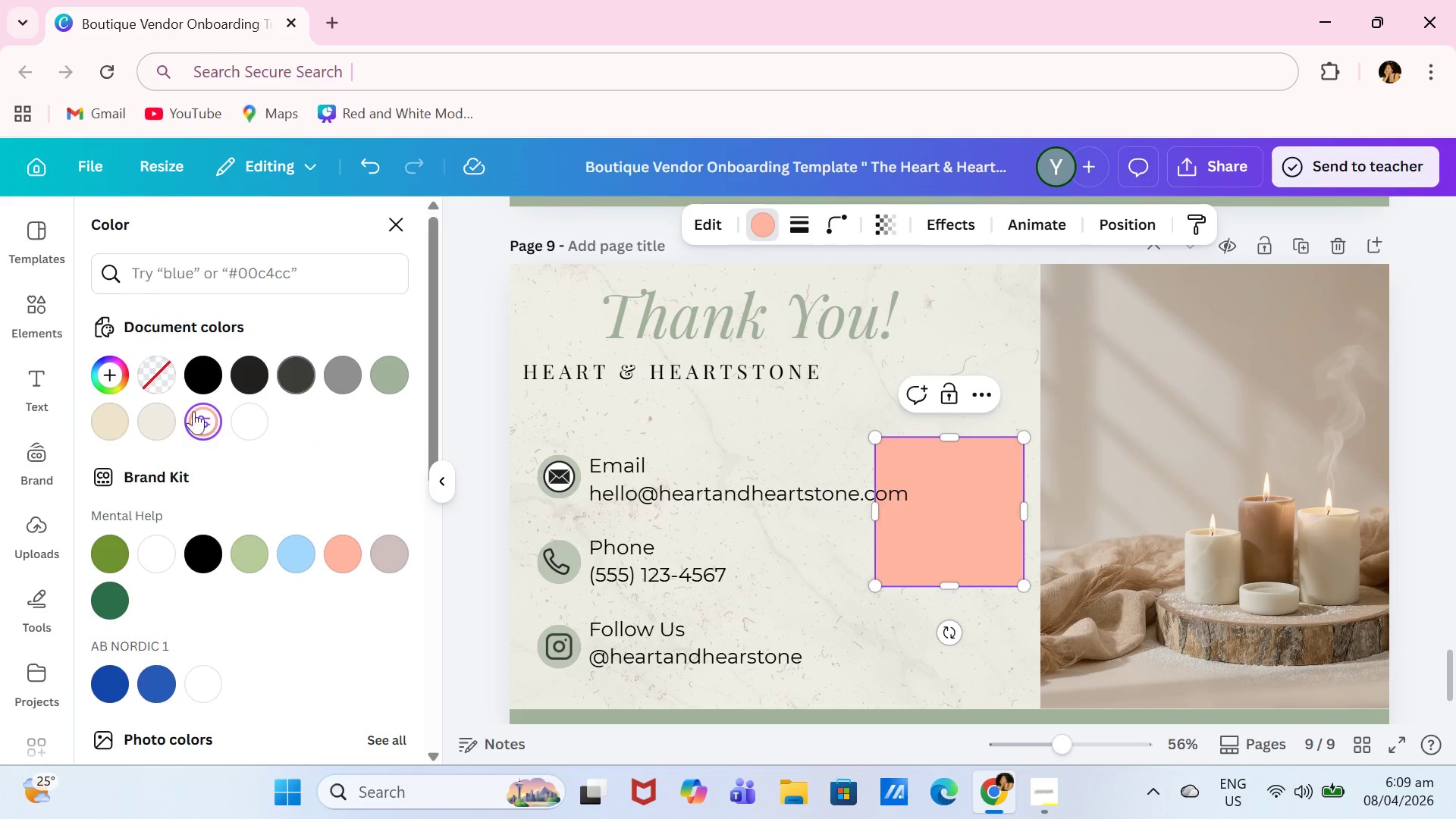 
left_click([143, 419])
 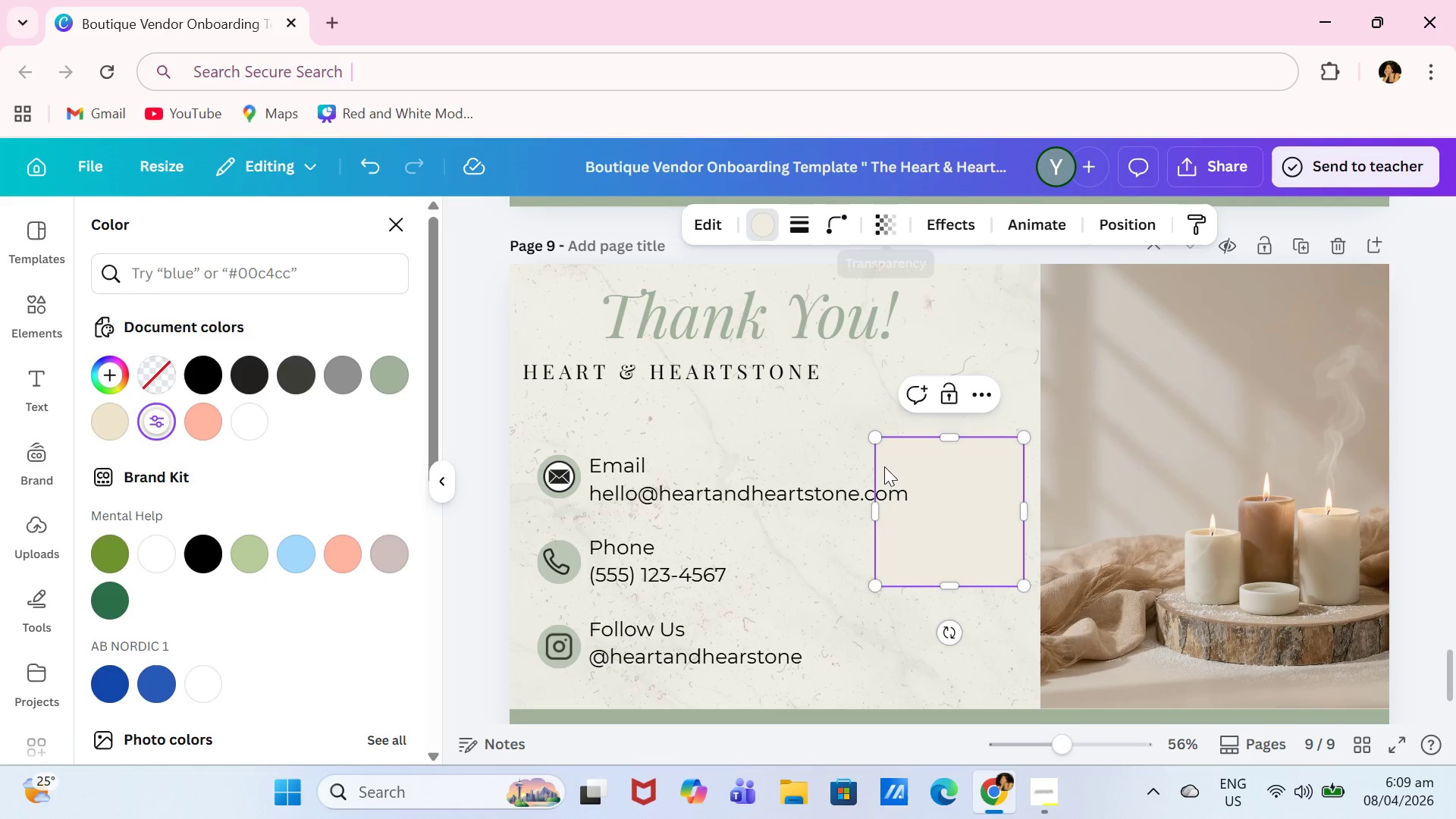 
left_click_drag(start_coordinate=[871, 521], to_coordinate=[523, 497])
 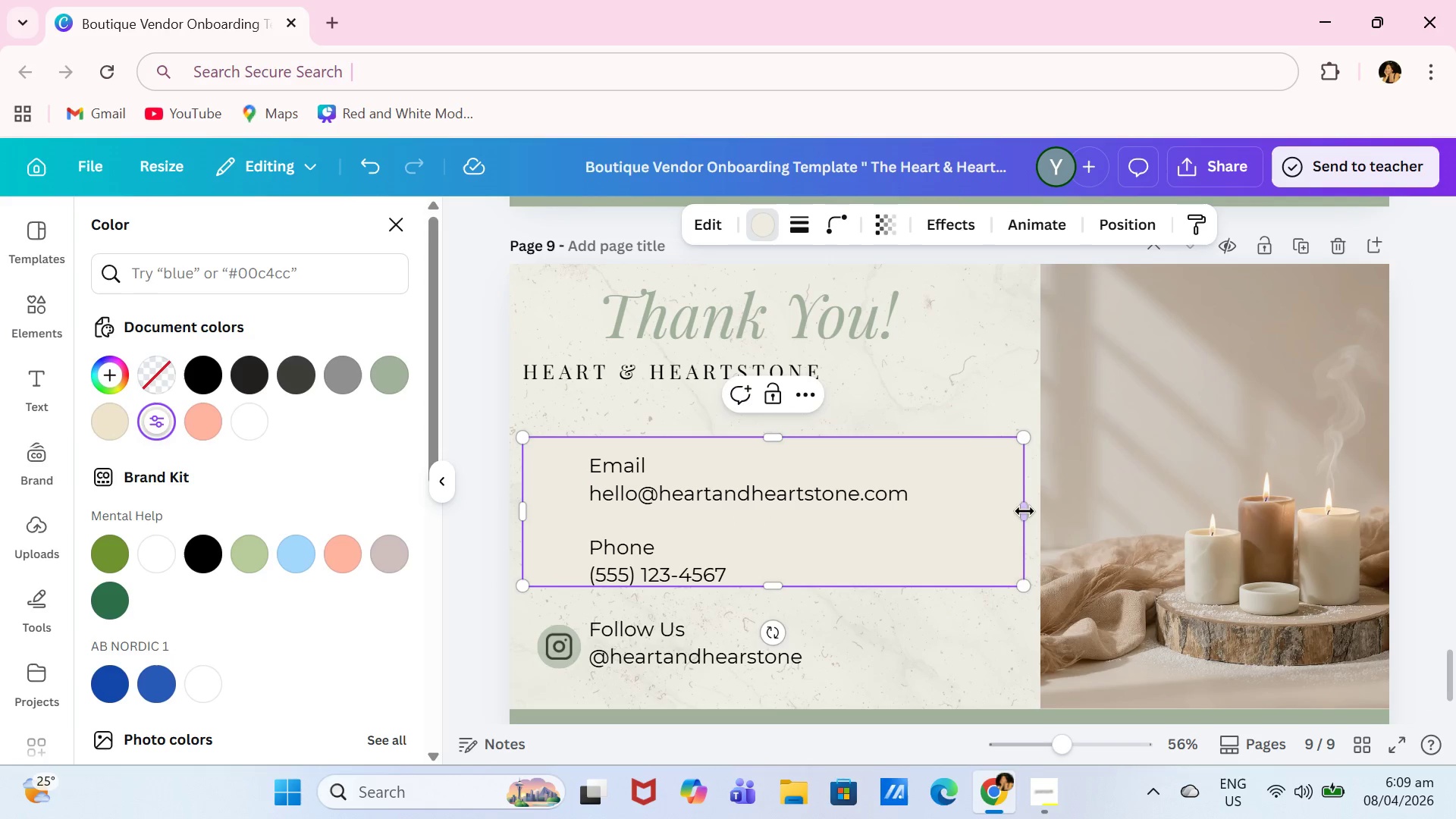 
left_click_drag(start_coordinate=[1021, 512], to_coordinate=[984, 512])
 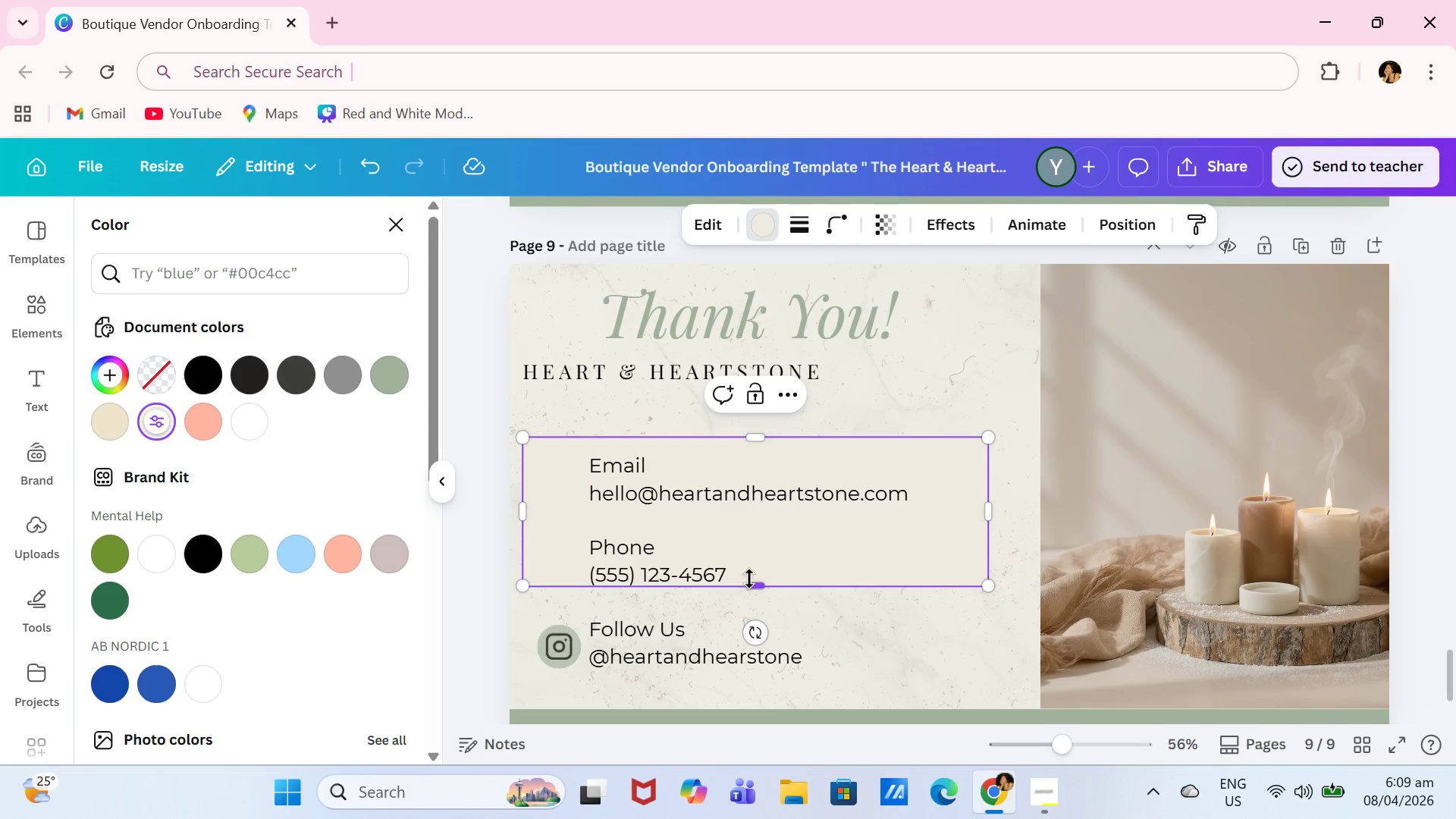 
left_click_drag(start_coordinate=[750, 584], to_coordinate=[735, 695])
 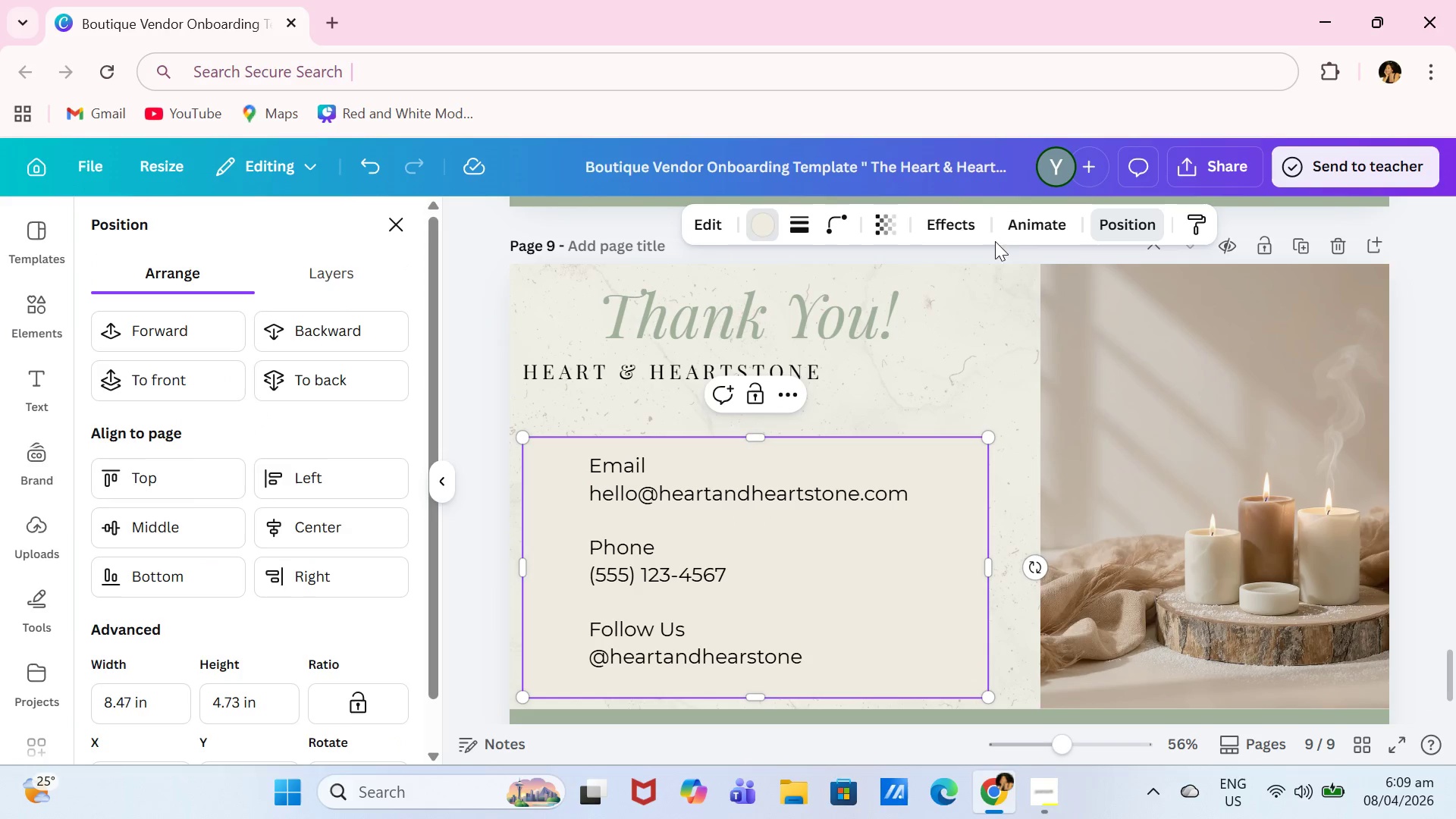 
left_click([318, 377])
 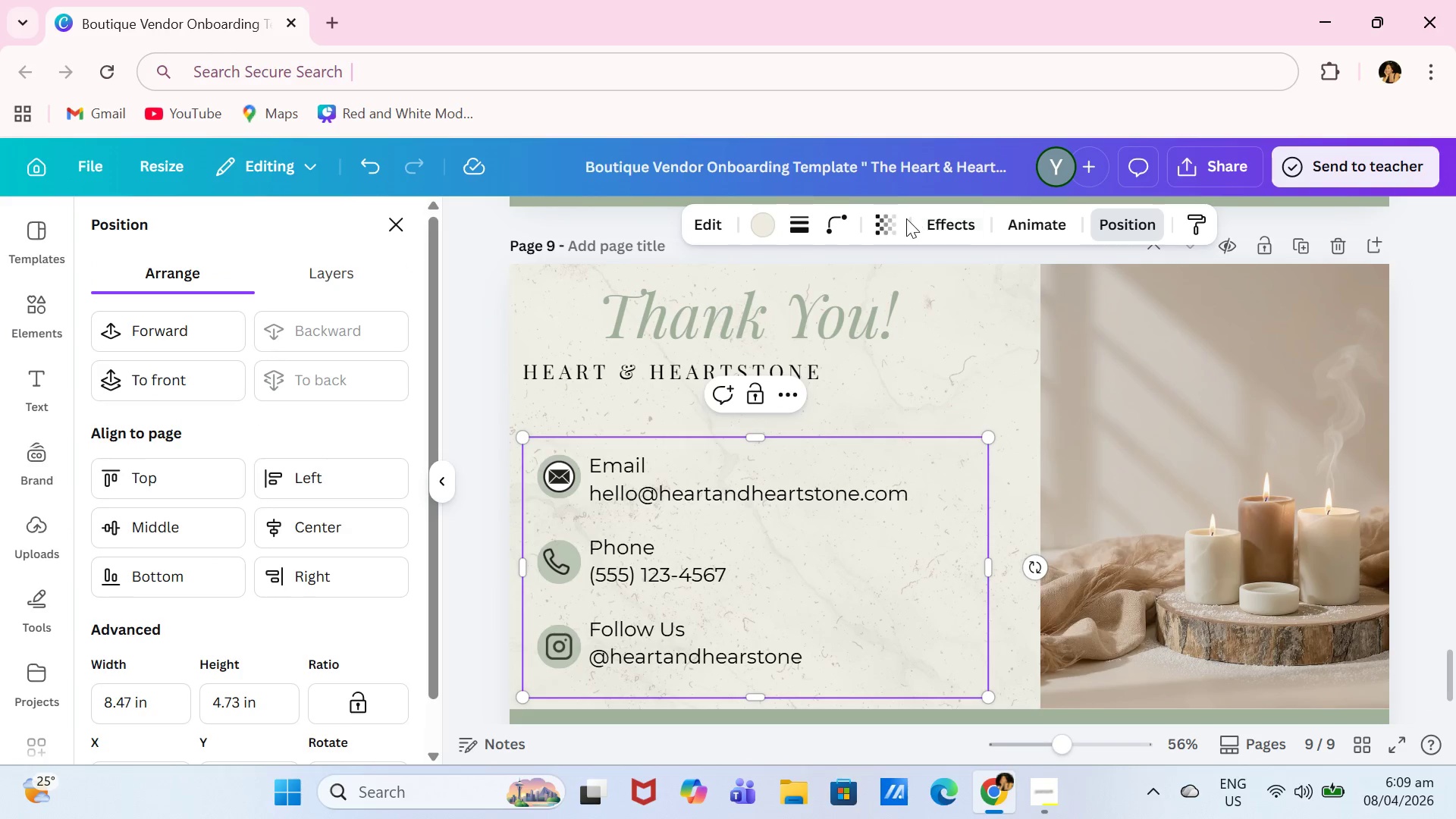 
left_click([877, 222])
 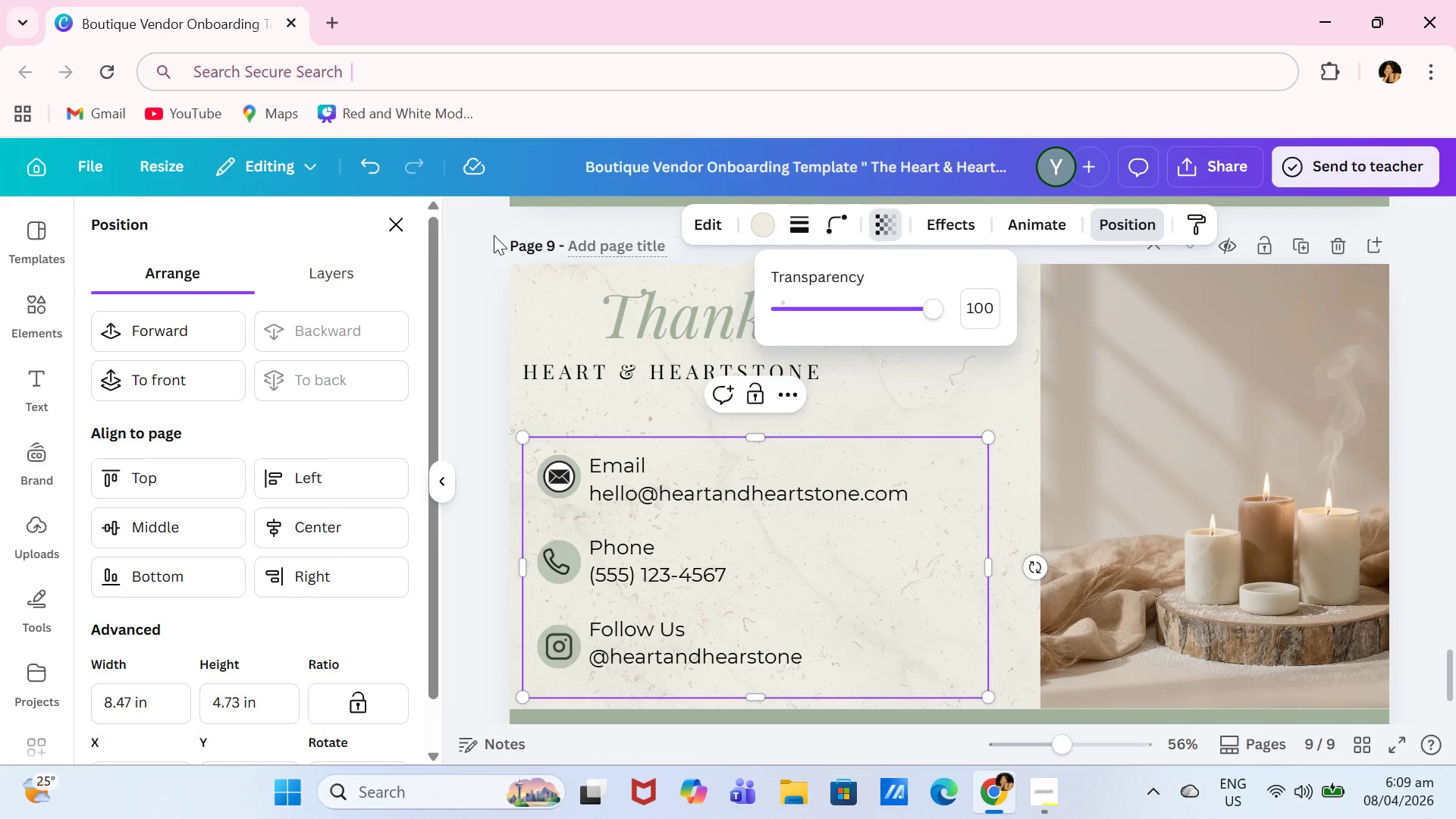 
left_click([160, 325])
 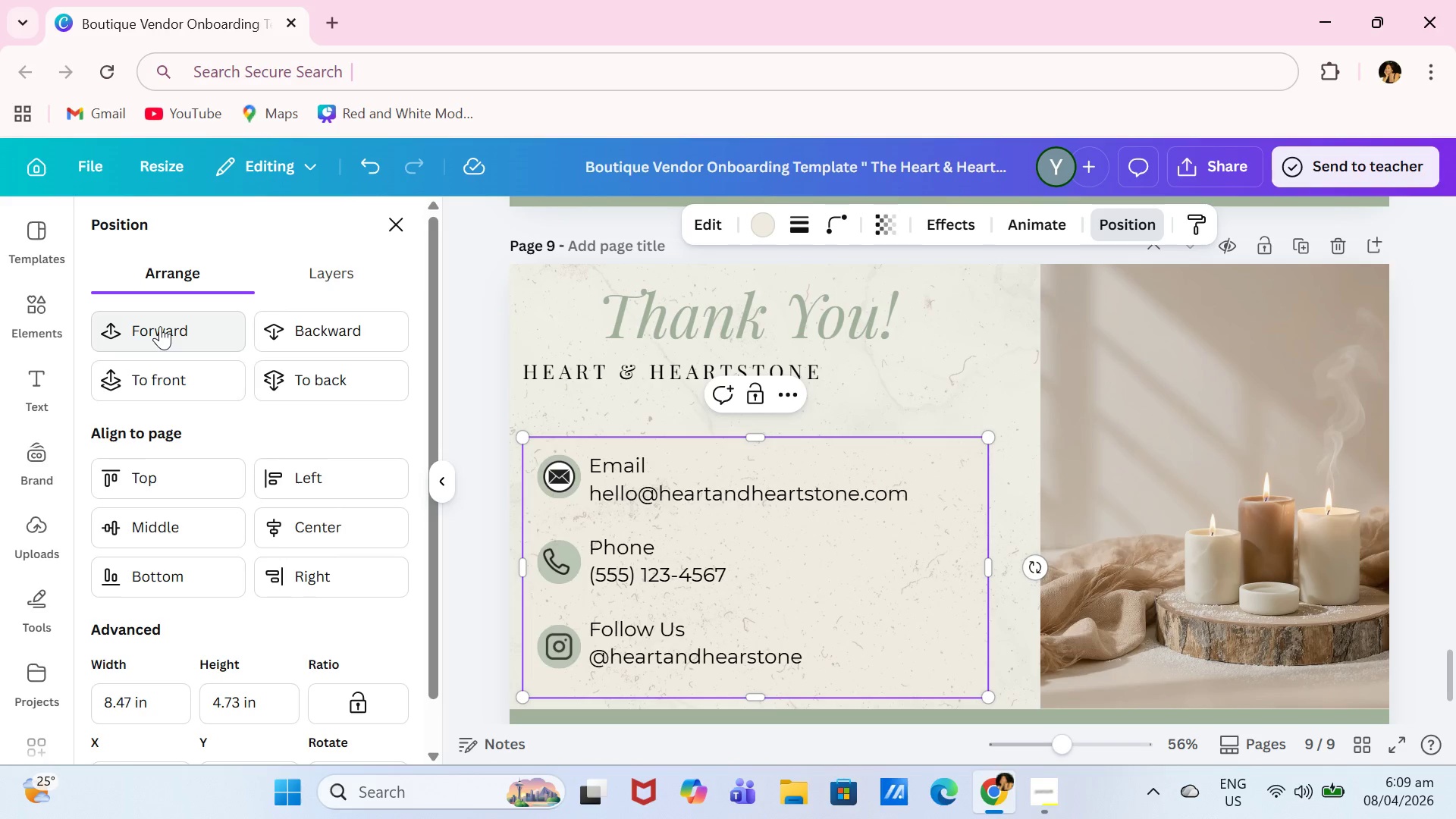 
left_click([158, 330])
 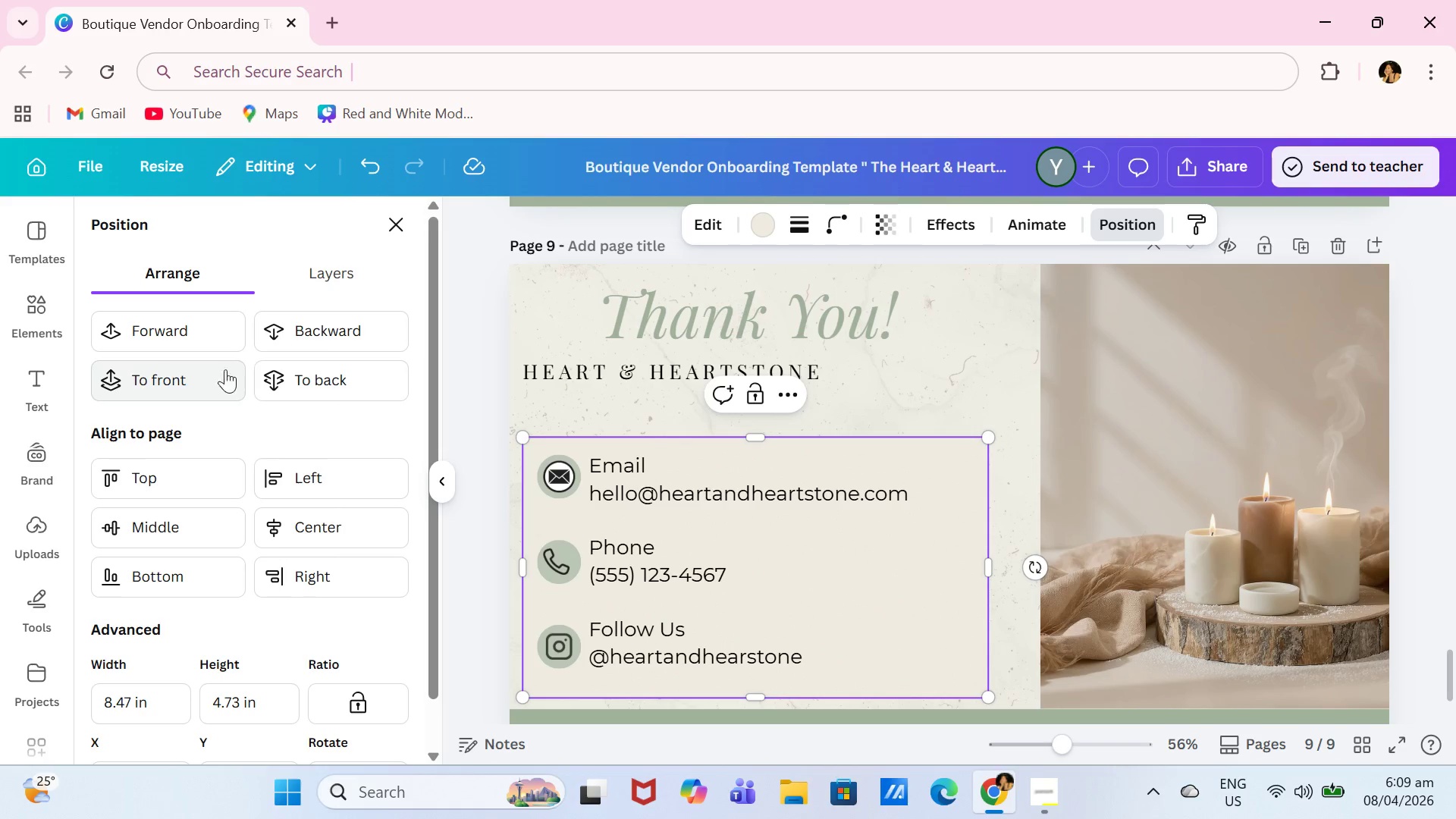 
left_click([318, 379])
 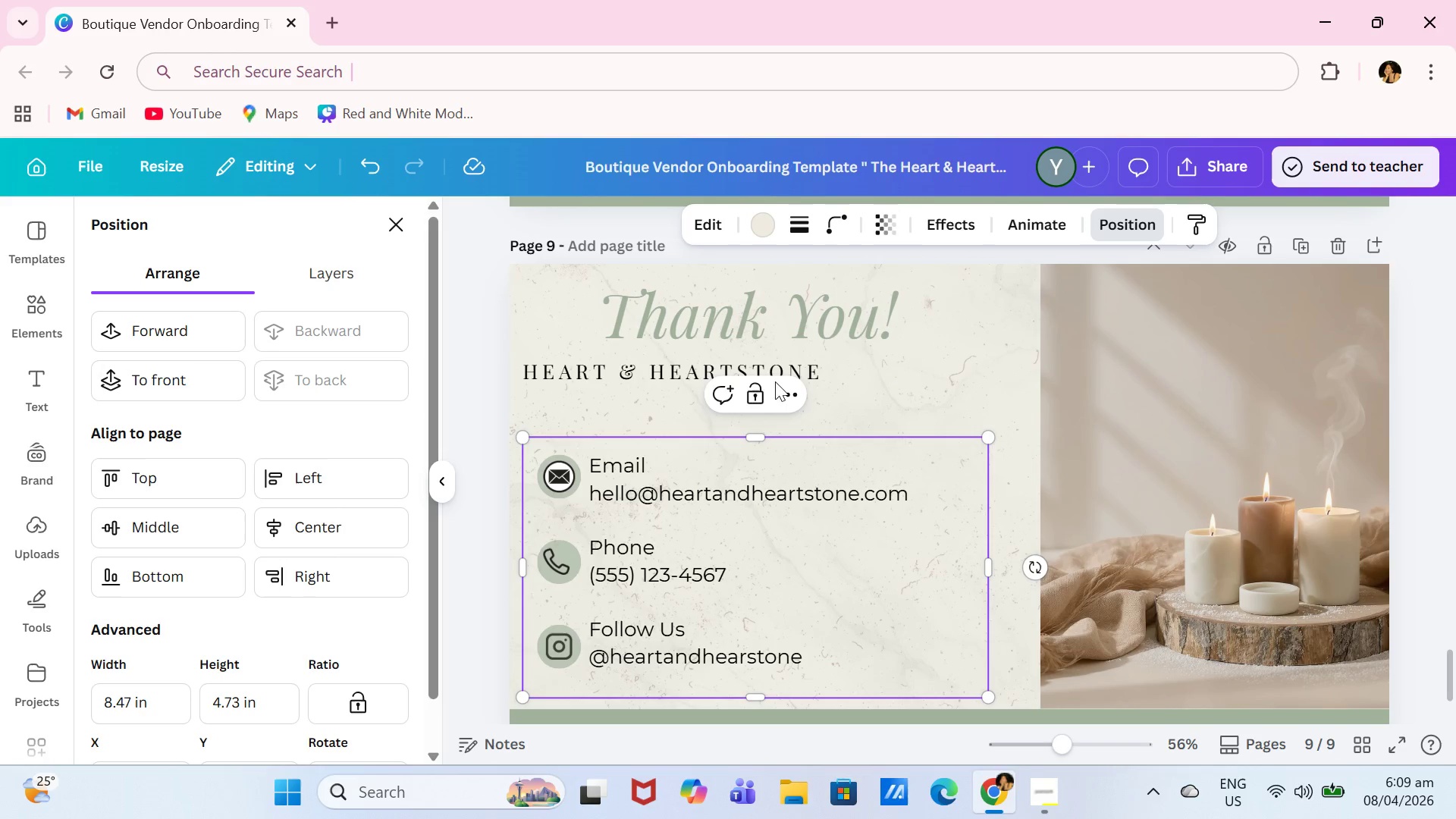 
left_click([219, 340])
 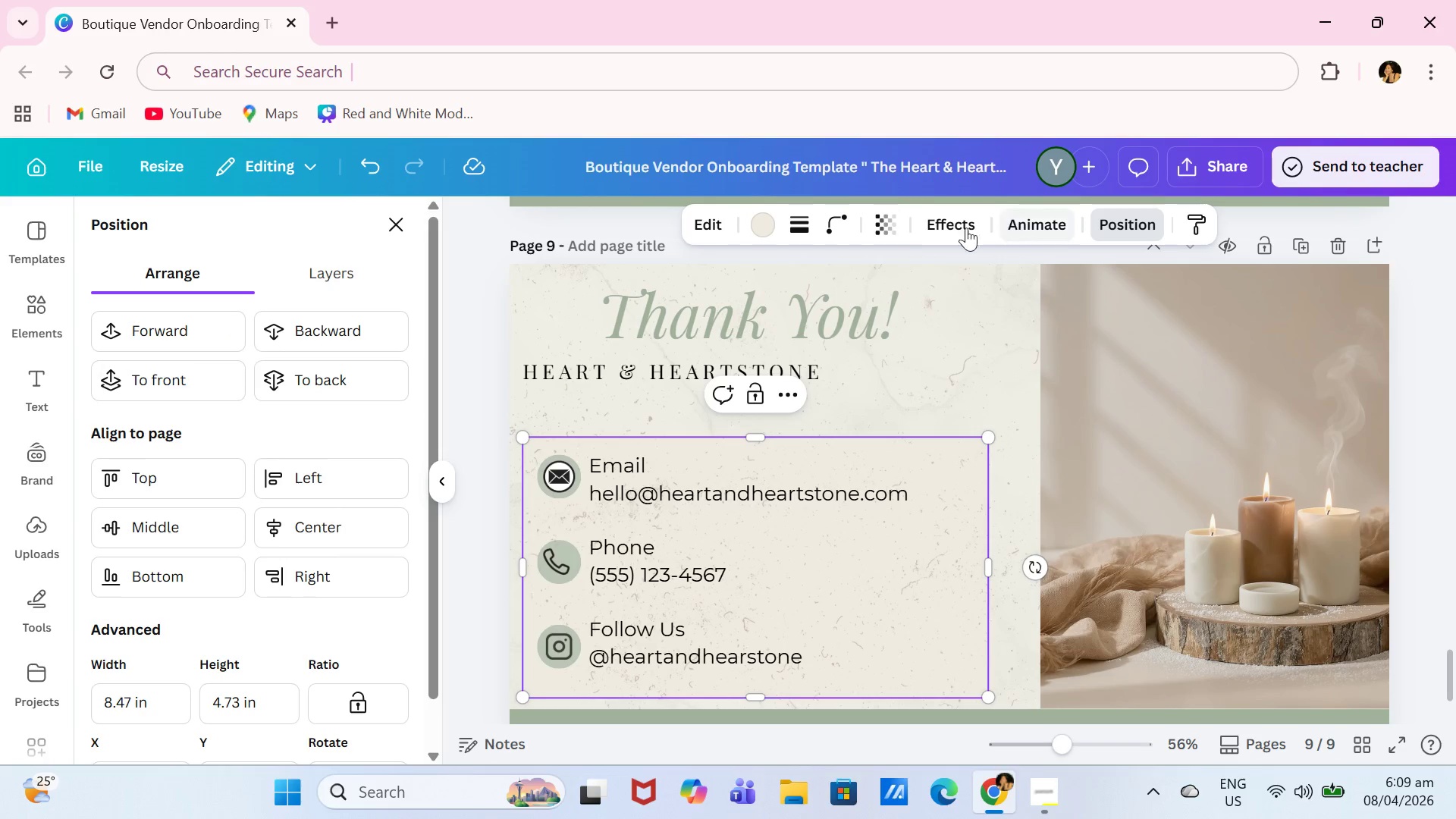 
left_click([897, 227])
 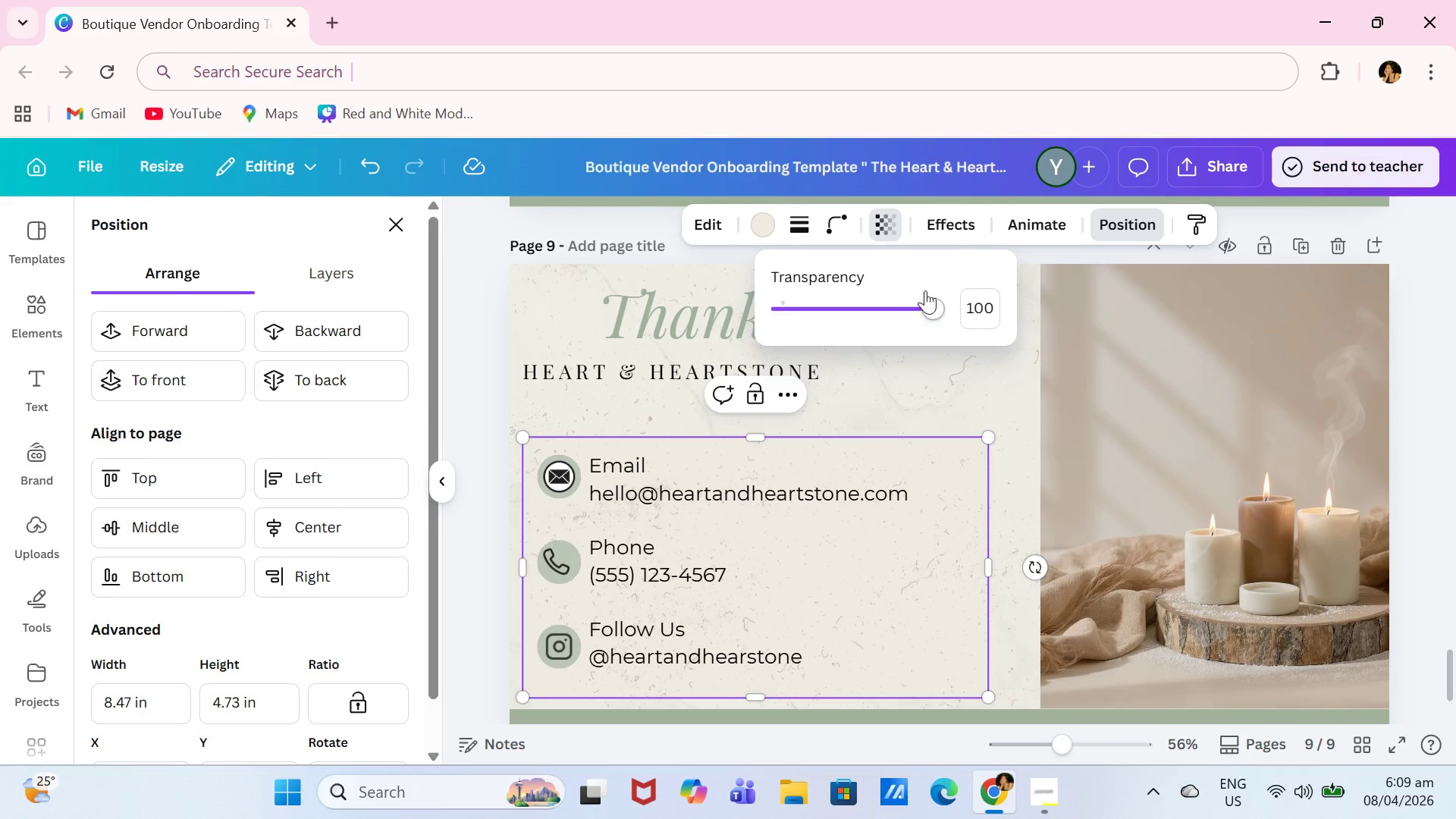 
left_click_drag(start_coordinate=[930, 296], to_coordinate=[868, 319])
 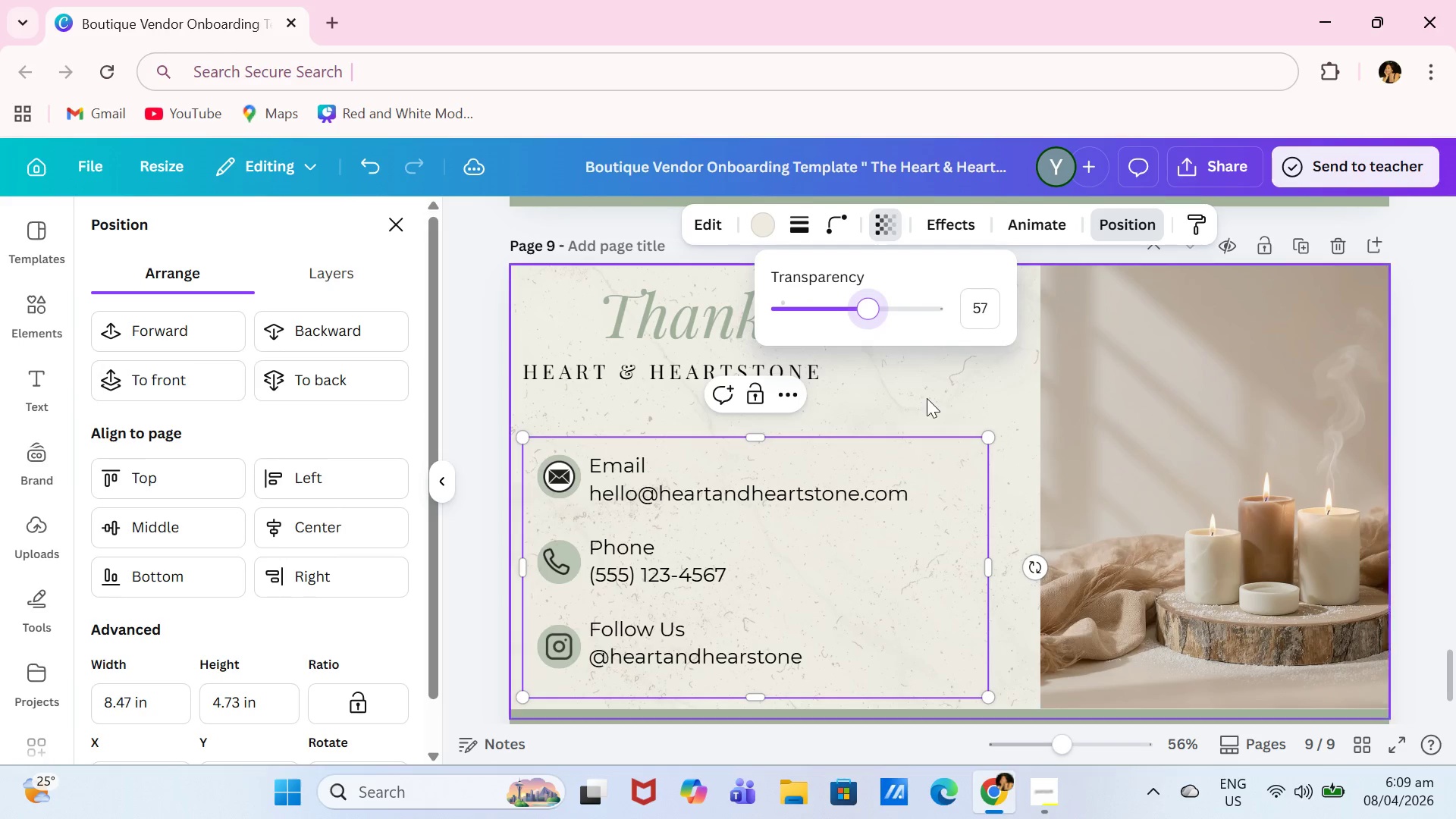 
left_click([927, 398])
 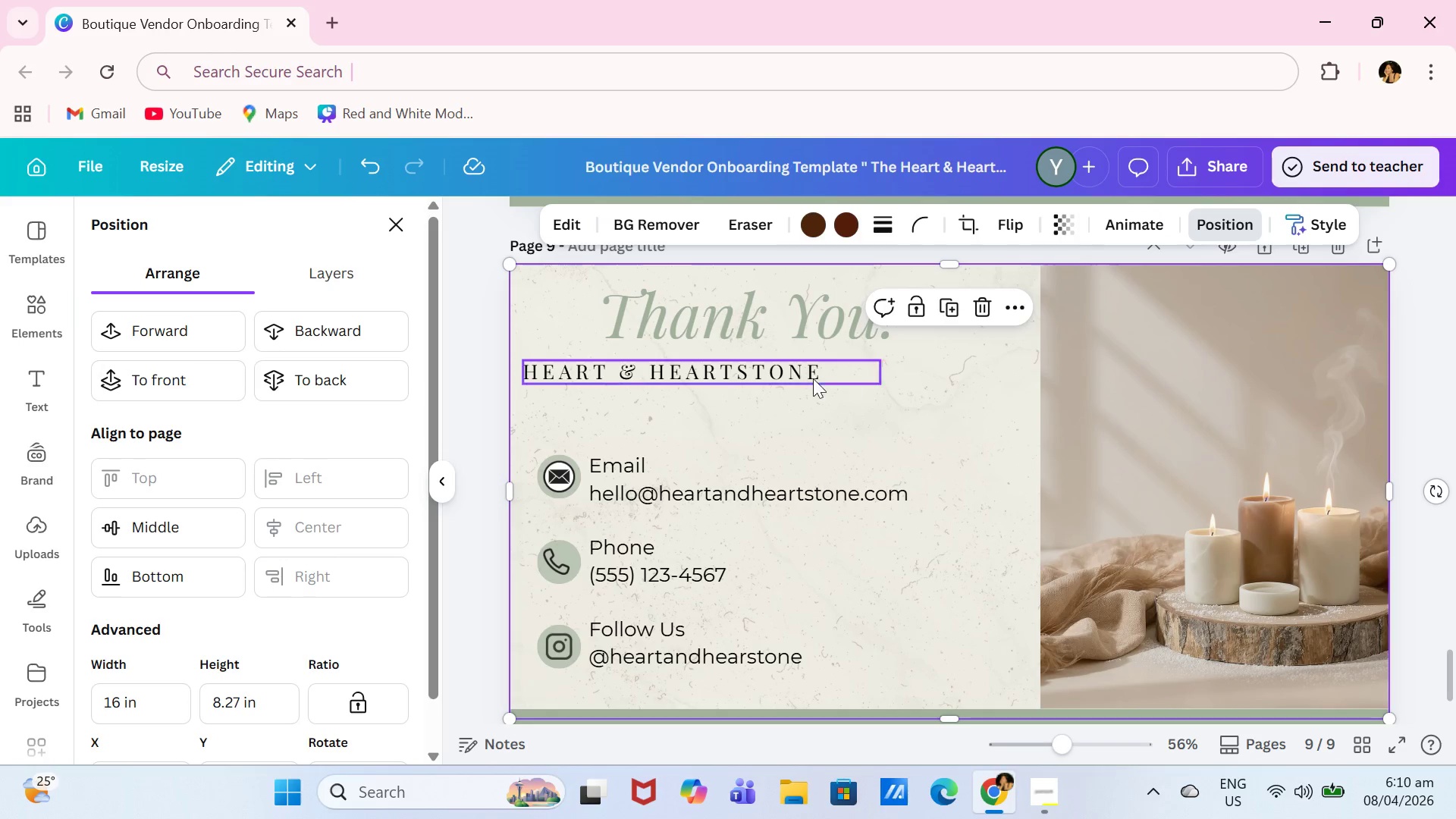 
left_click_drag(start_coordinate=[802, 374], to_coordinate=[873, 415])
 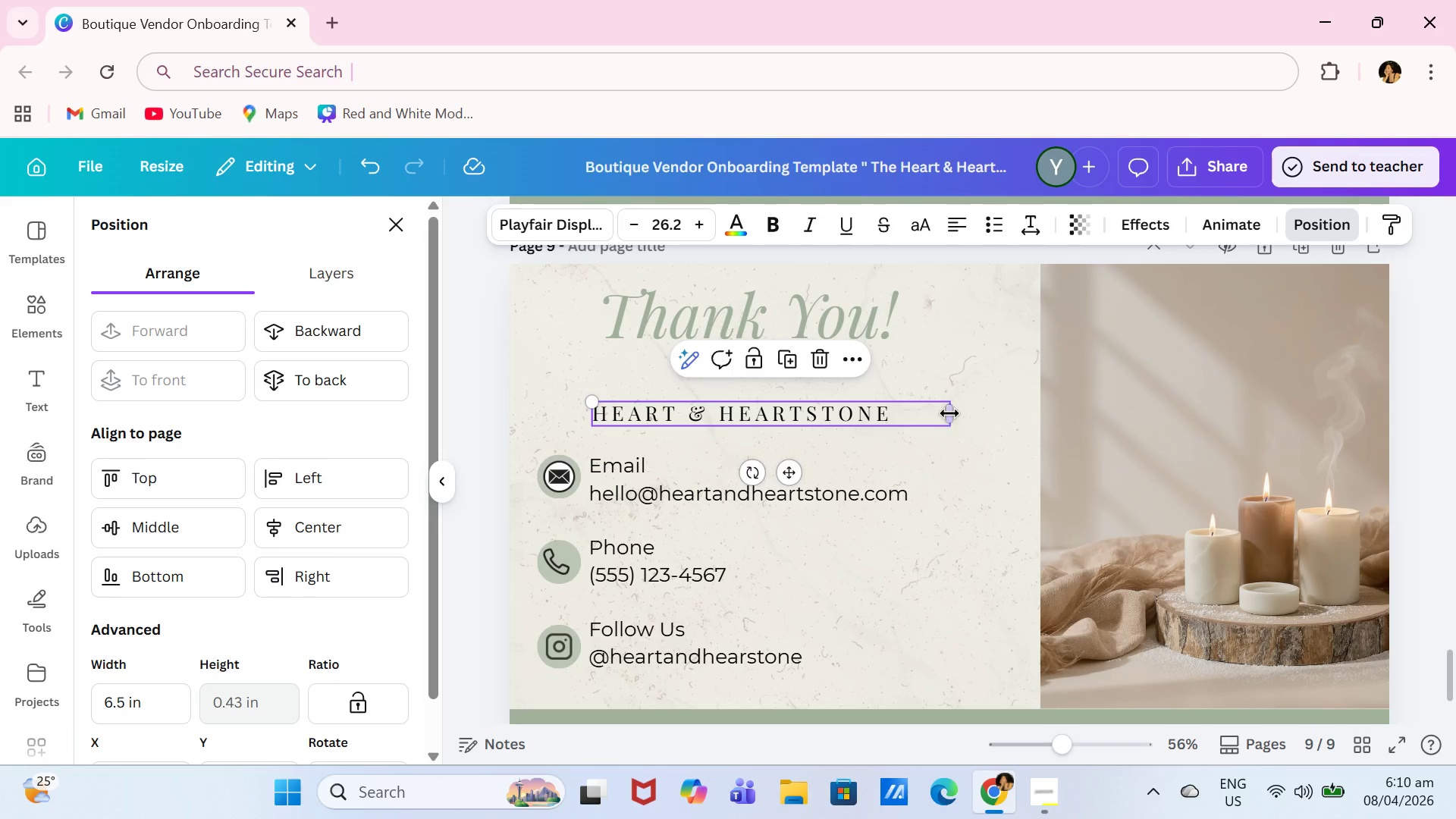 
left_click_drag(start_coordinate=[949, 413], to_coordinate=[904, 415])
 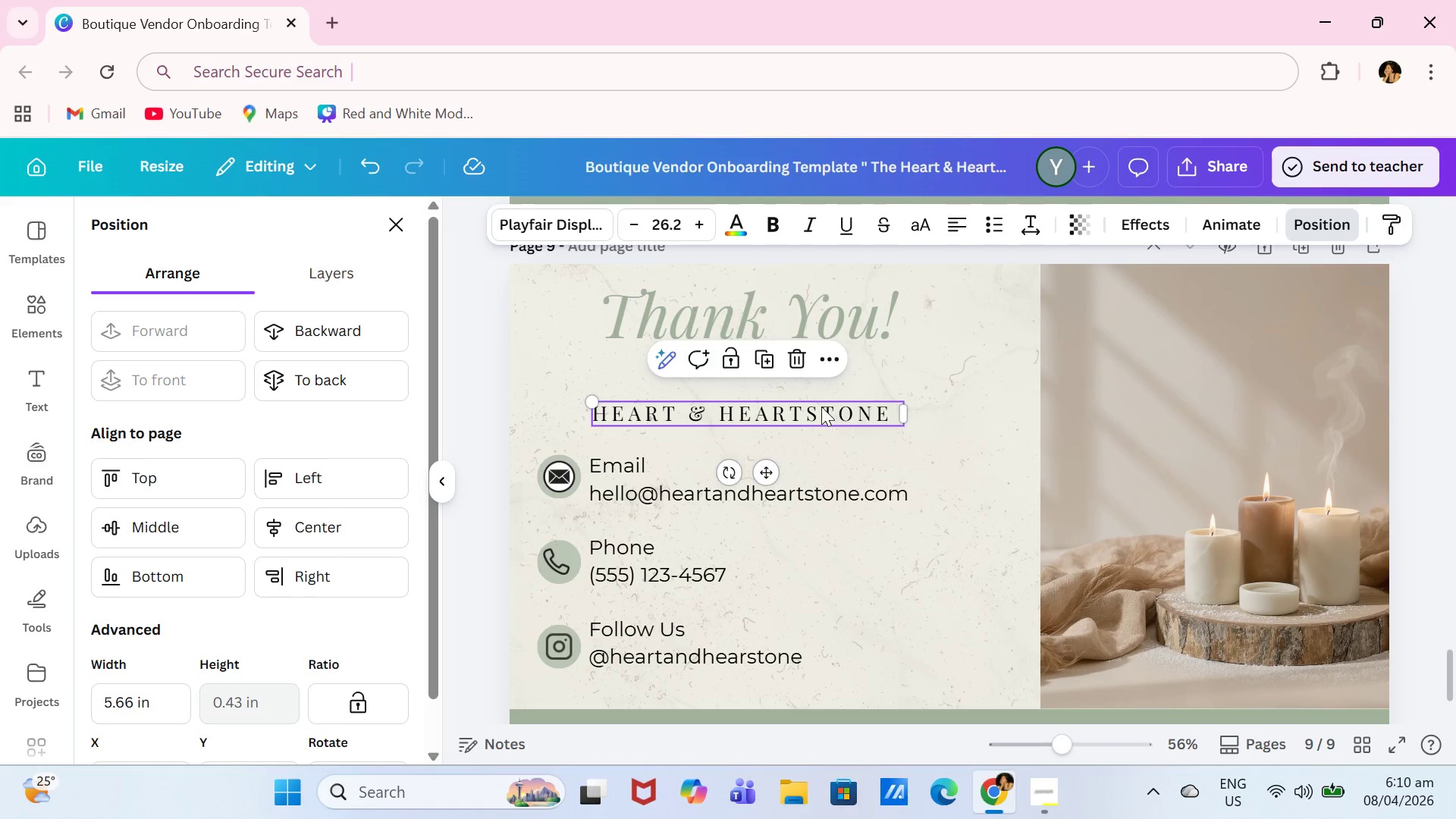 
left_click_drag(start_coordinate=[821, 406], to_coordinate=[837, 425])
 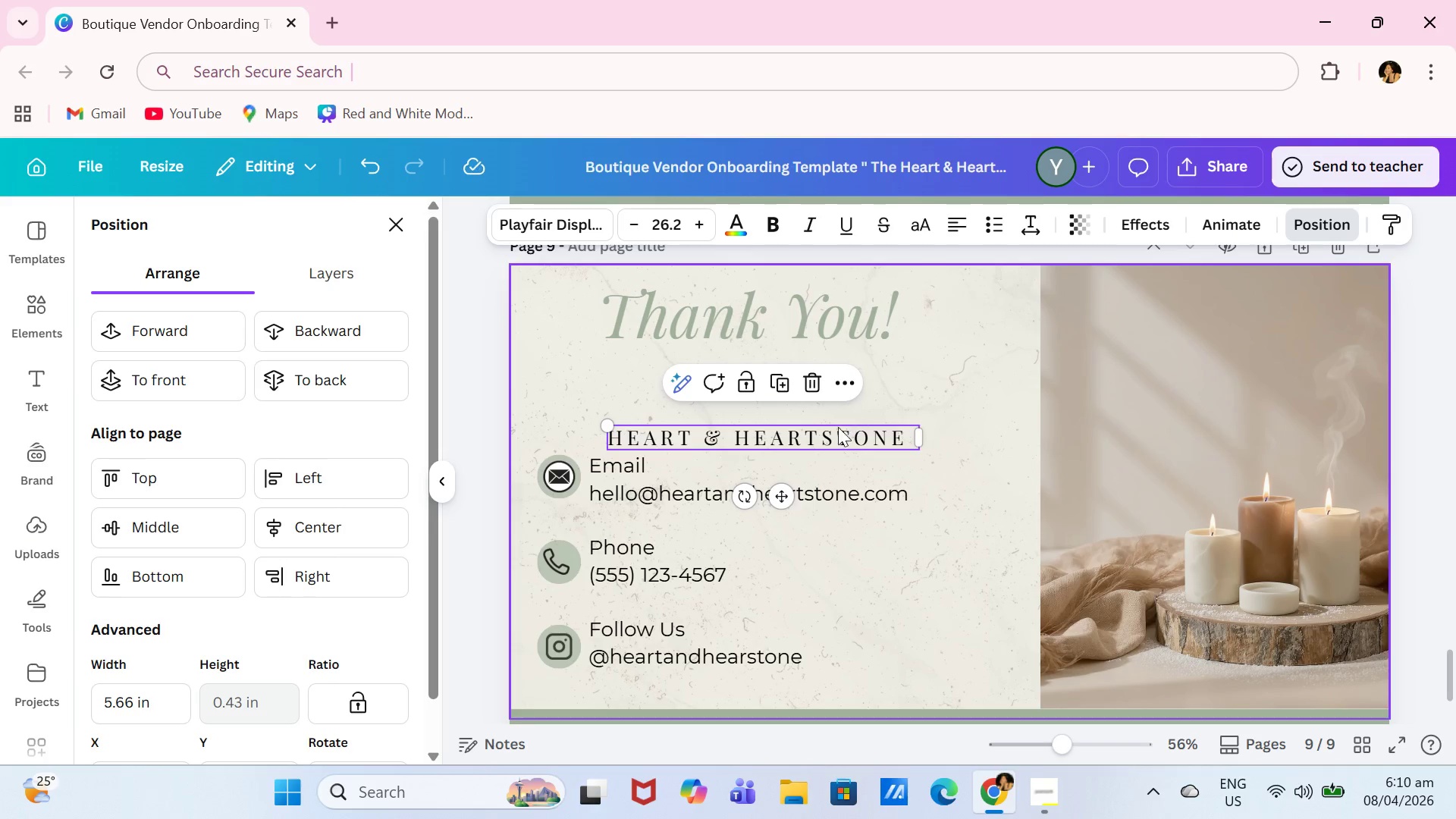 
left_click_drag(start_coordinate=[838, 431], to_coordinate=[838, 425])
 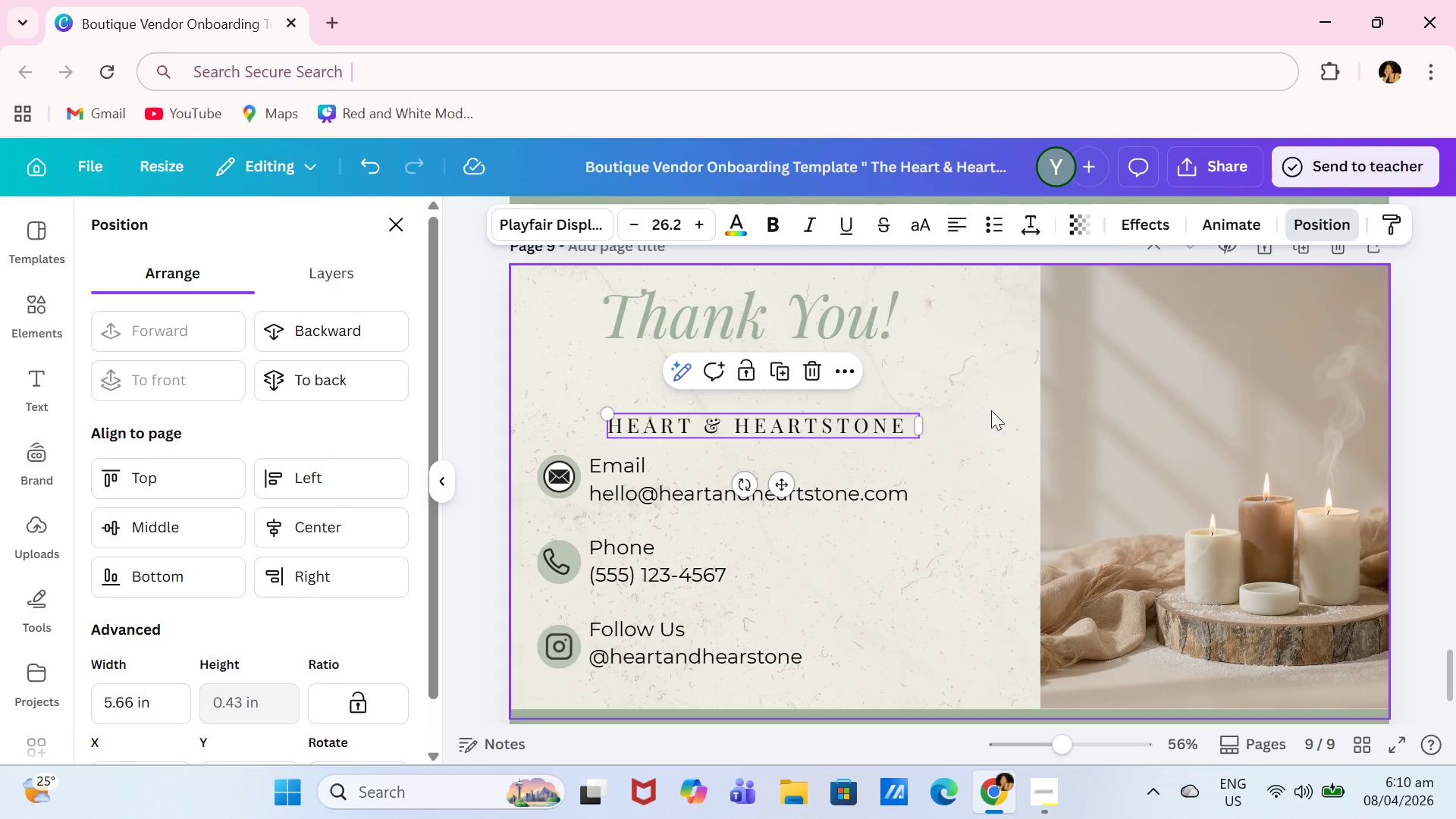 
scroll: coordinate [996, 402], scroll_direction: up, amount: 6.0
 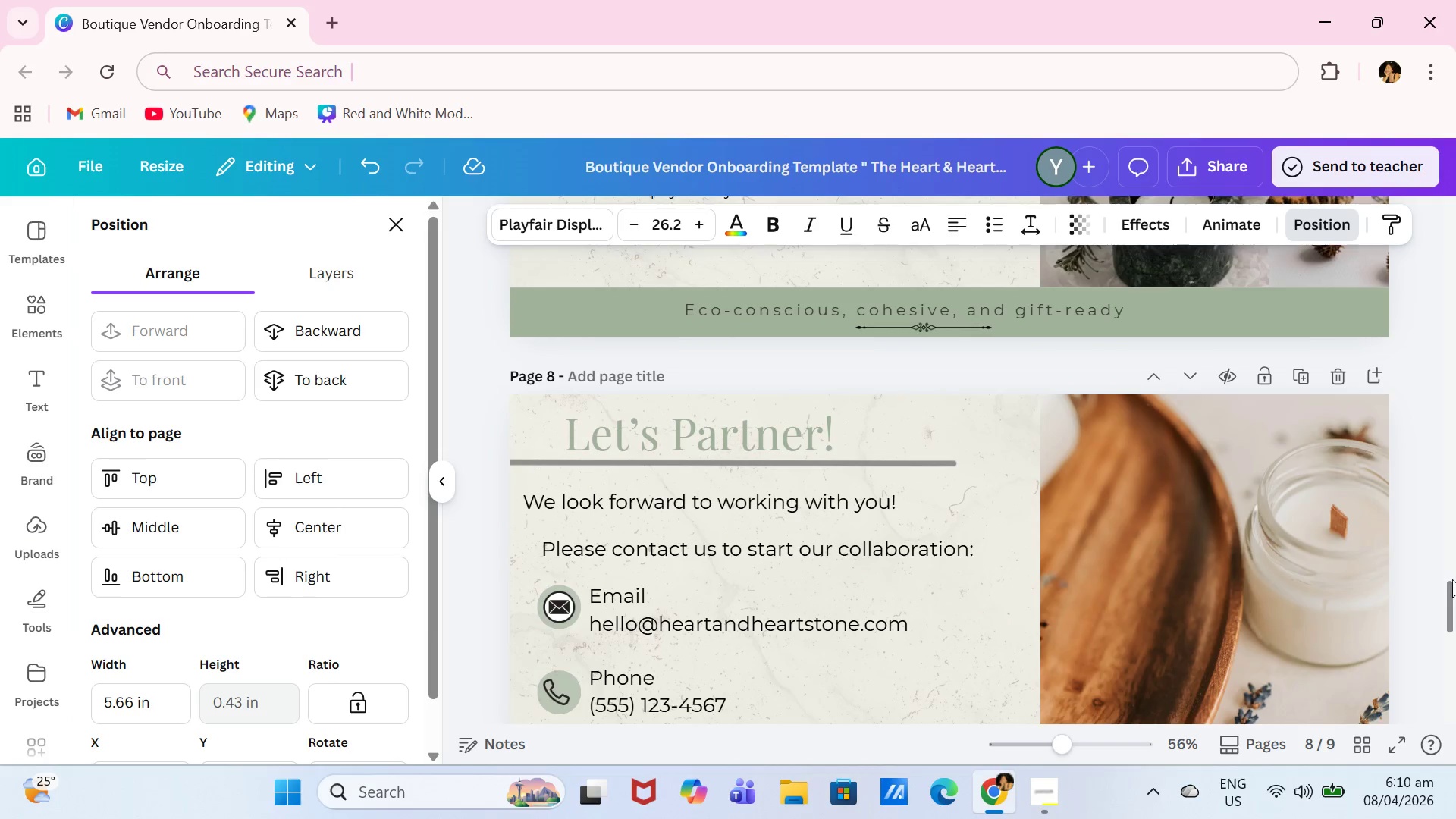 
left_click_drag(start_coordinate=[1451, 581], to_coordinate=[1454, 187])
 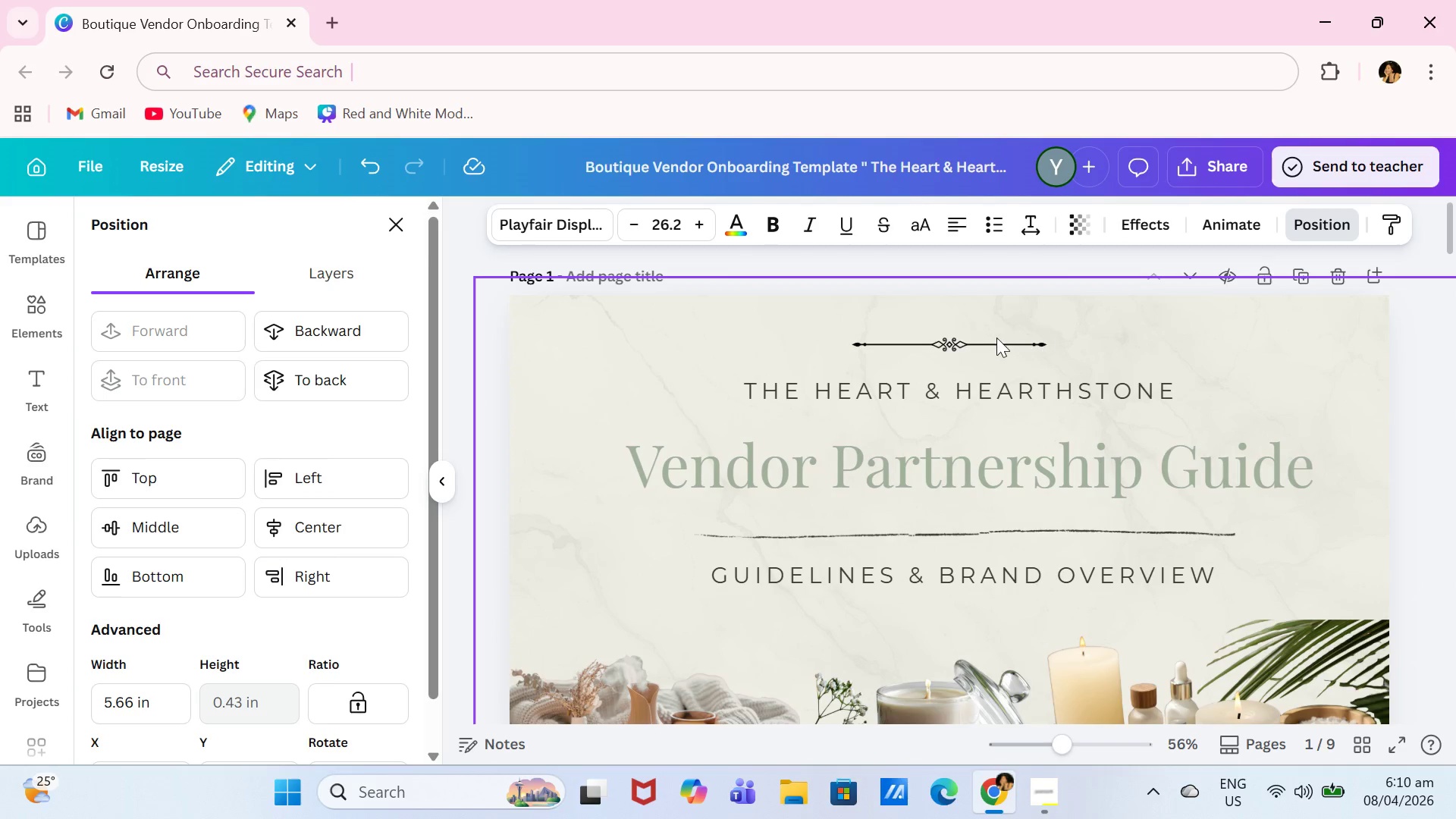 
left_click([987, 338])
 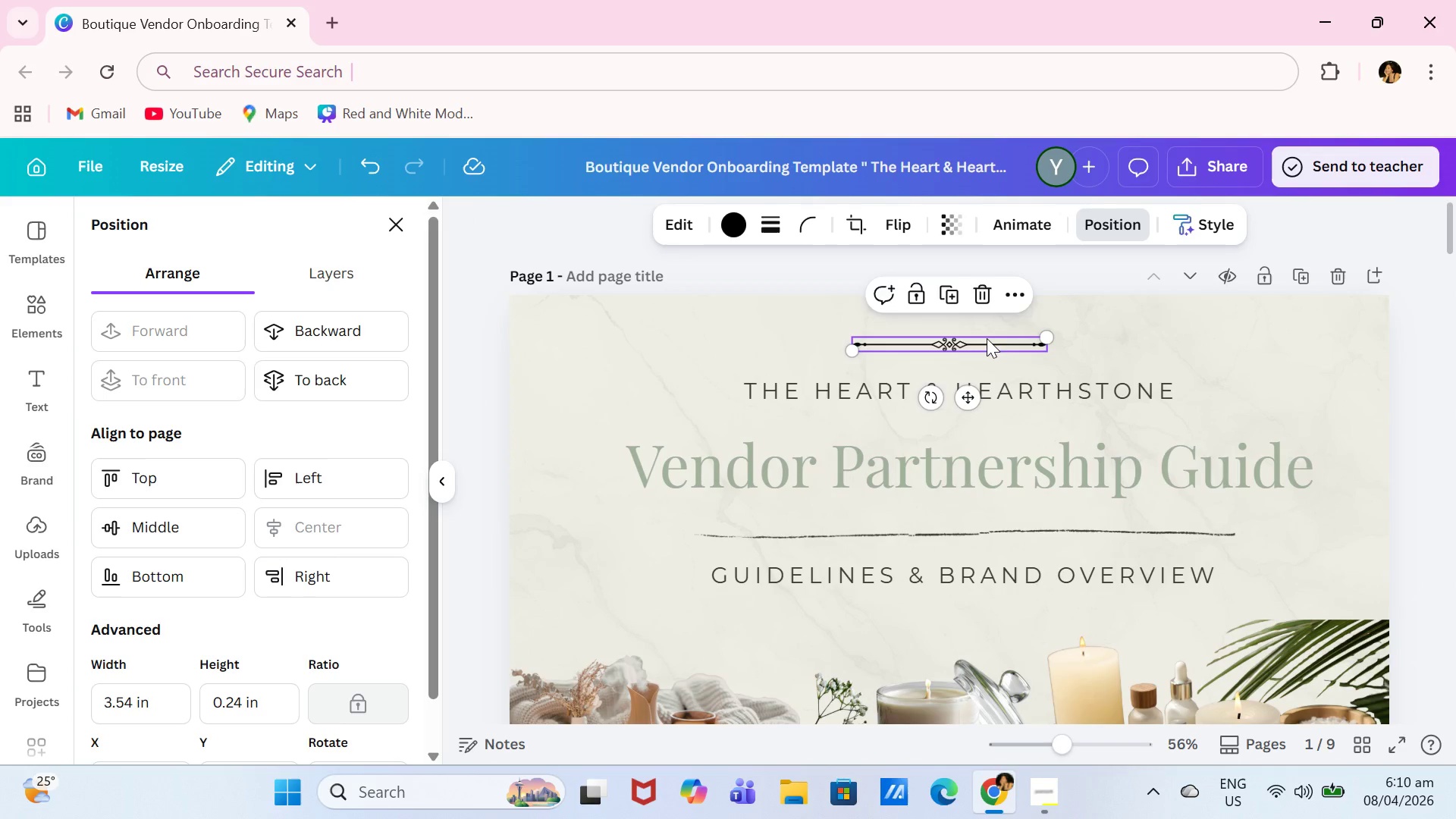 
key(Control+C)
 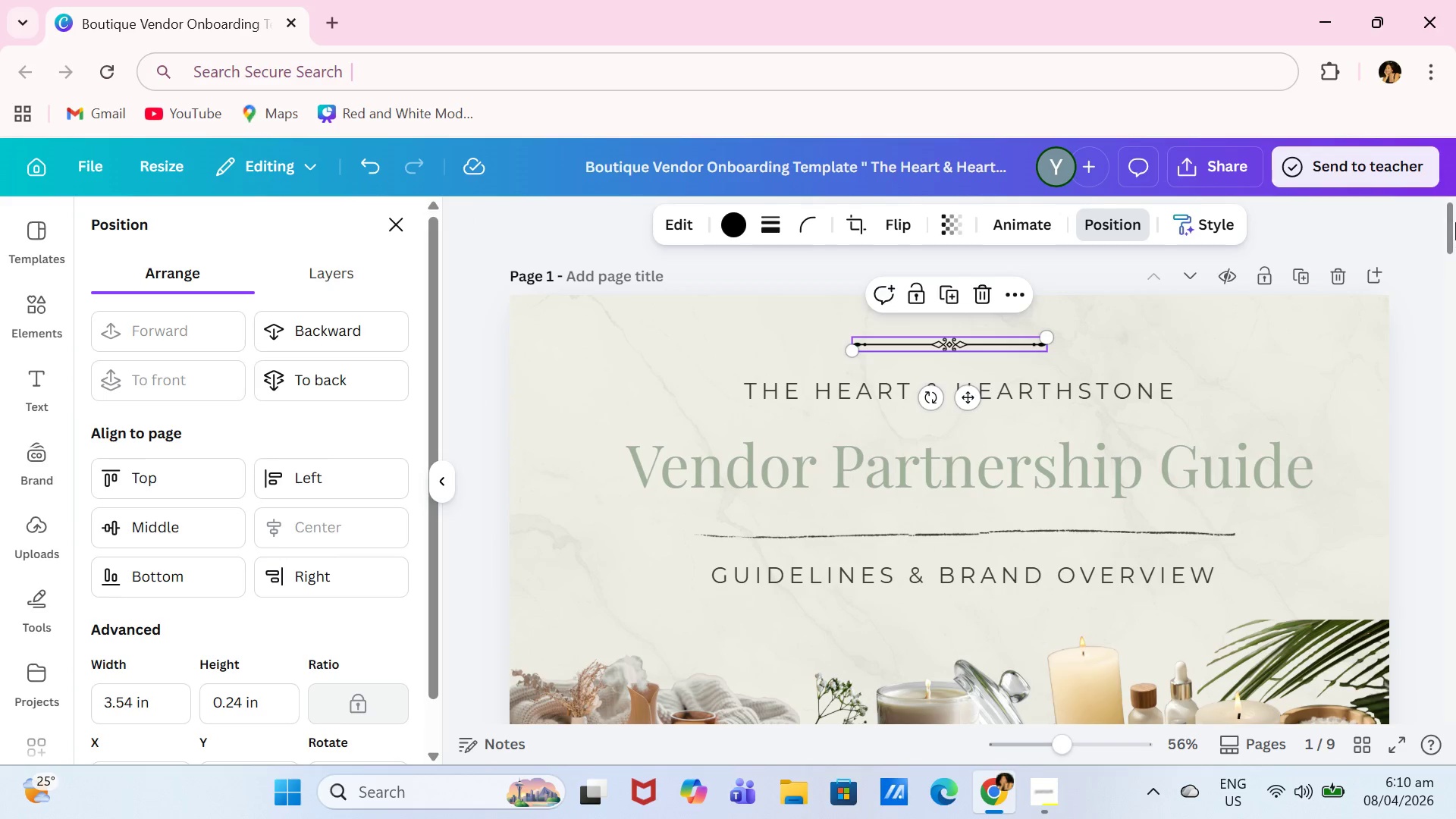 
left_click_drag(start_coordinate=[1455, 237], to_coordinate=[1450, 694])
 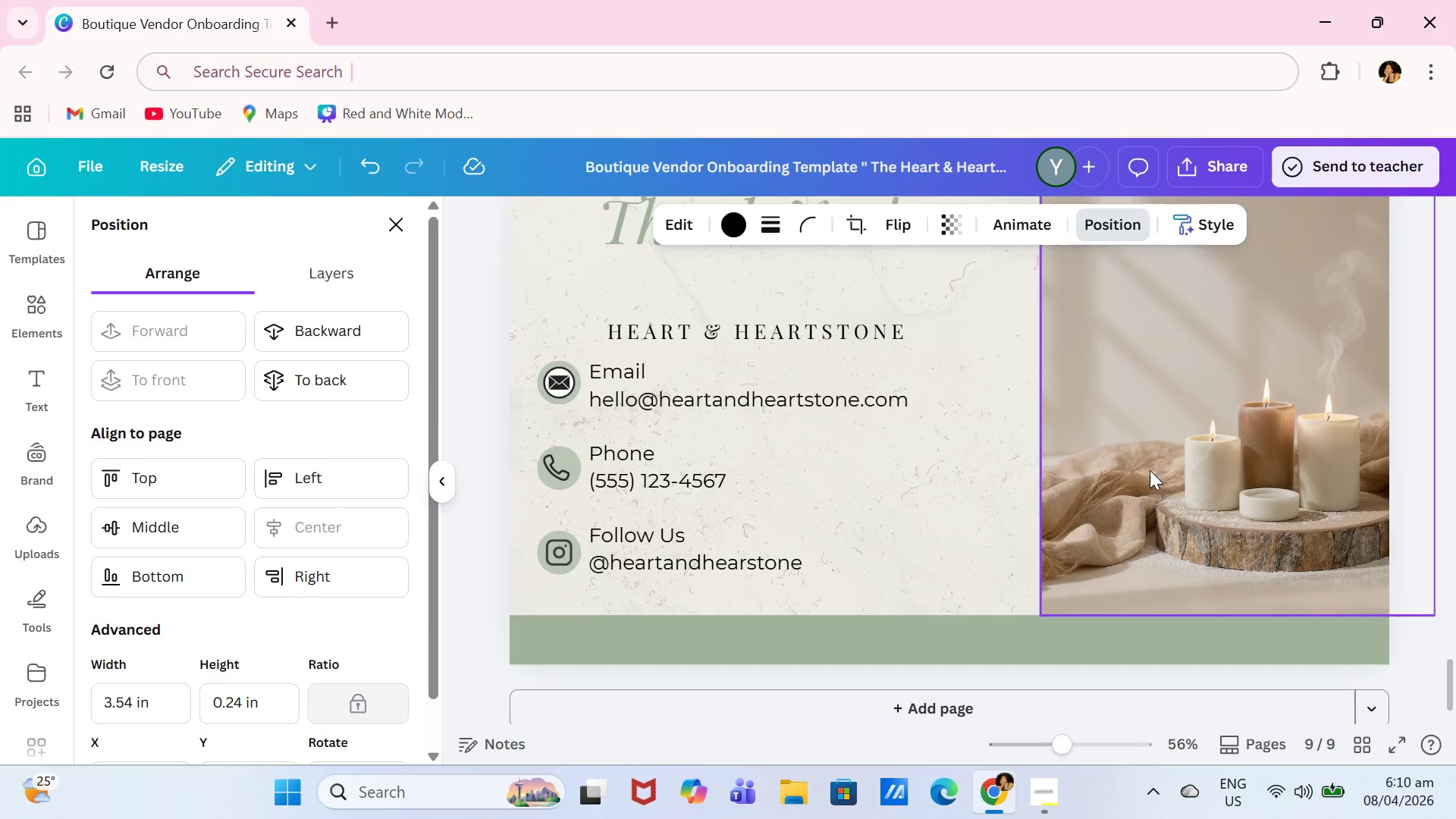 
scroll: coordinate [1150, 470], scroll_direction: up, amount: 2.0
 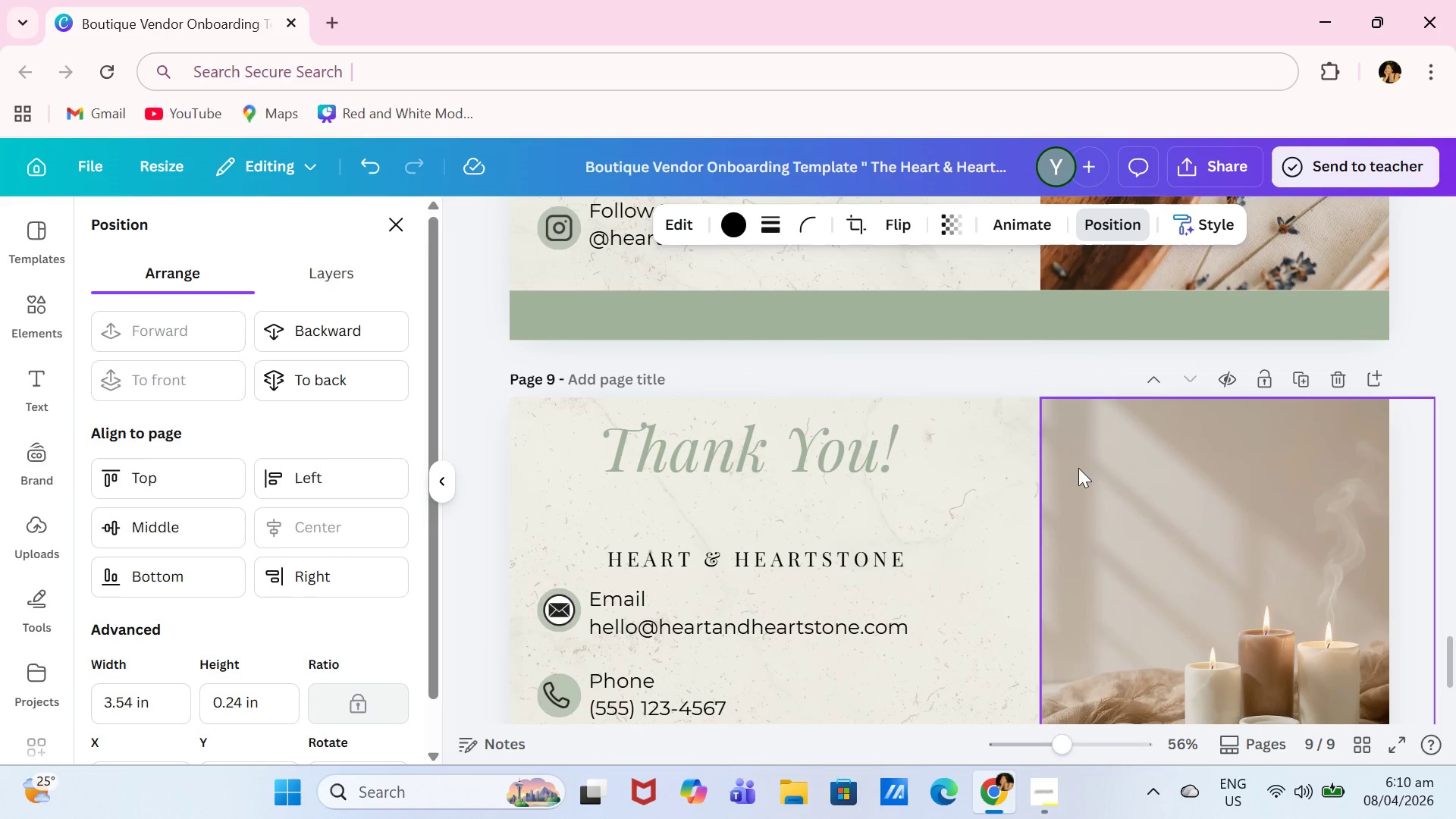 
key(Control+V)
 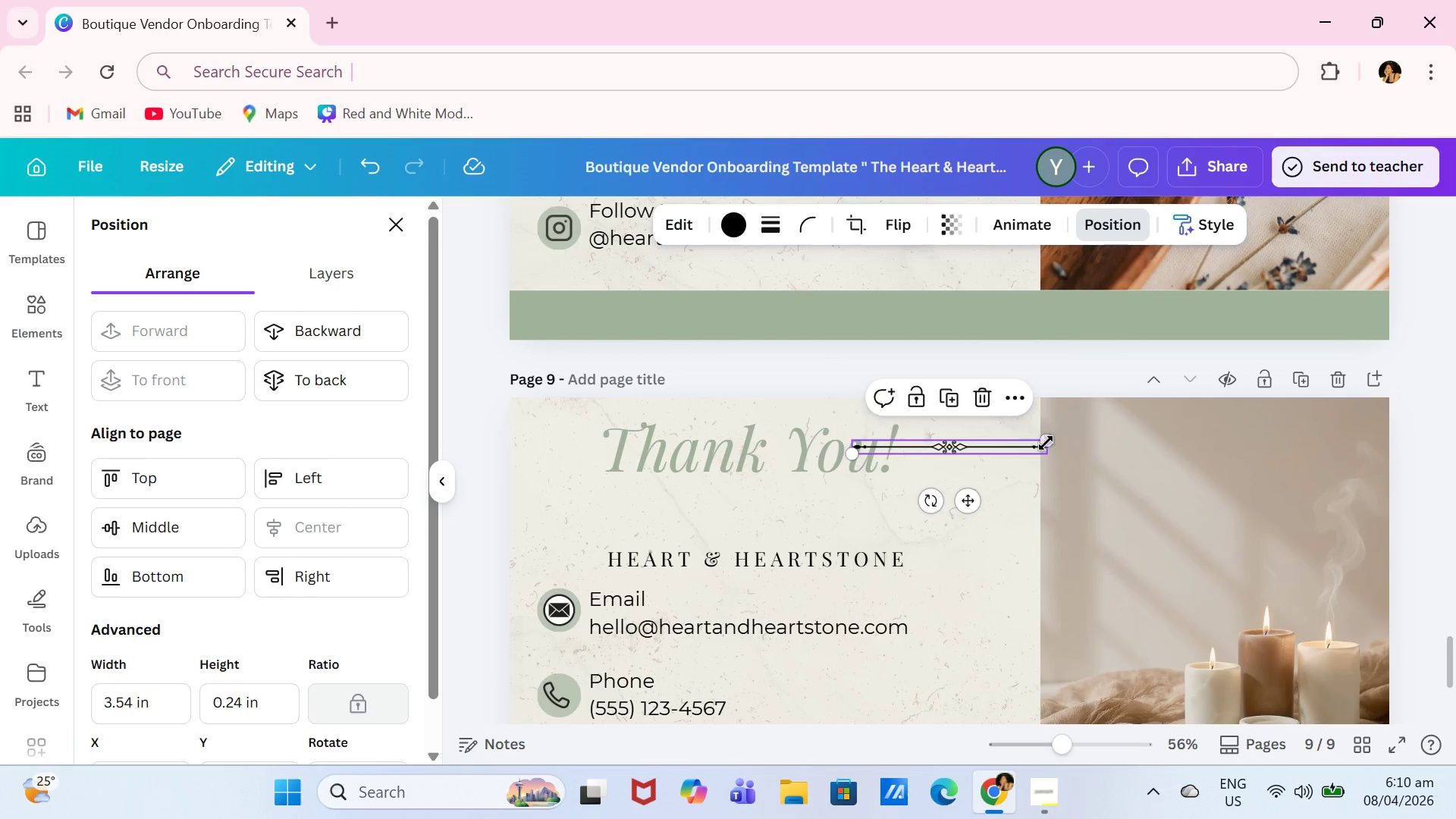 
left_click_drag(start_coordinate=[1053, 440], to_coordinate=[1164, 439])
 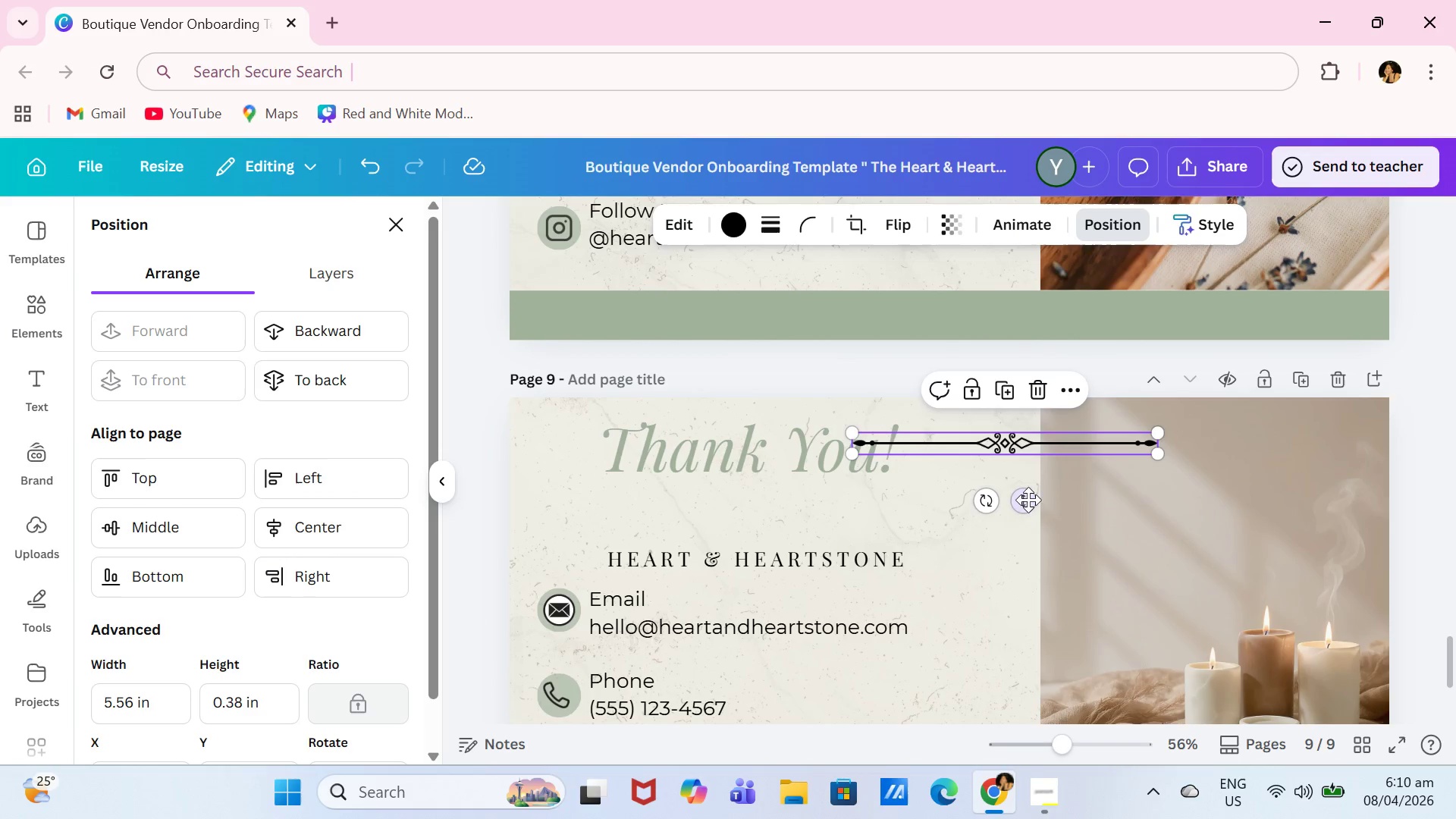 
left_click_drag(start_coordinate=[1020, 504], to_coordinate=[780, 568])
 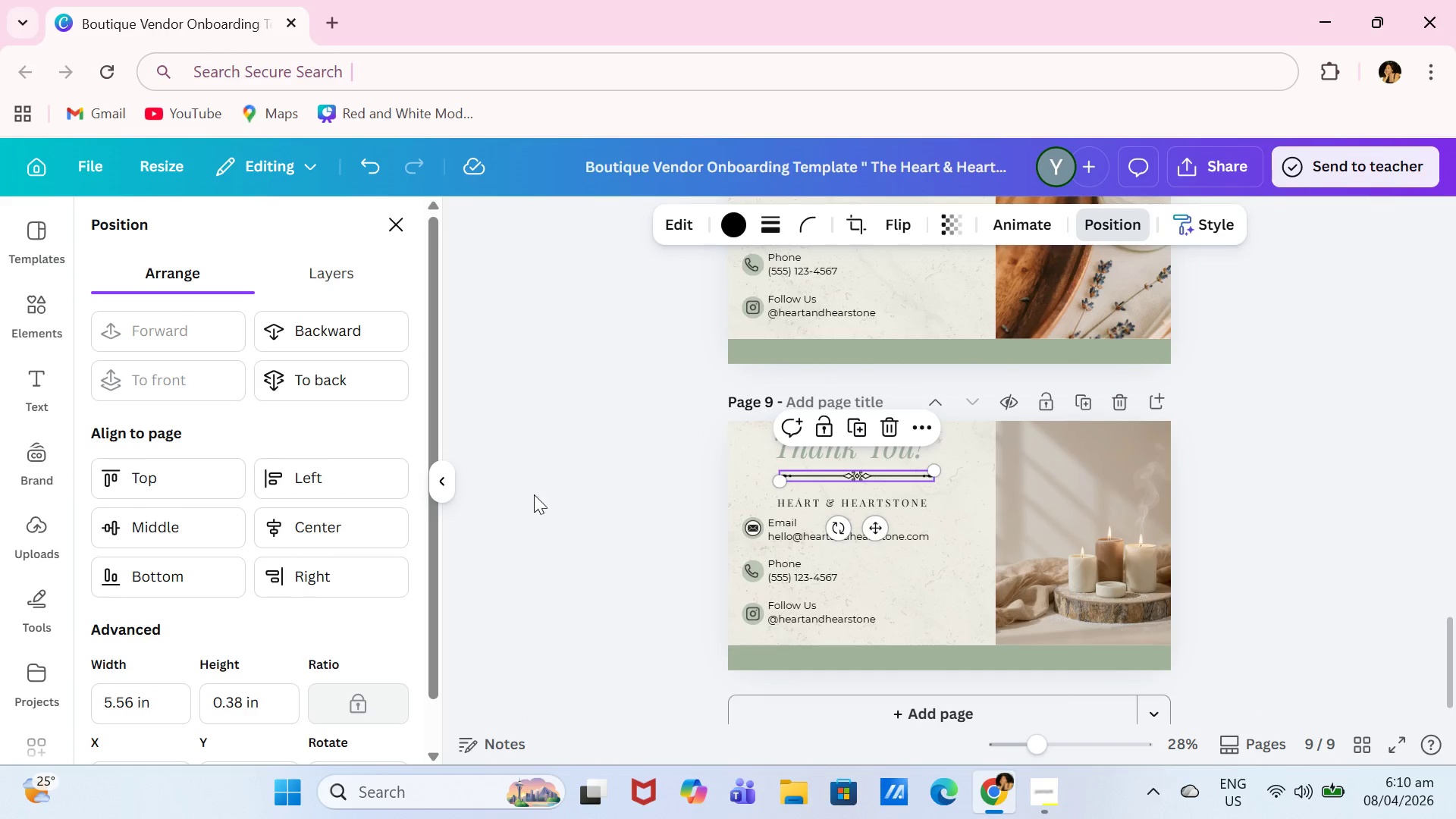 
left_click([437, 485])
 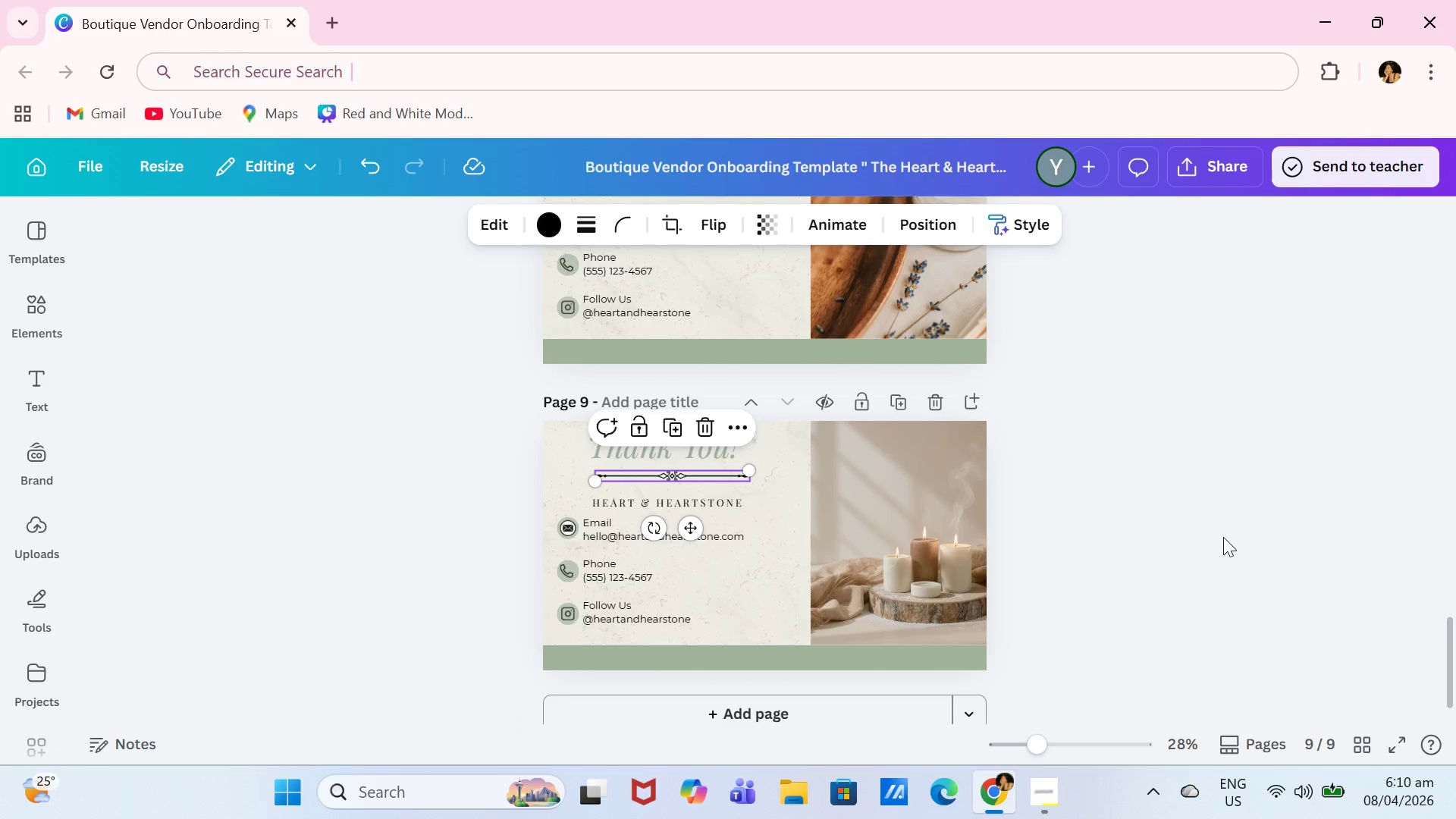 
left_click([1210, 537])
 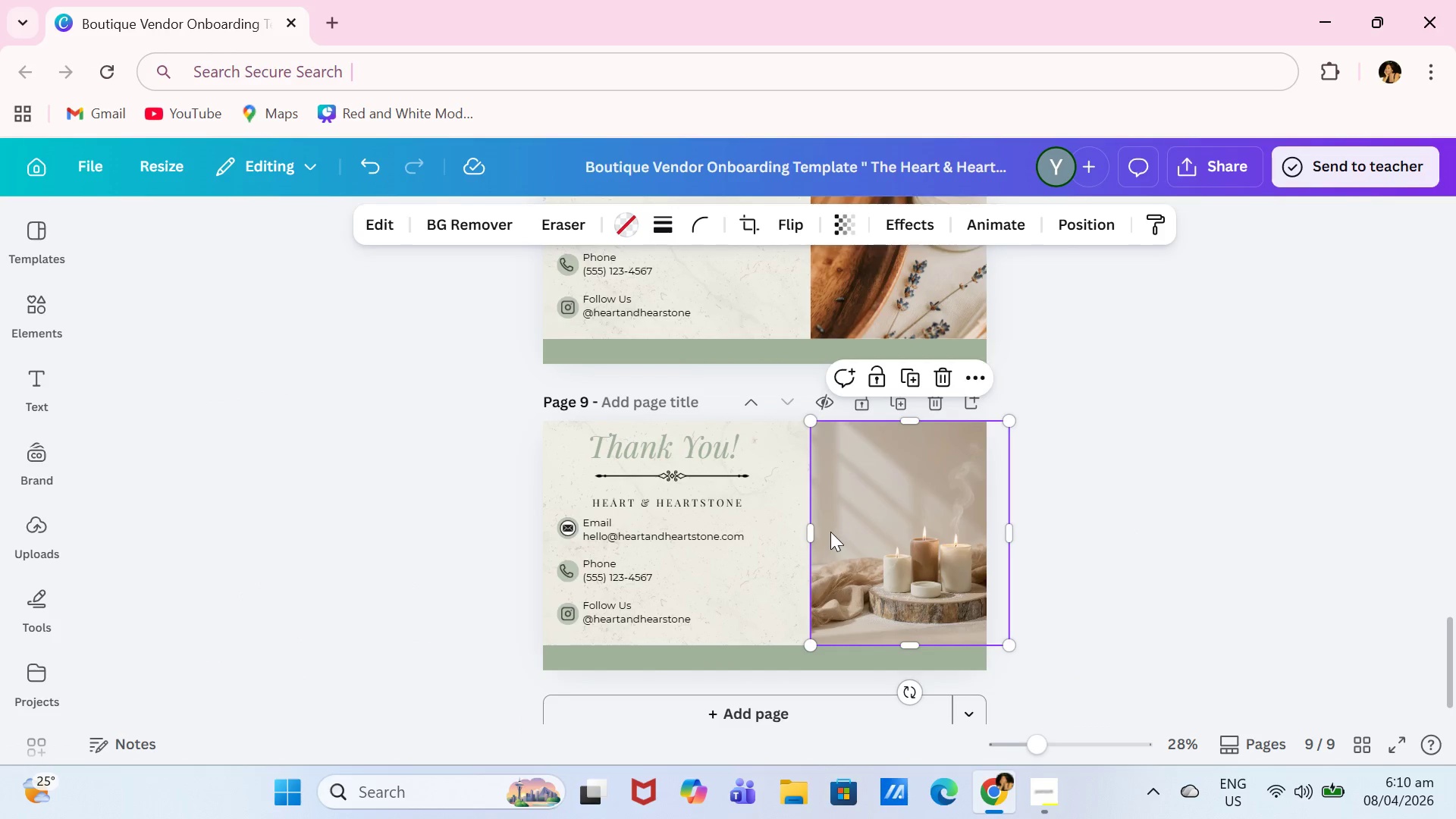 
left_click_drag(start_coordinate=[812, 535], to_coordinate=[776, 538])
 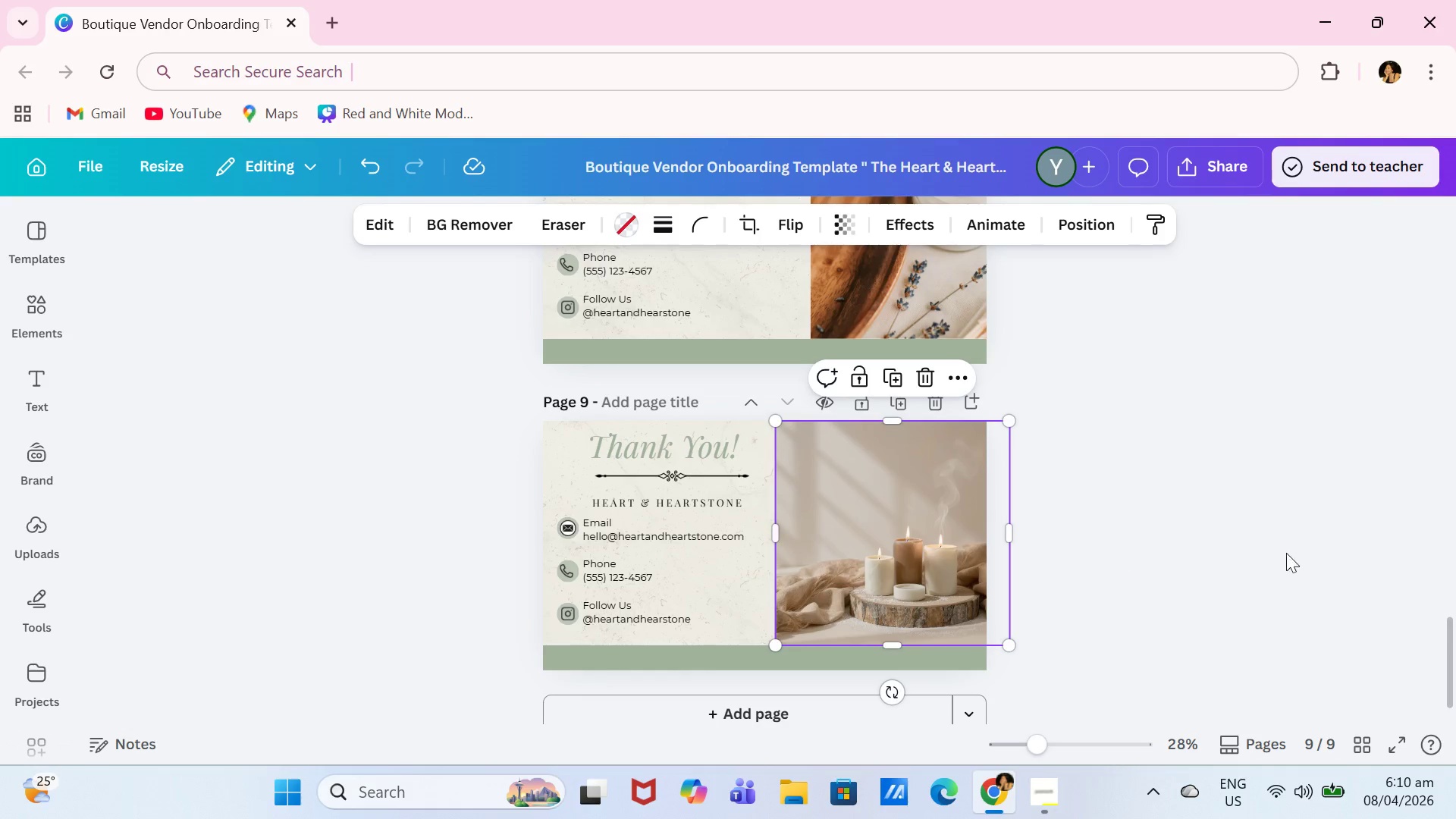 
left_click([1306, 554])
 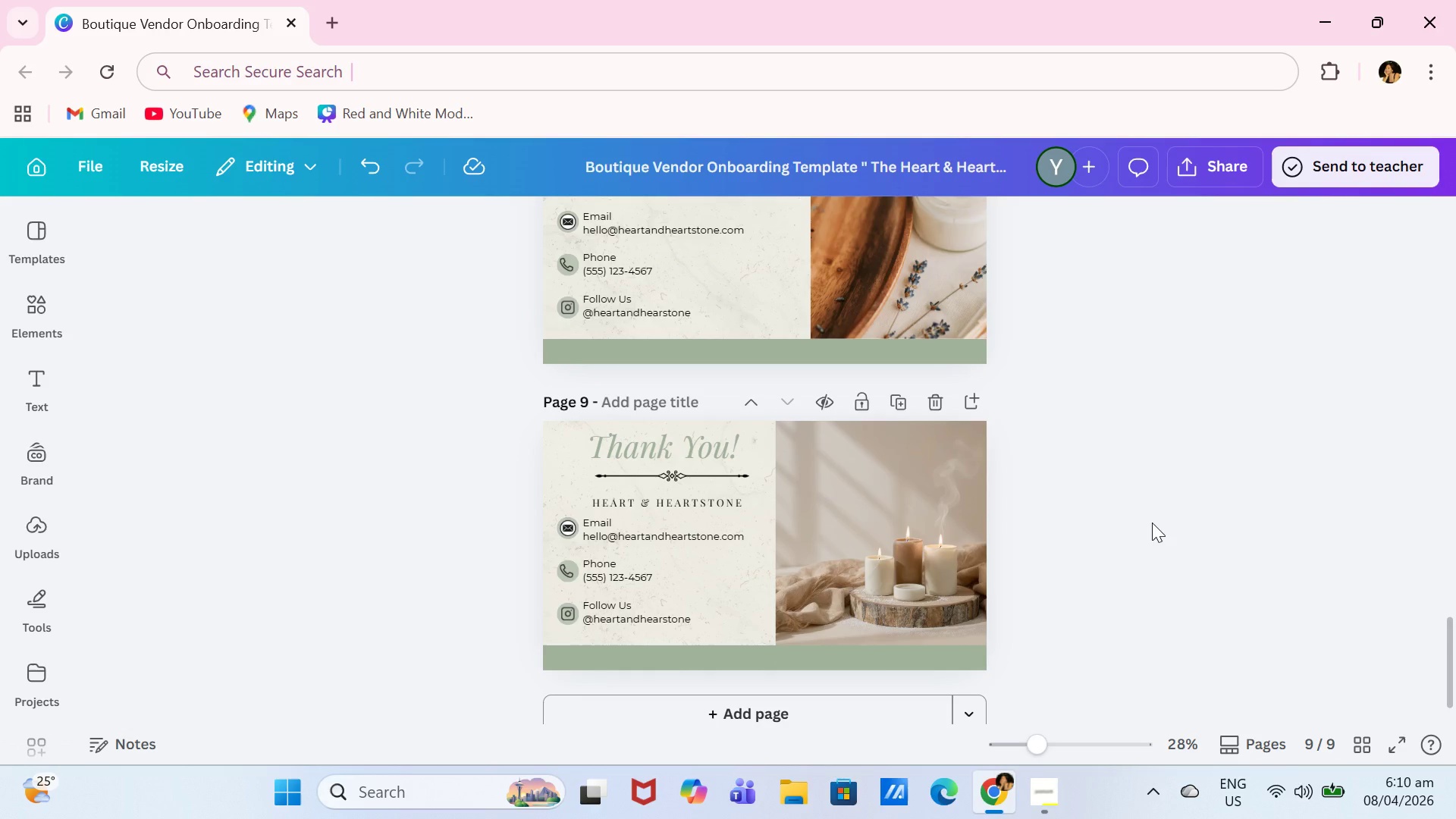 
scroll: coordinate [1152, 522], scroll_direction: up, amount: 3.0
 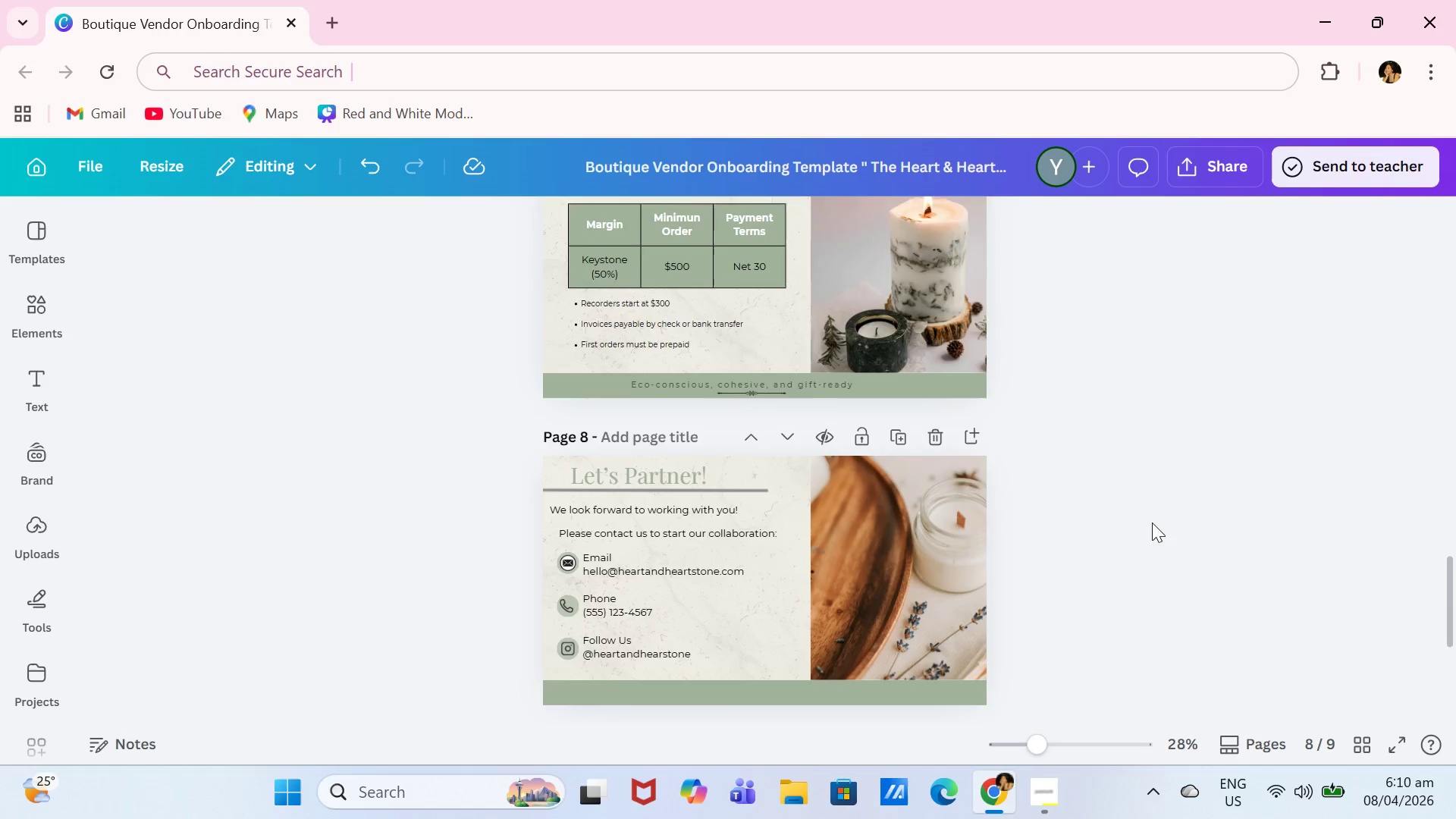 
scroll: coordinate [1152, 522], scroll_direction: down, amount: 2.0
 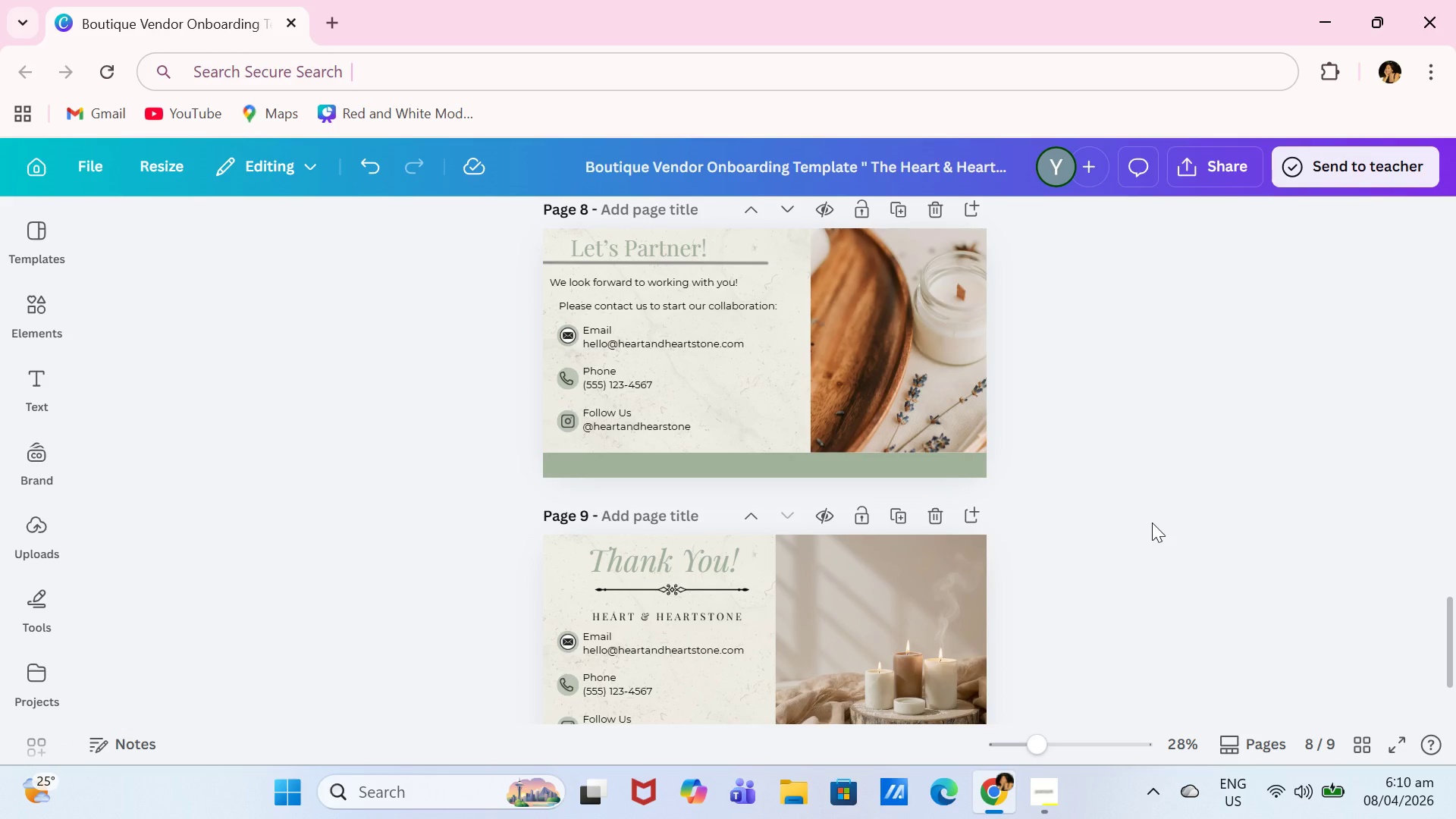 
scroll: coordinate [1152, 522], scroll_direction: up, amount: 4.0
 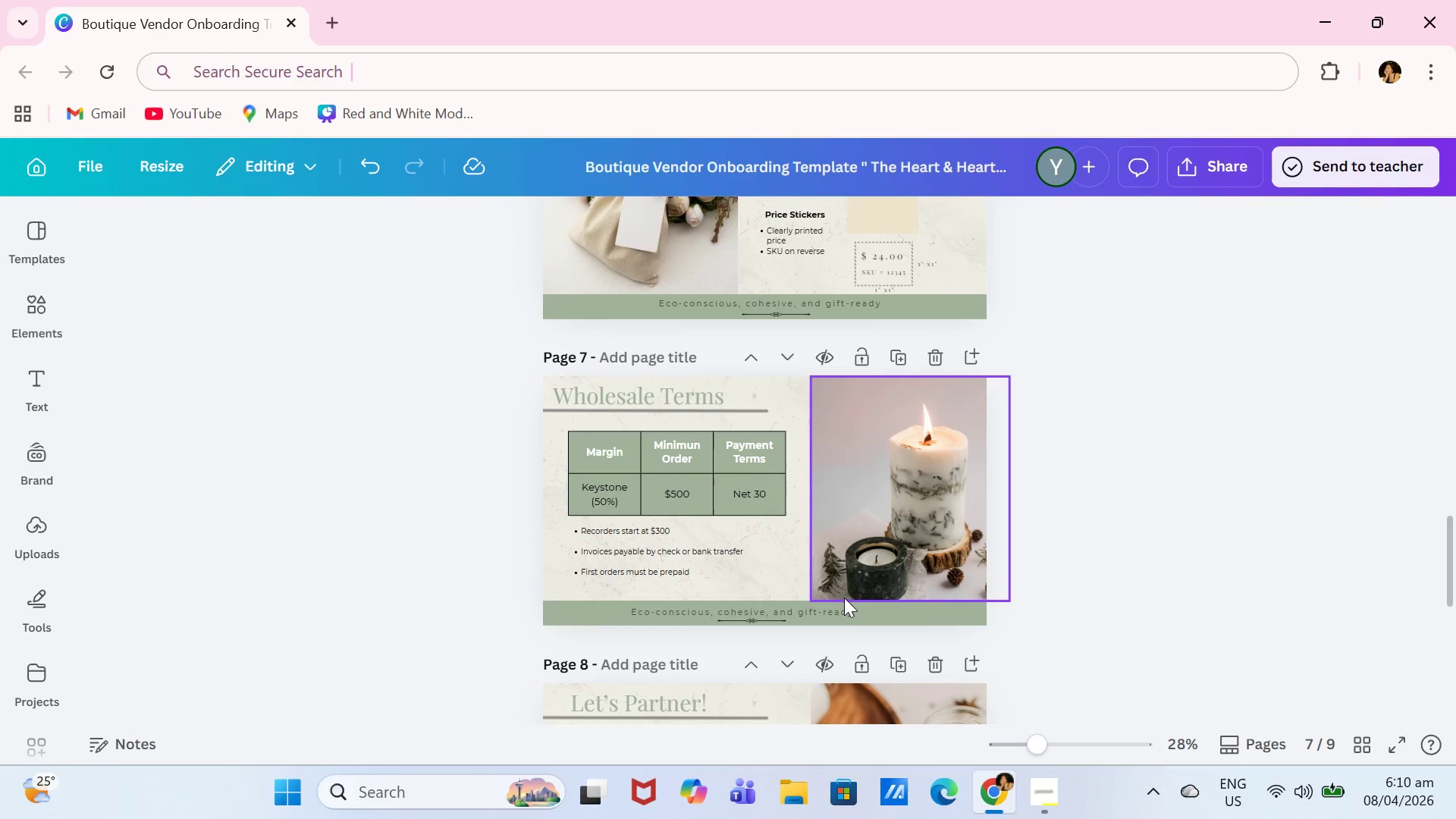 
left_click_drag(start_coordinate=[827, 610], to_coordinate=[835, 611])
 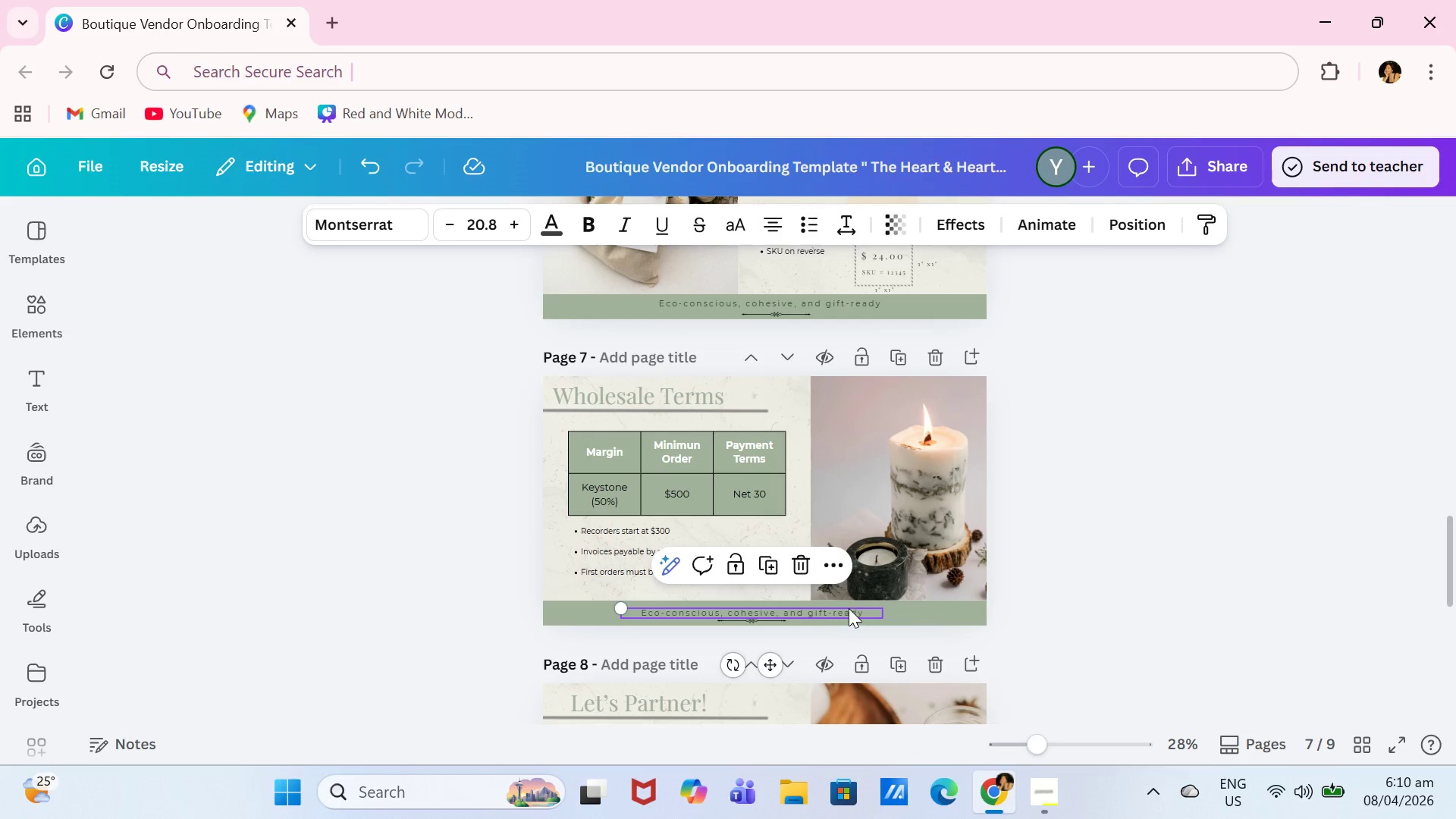 
left_click_drag(start_coordinate=[849, 607], to_coordinate=[857, 606])
 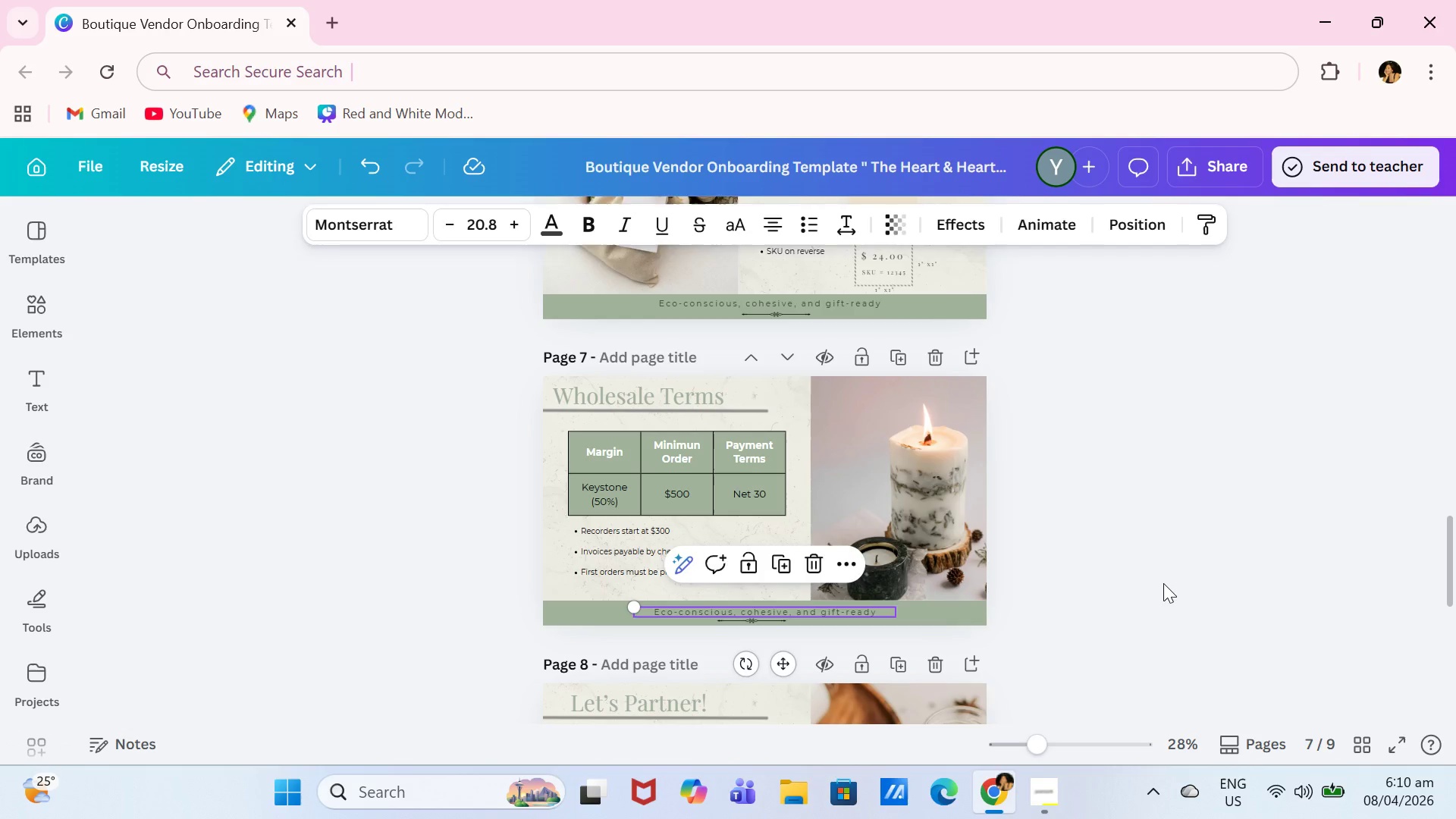 
left_click([1163, 583])
 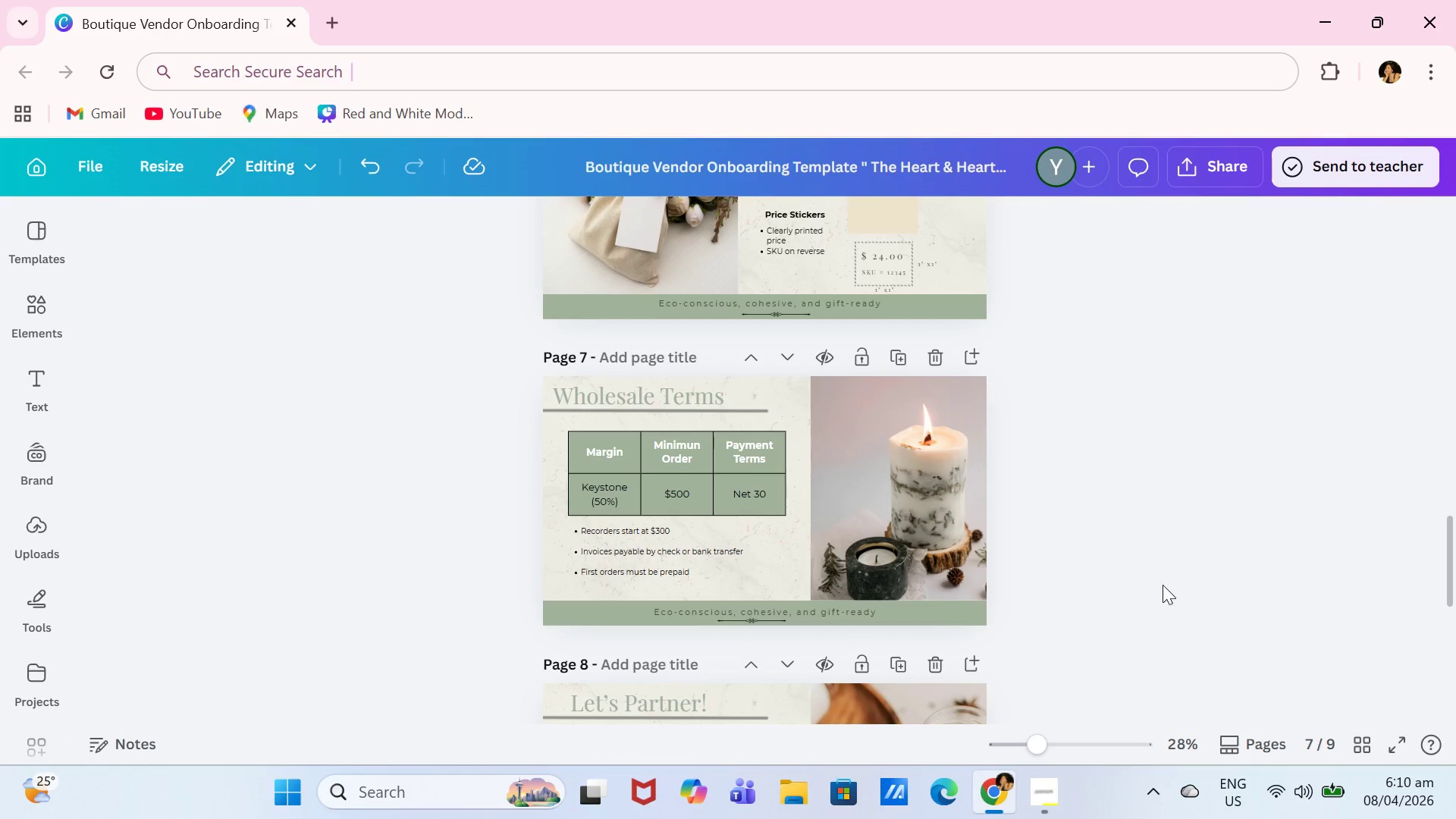 
scroll: coordinate [1163, 585], scroll_direction: up, amount: 5.0
 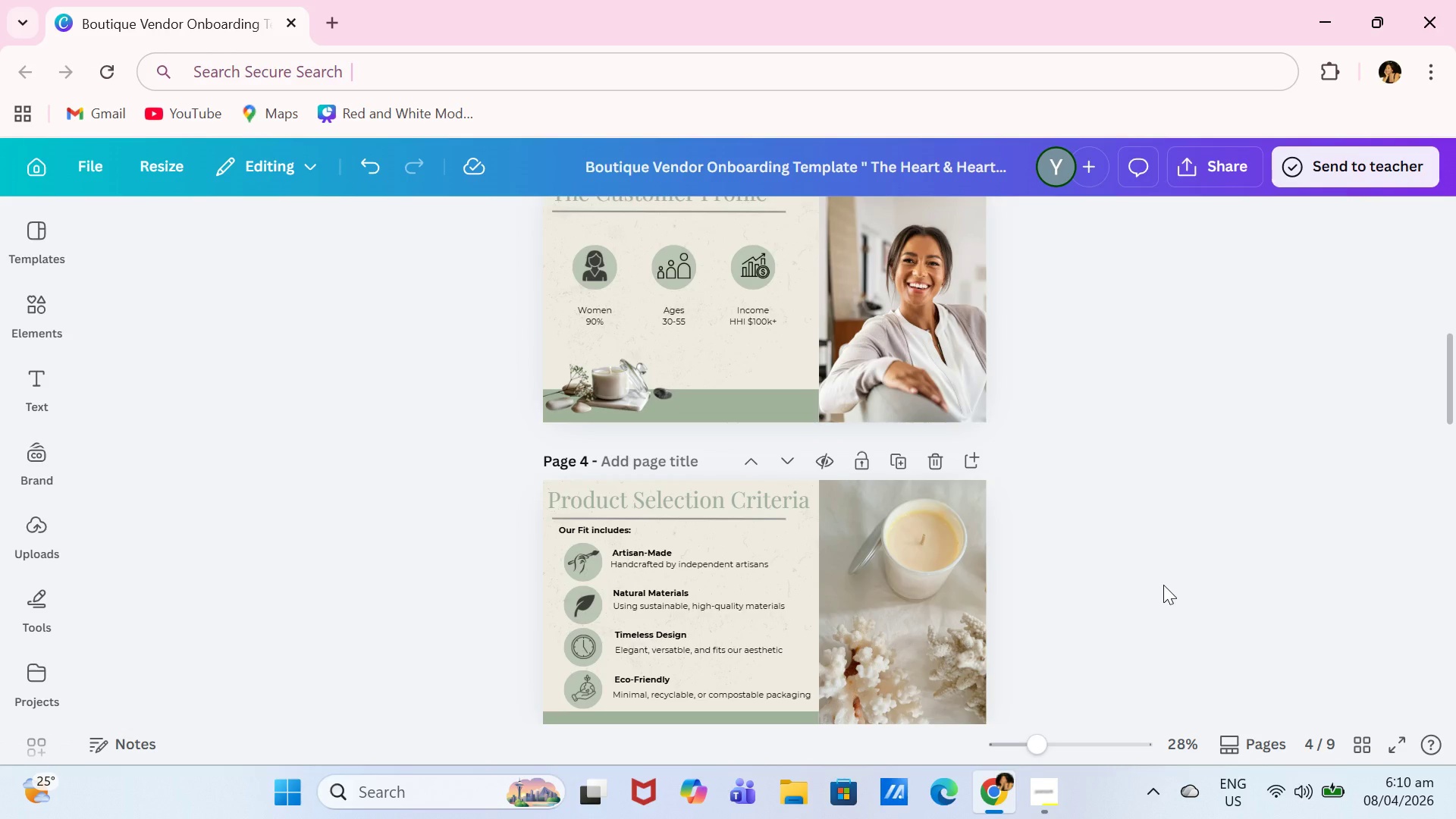 